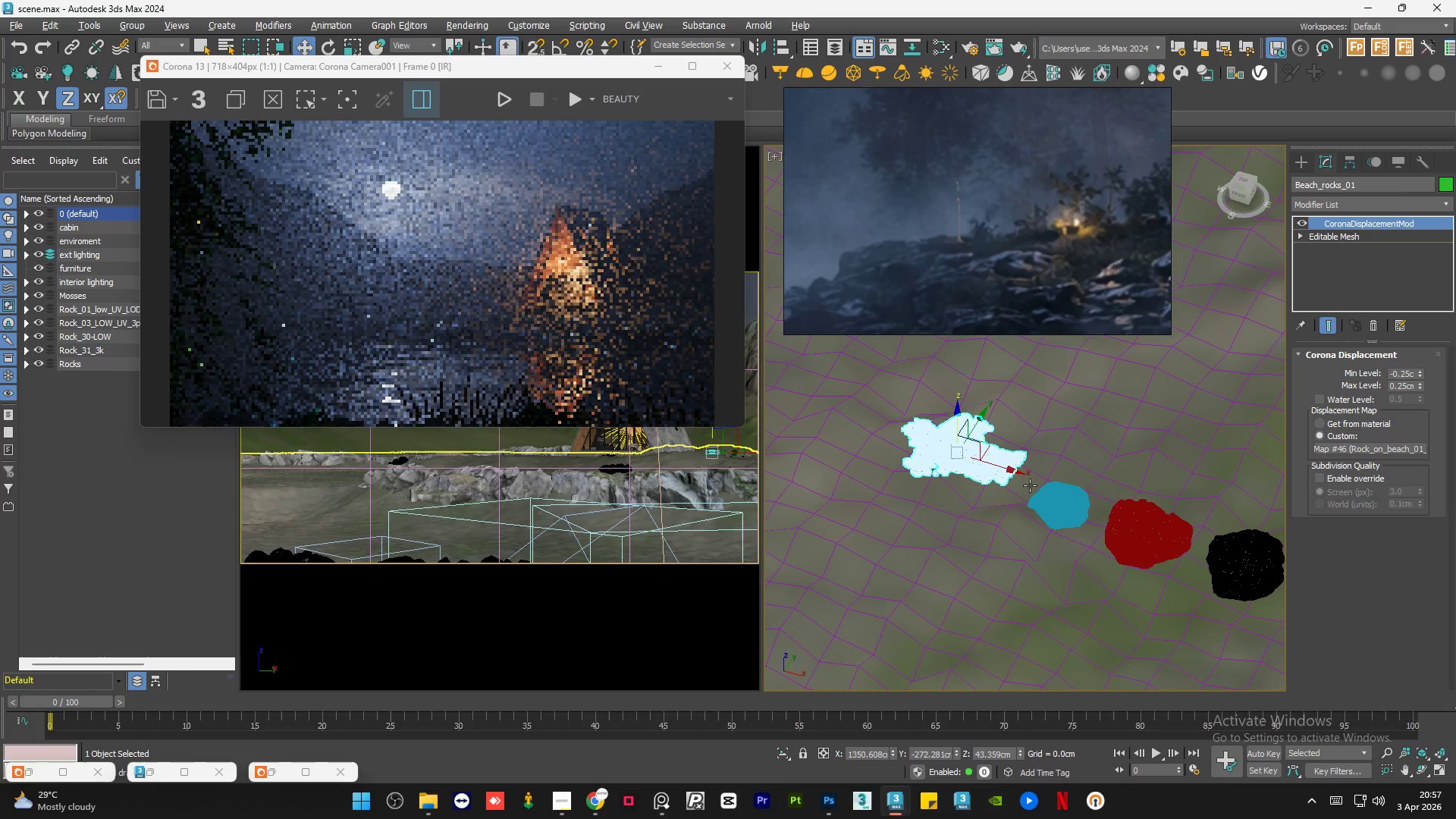 
key(F4)
 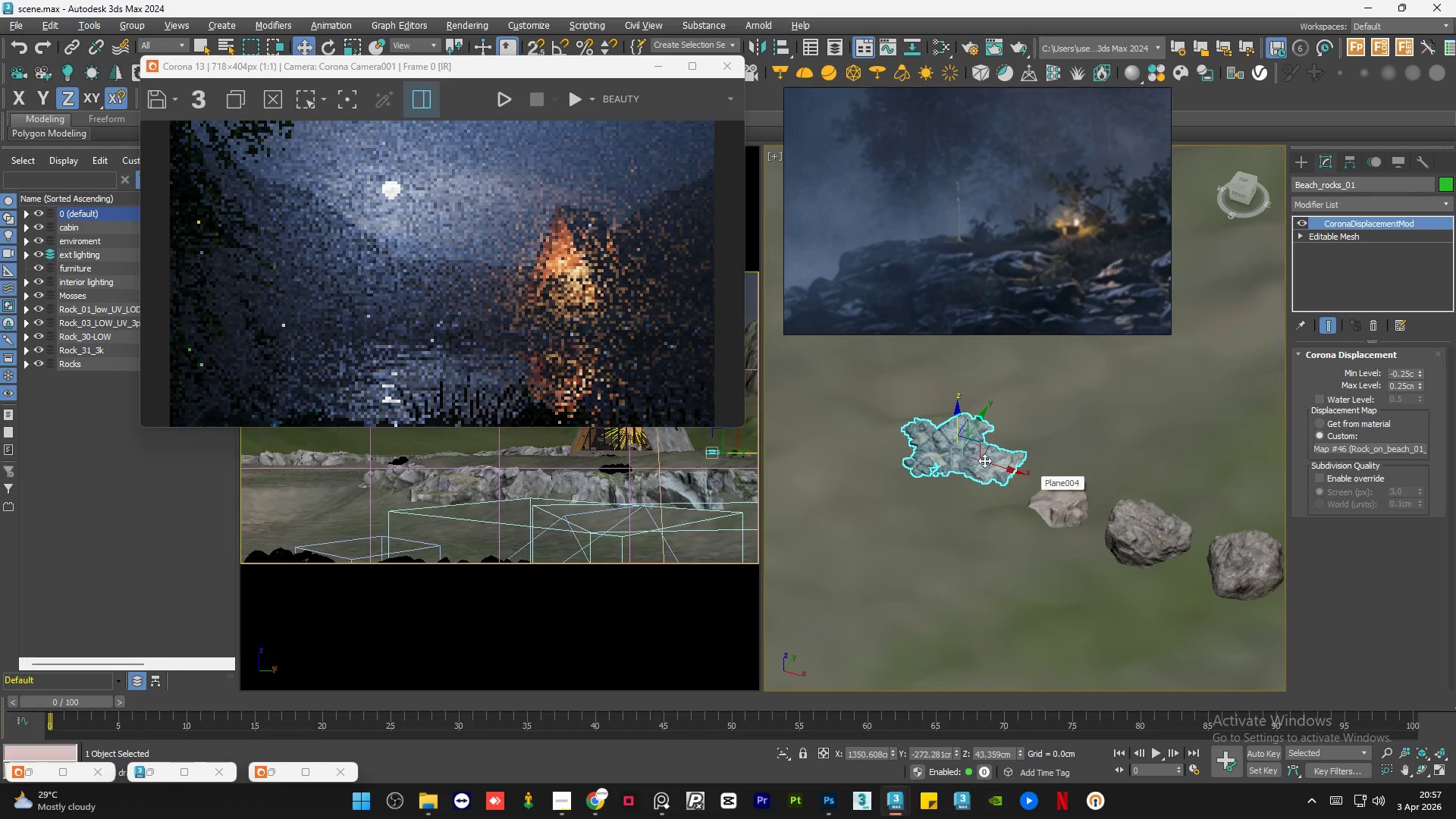 
scroll: coordinate [1006, 495], scroll_direction: down, amount: 1.0
 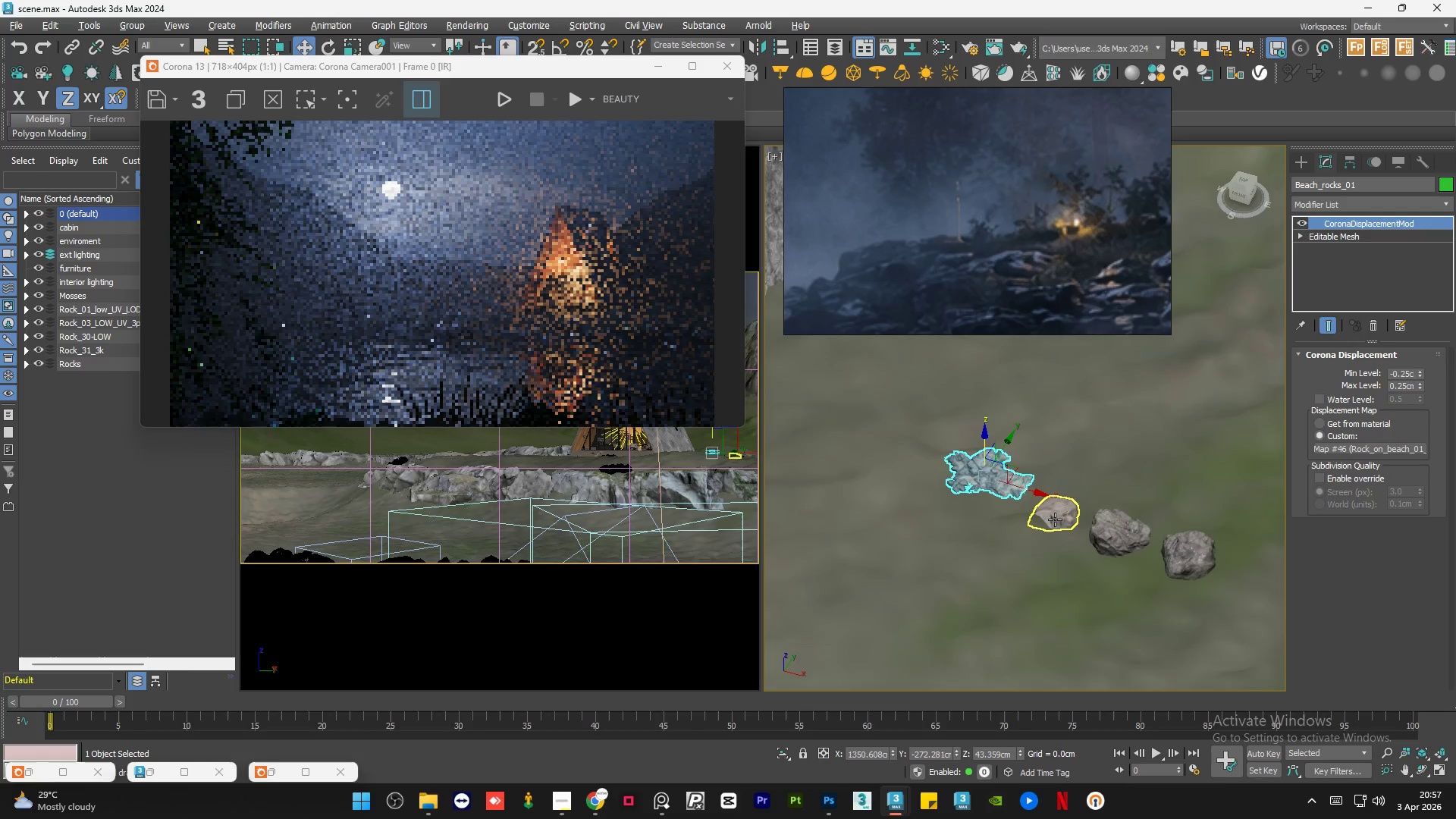 
left_click([1054, 519])
 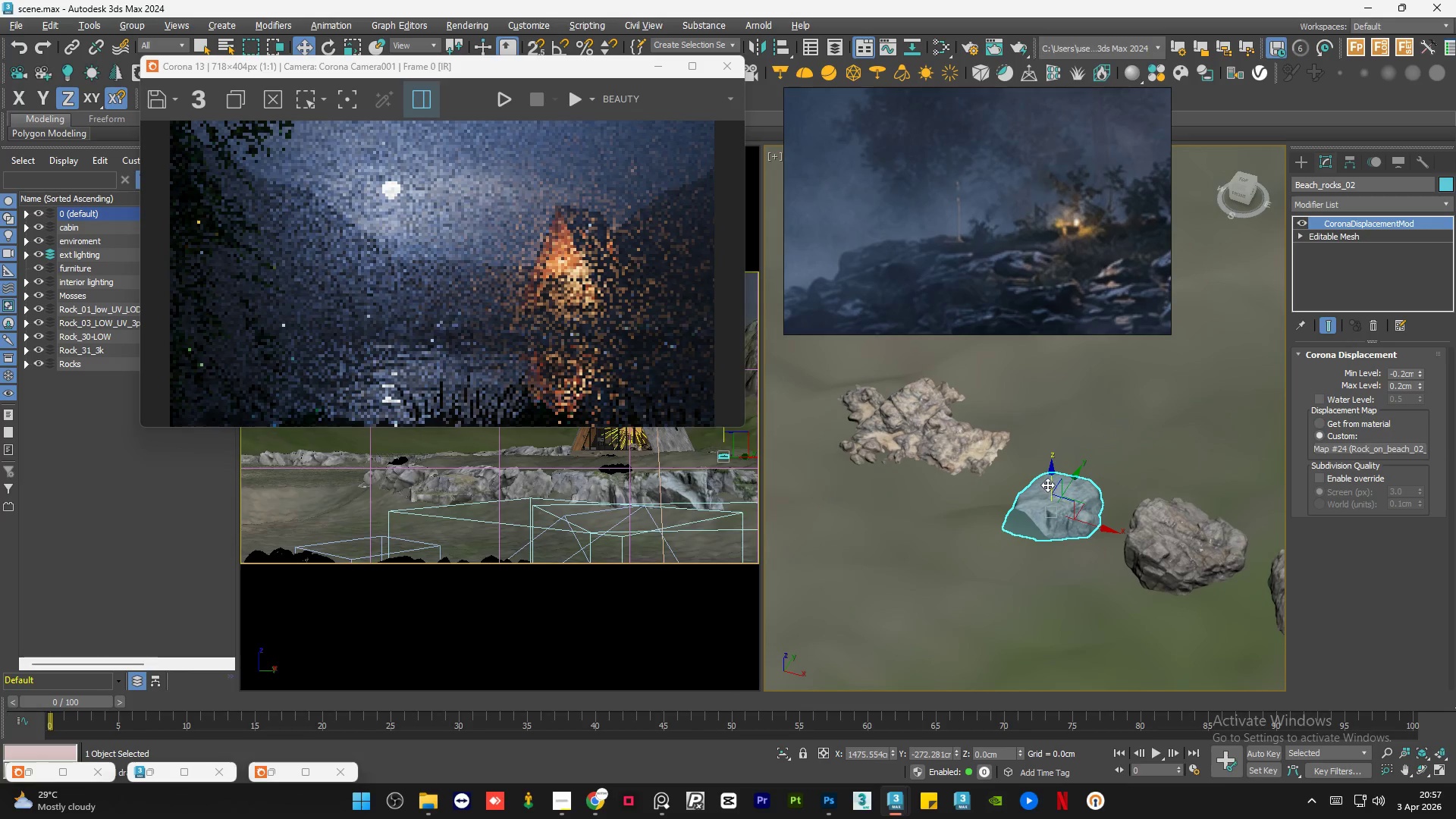 
scroll: coordinate [1054, 519], scroll_direction: up, amount: 2.0
 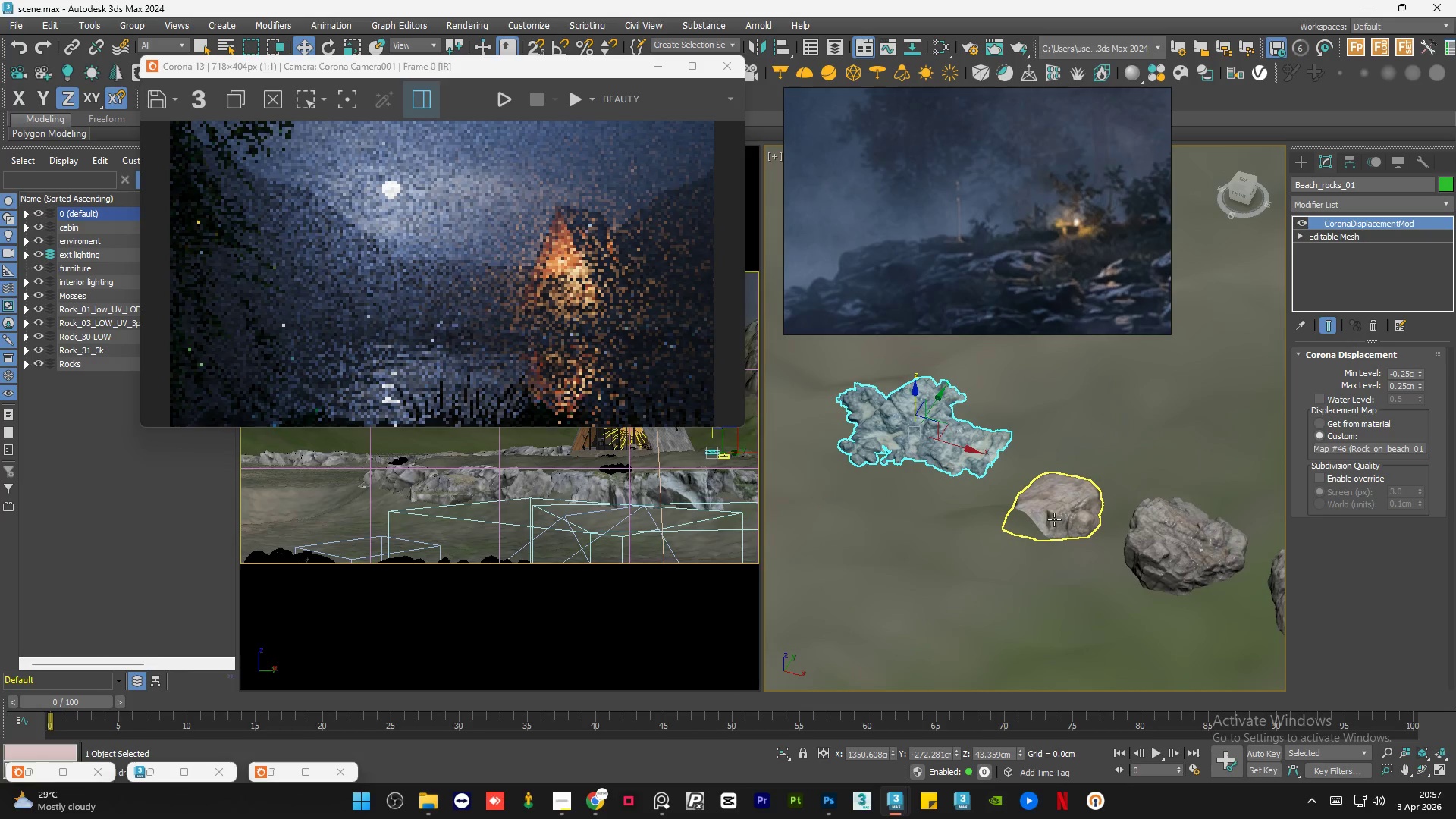 
left_click_drag(start_coordinate=[1047, 484], to_coordinate=[1049, 470])
 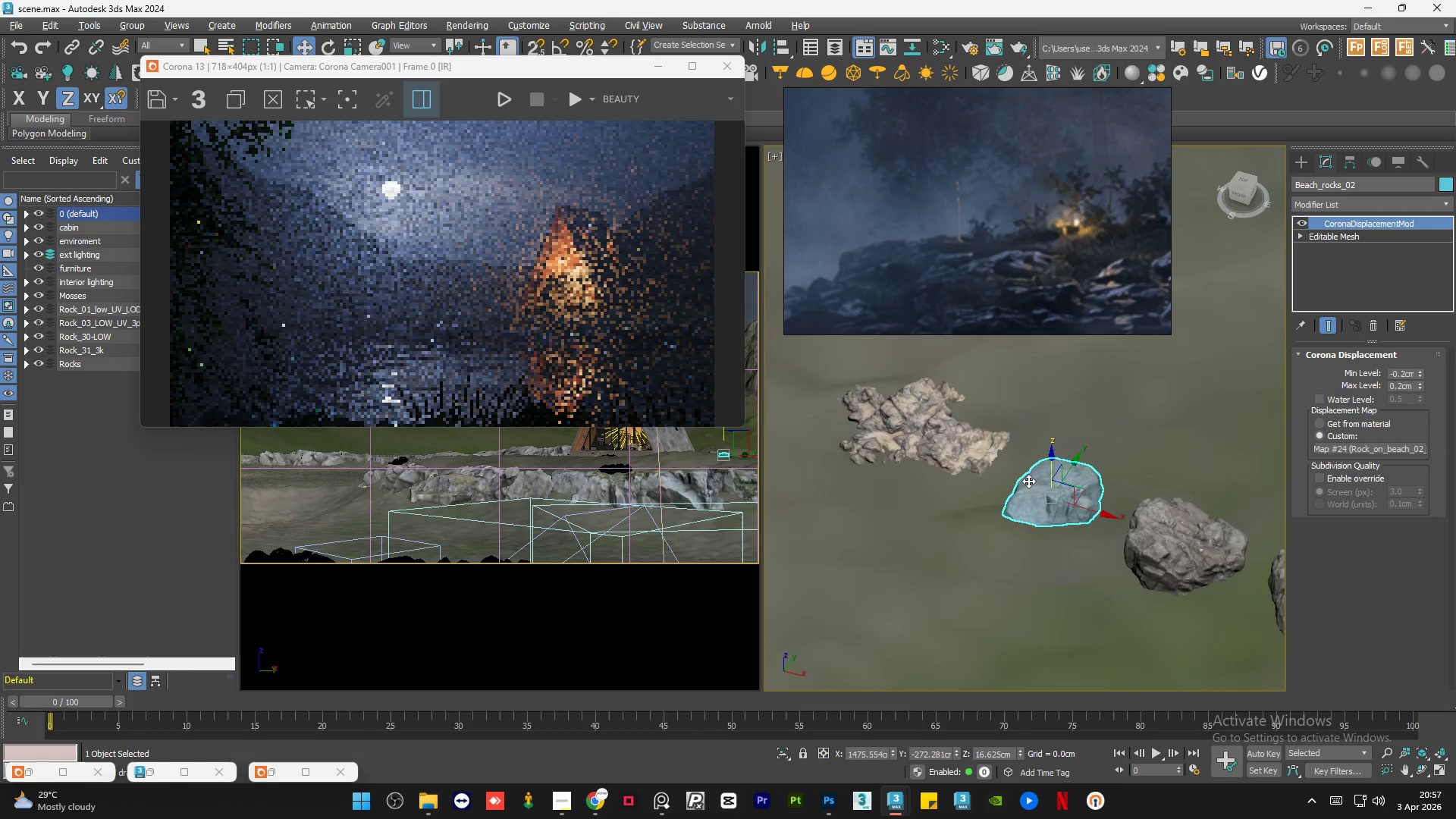 
left_click([1116, 522])
 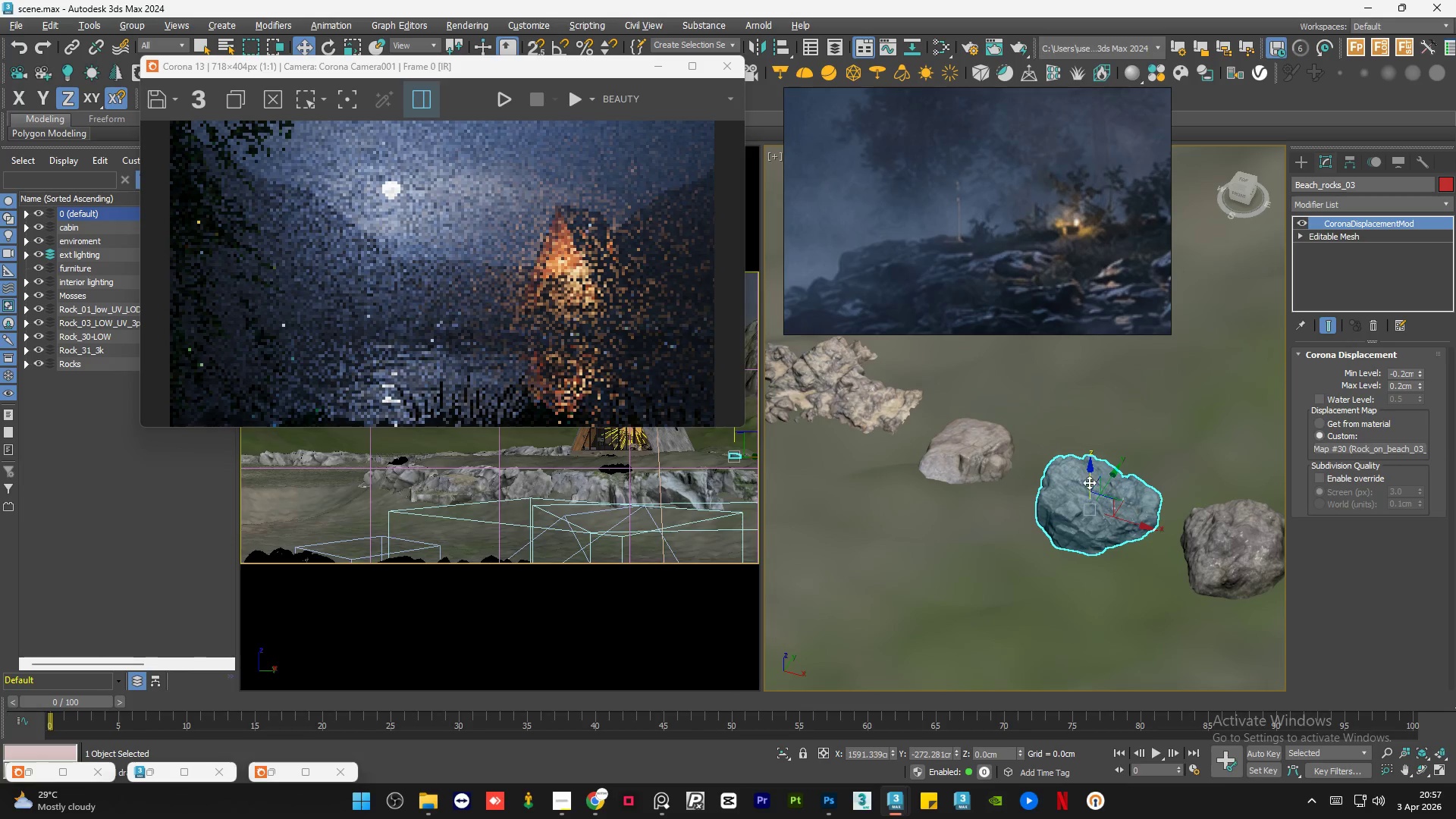 
scroll: coordinate [1116, 523], scroll_direction: none, amount: 0.0
 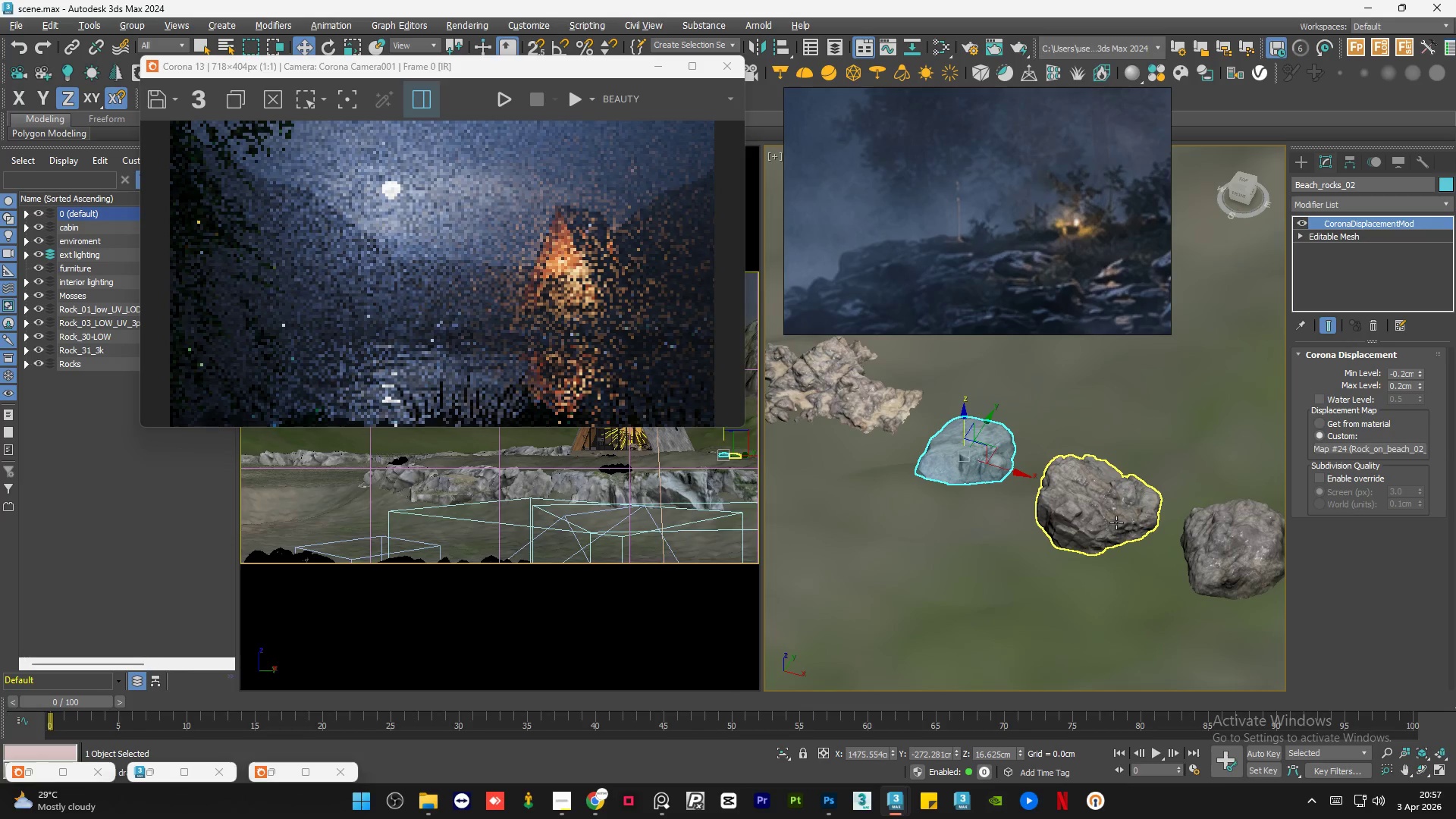 
left_click_drag(start_coordinate=[1087, 478], to_coordinate=[1103, 494])
 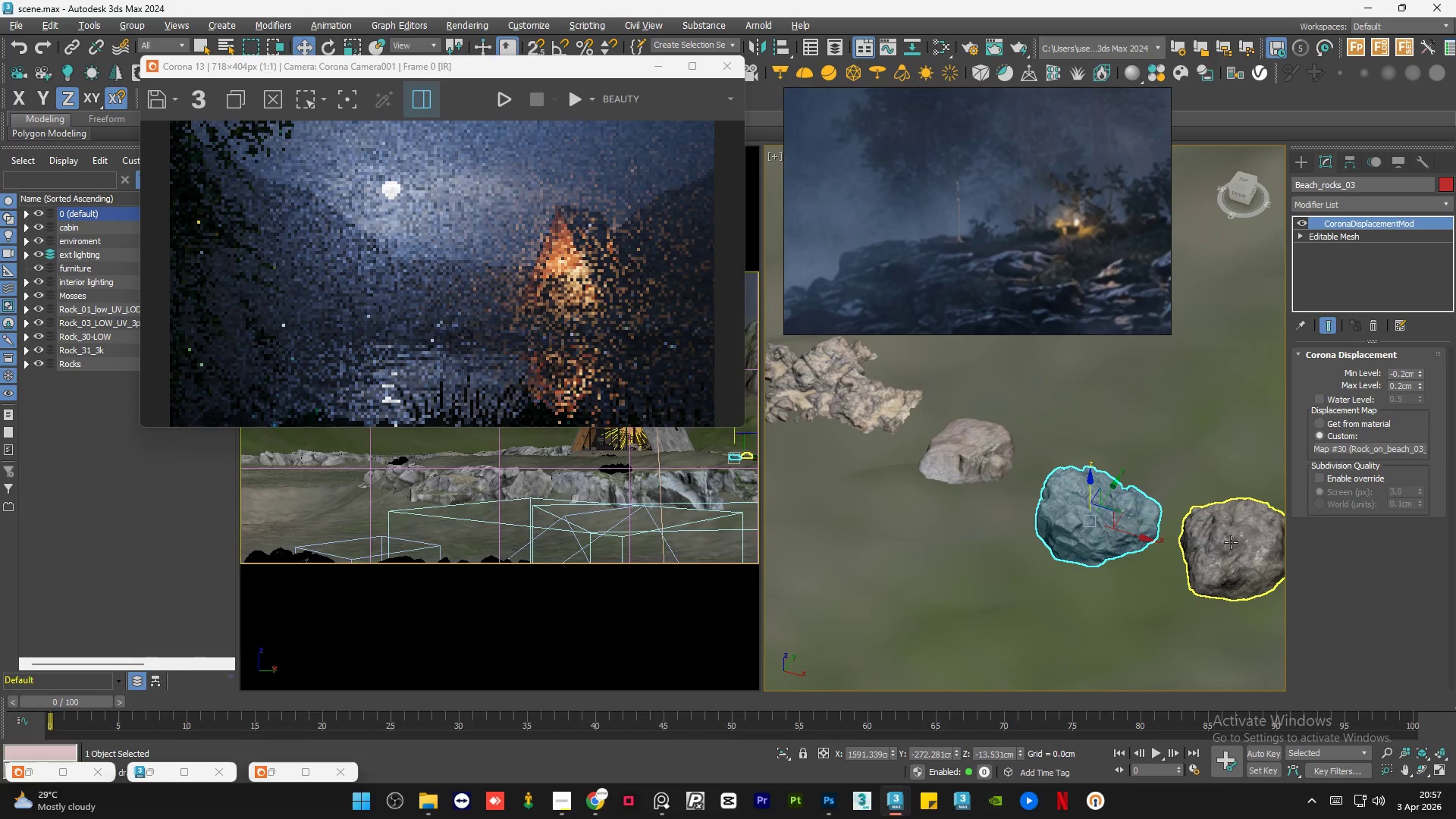 
left_click([1231, 542])
 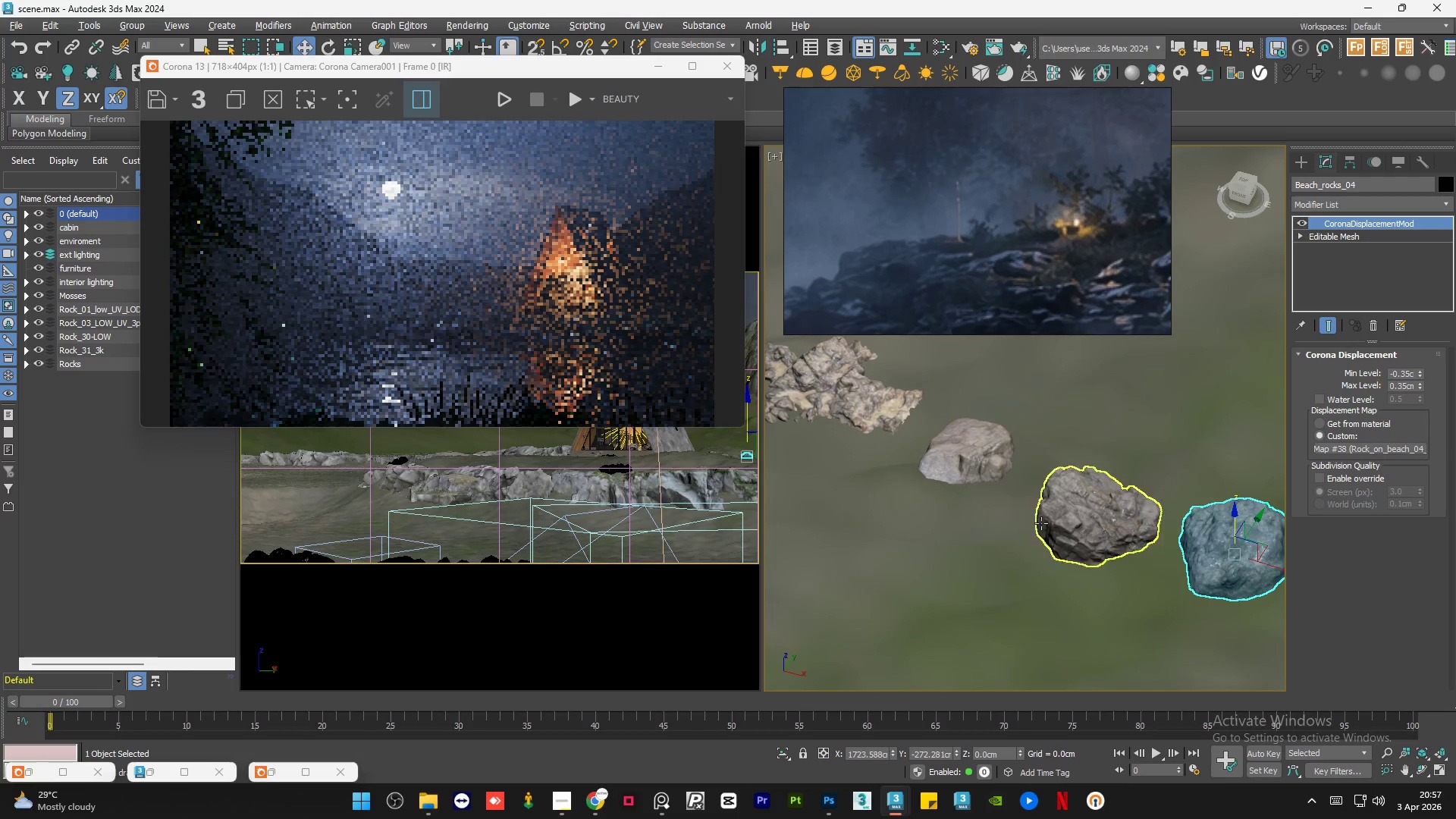 
scroll: coordinate [1179, 542], scroll_direction: none, amount: 0.0
 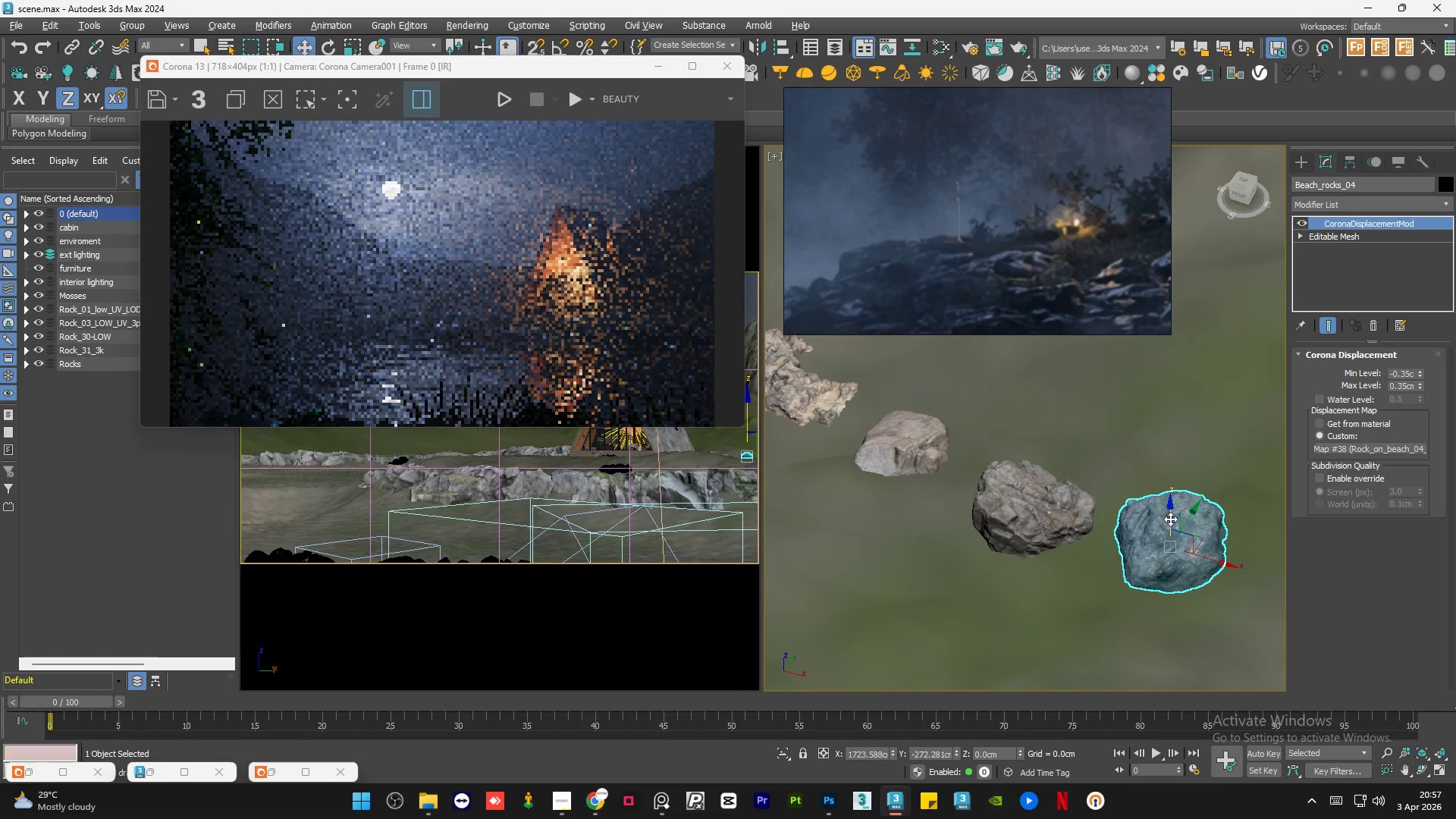 
left_click_drag(start_coordinate=[1170, 519], to_coordinate=[1177, 534])
 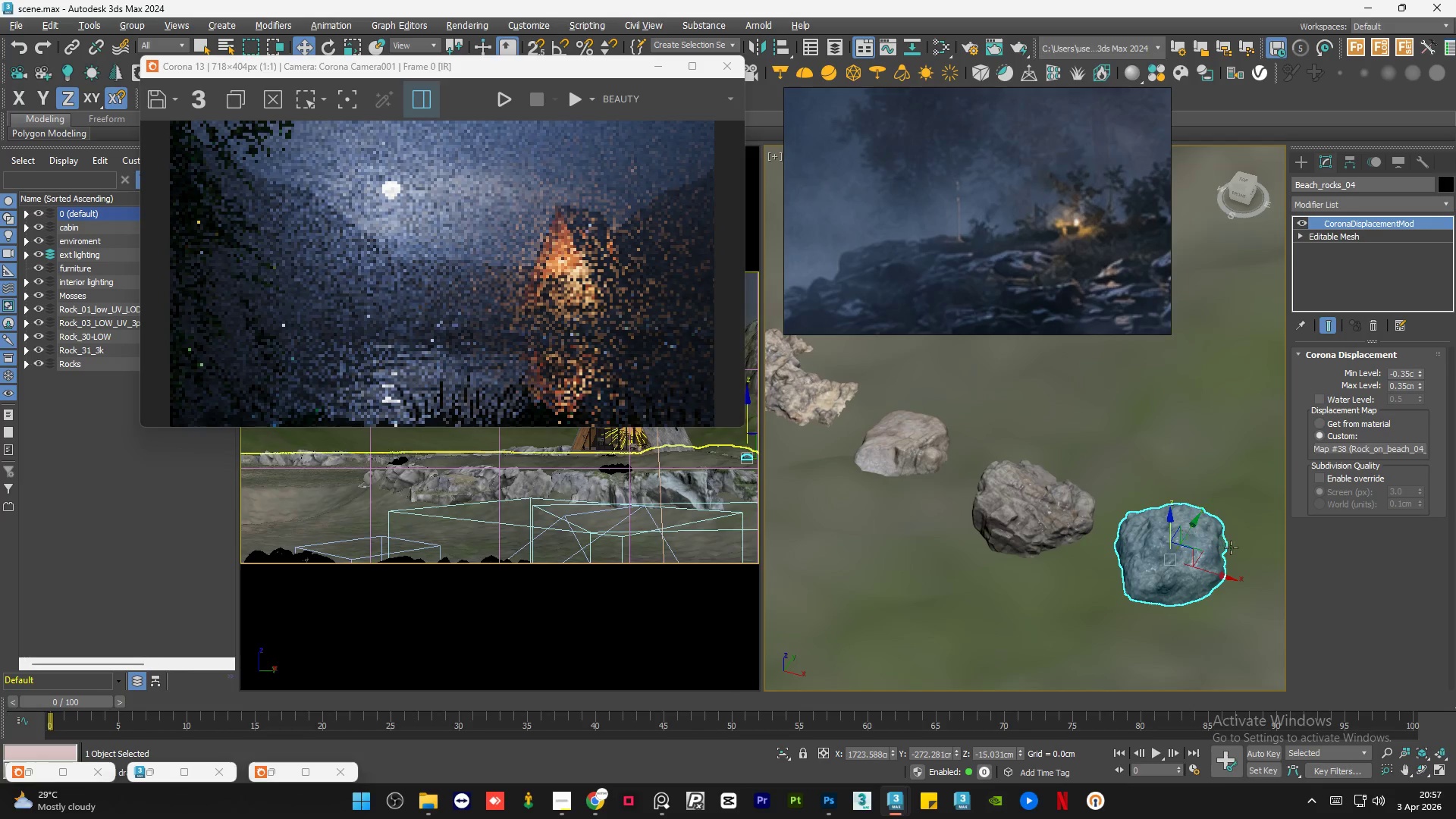 
scroll: coordinate [1232, 552], scroll_direction: down, amount: 4.0
 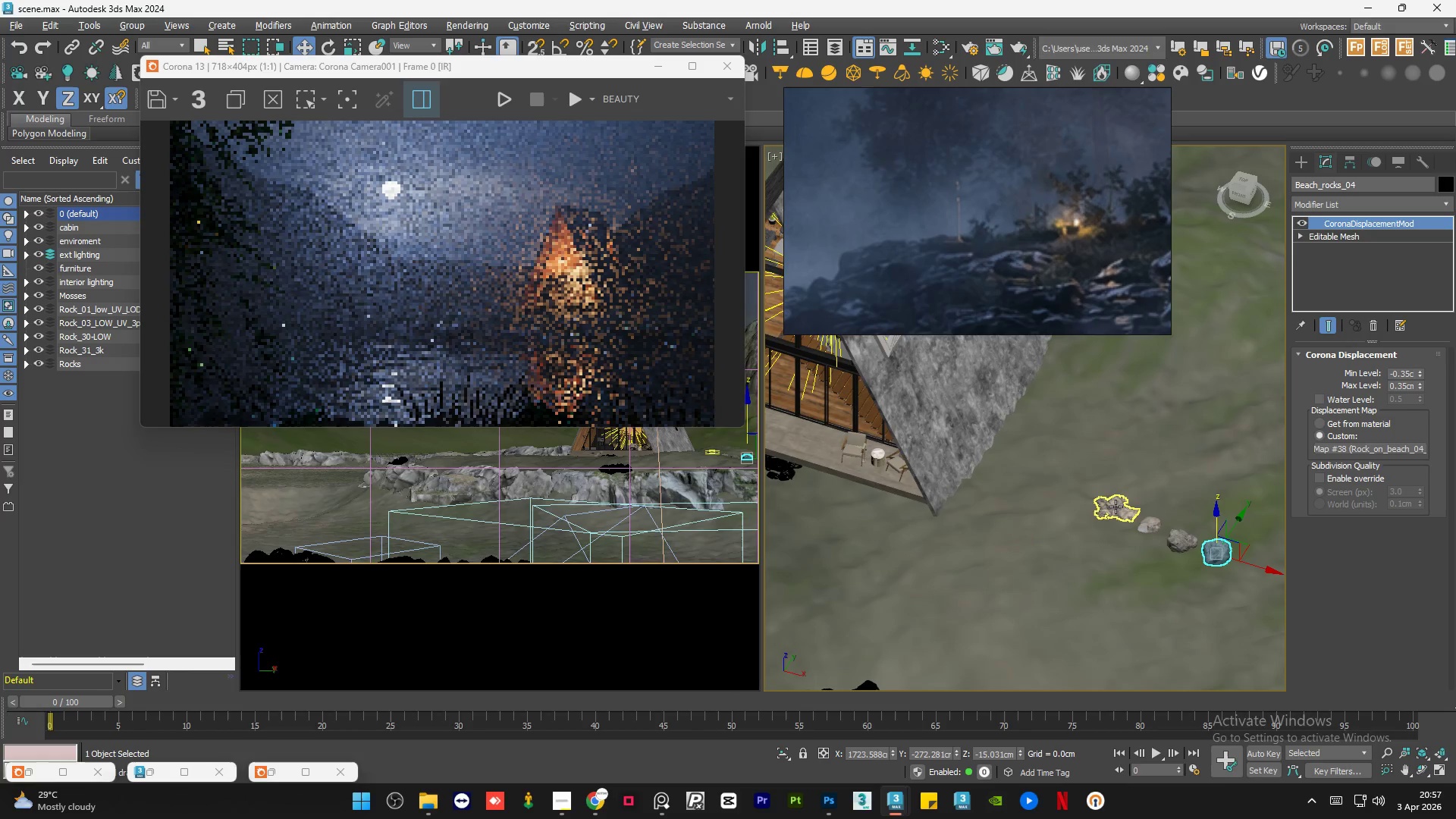 
left_click([1116, 506])
 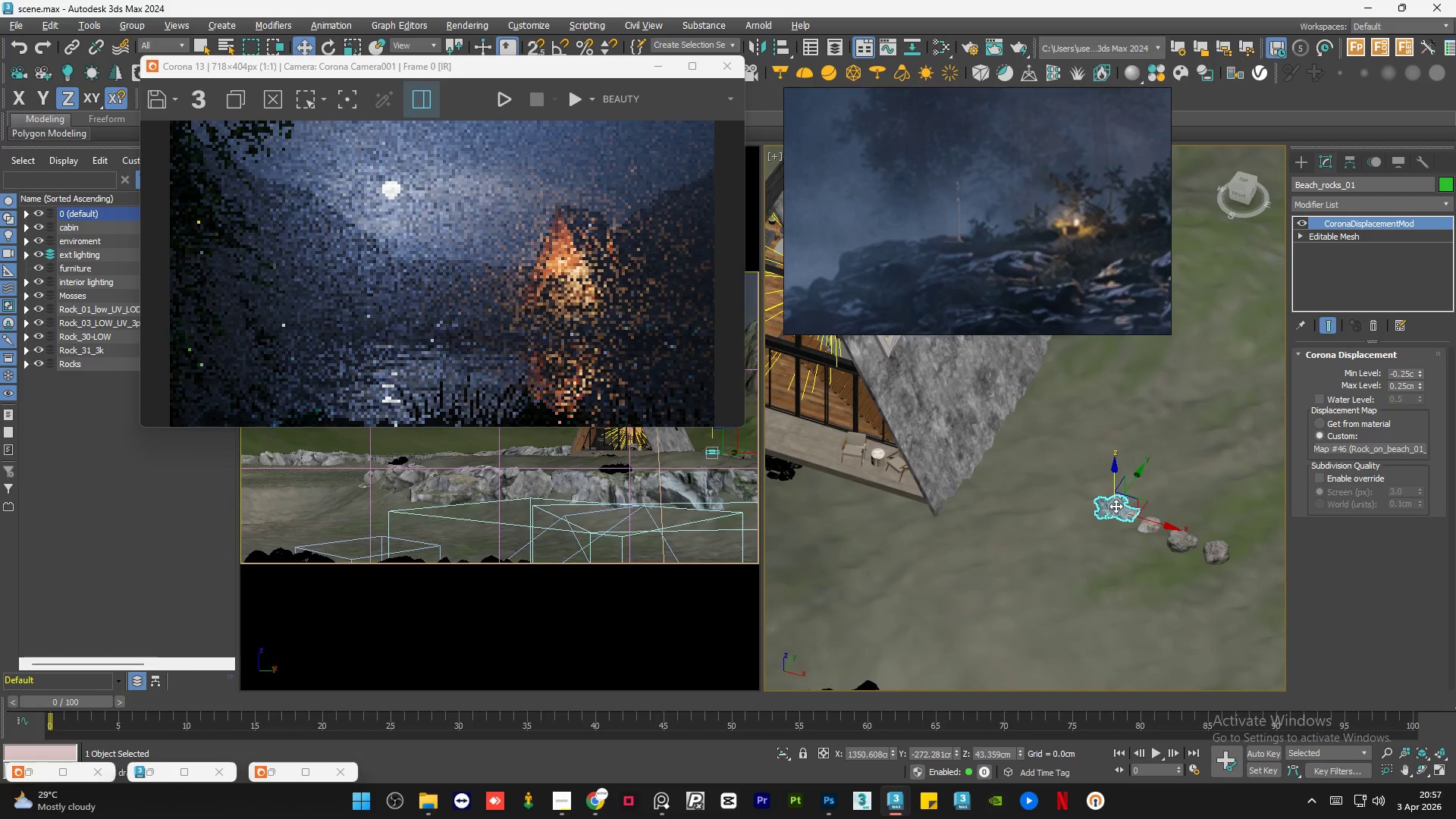 
hold_key(key=AltLeft, duration=0.7)
 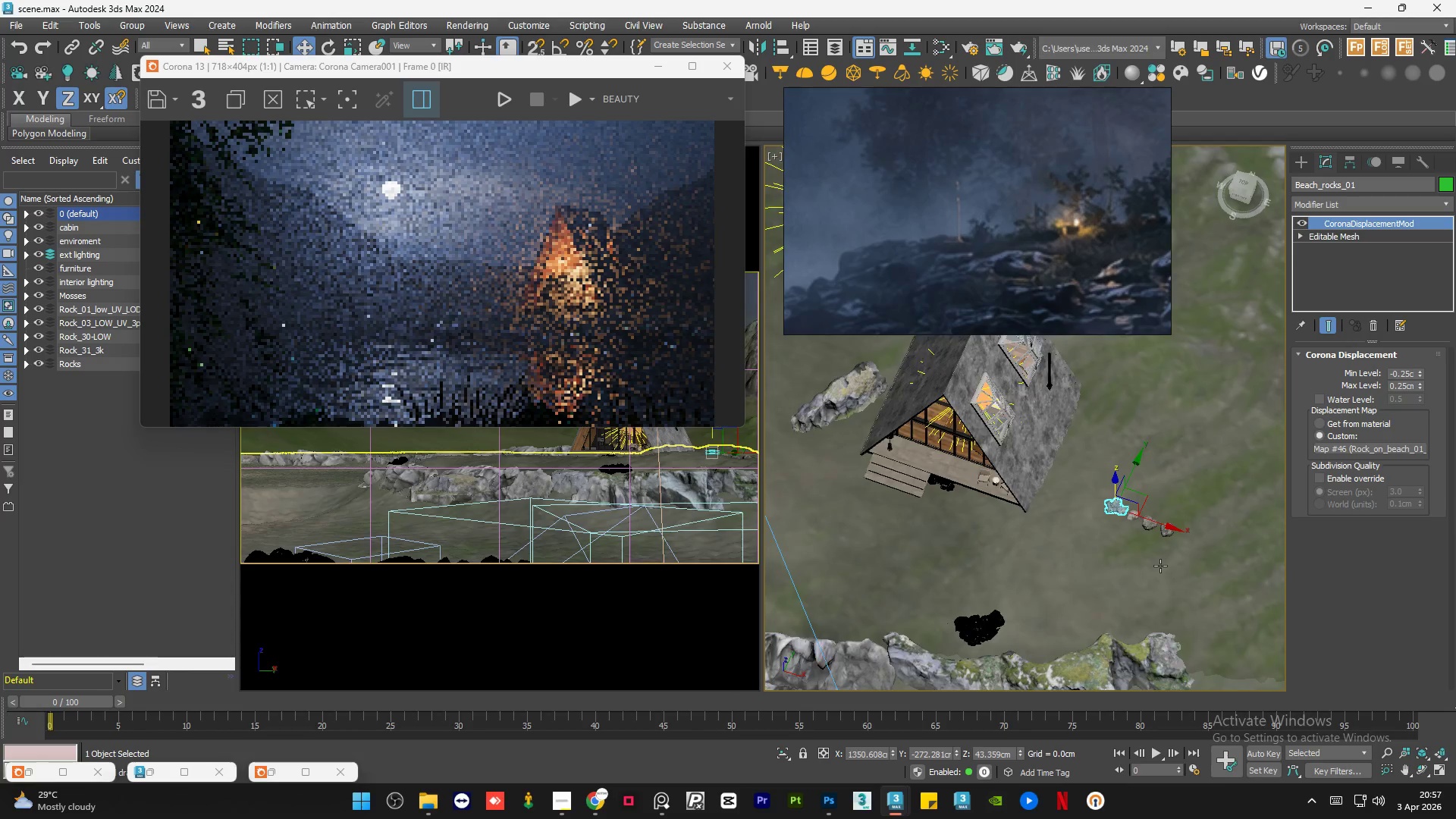 
scroll: coordinate [1160, 566], scroll_direction: down, amount: 4.0
 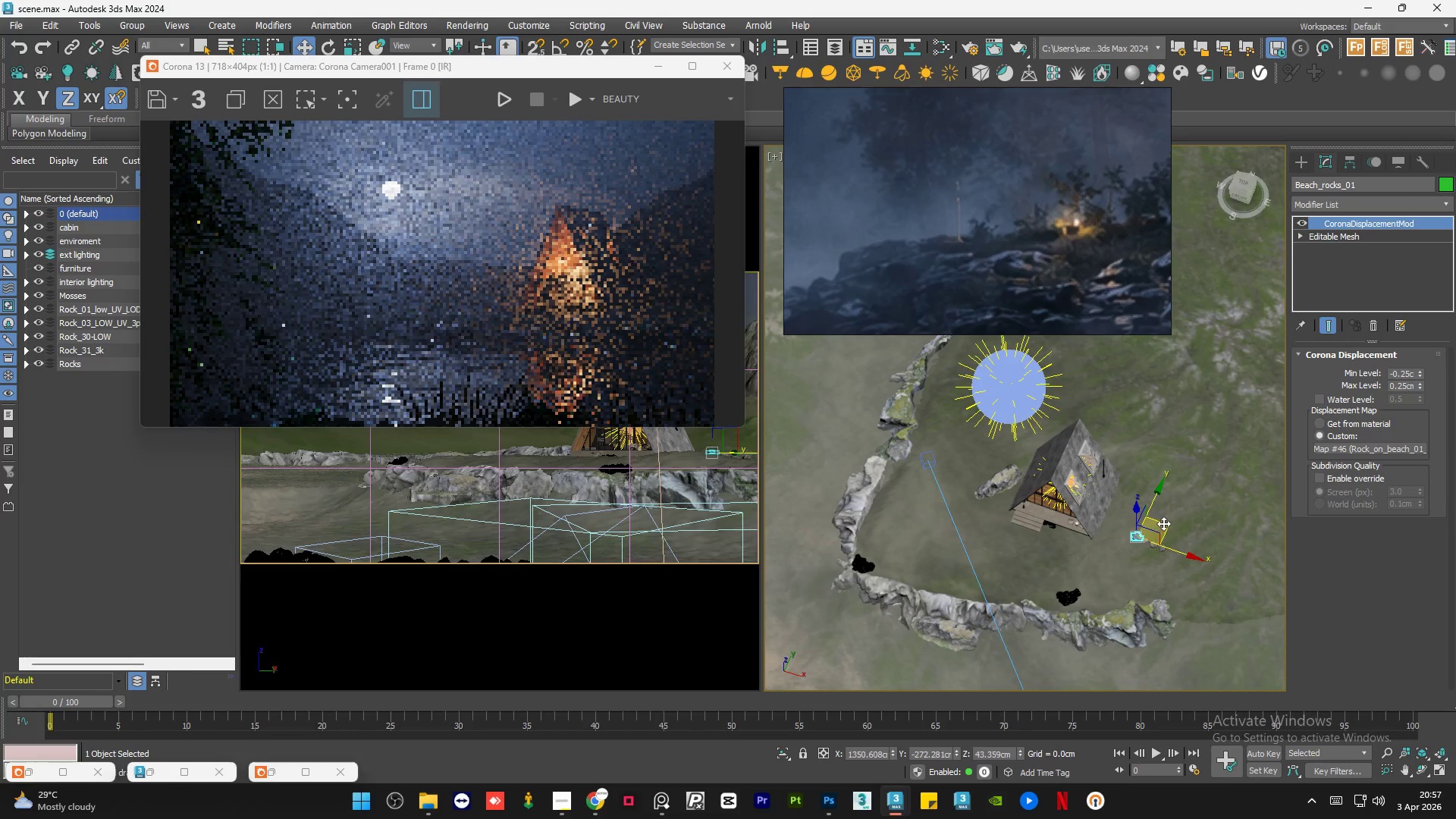 
left_click_drag(start_coordinate=[1163, 523], to_coordinate=[980, 555])
 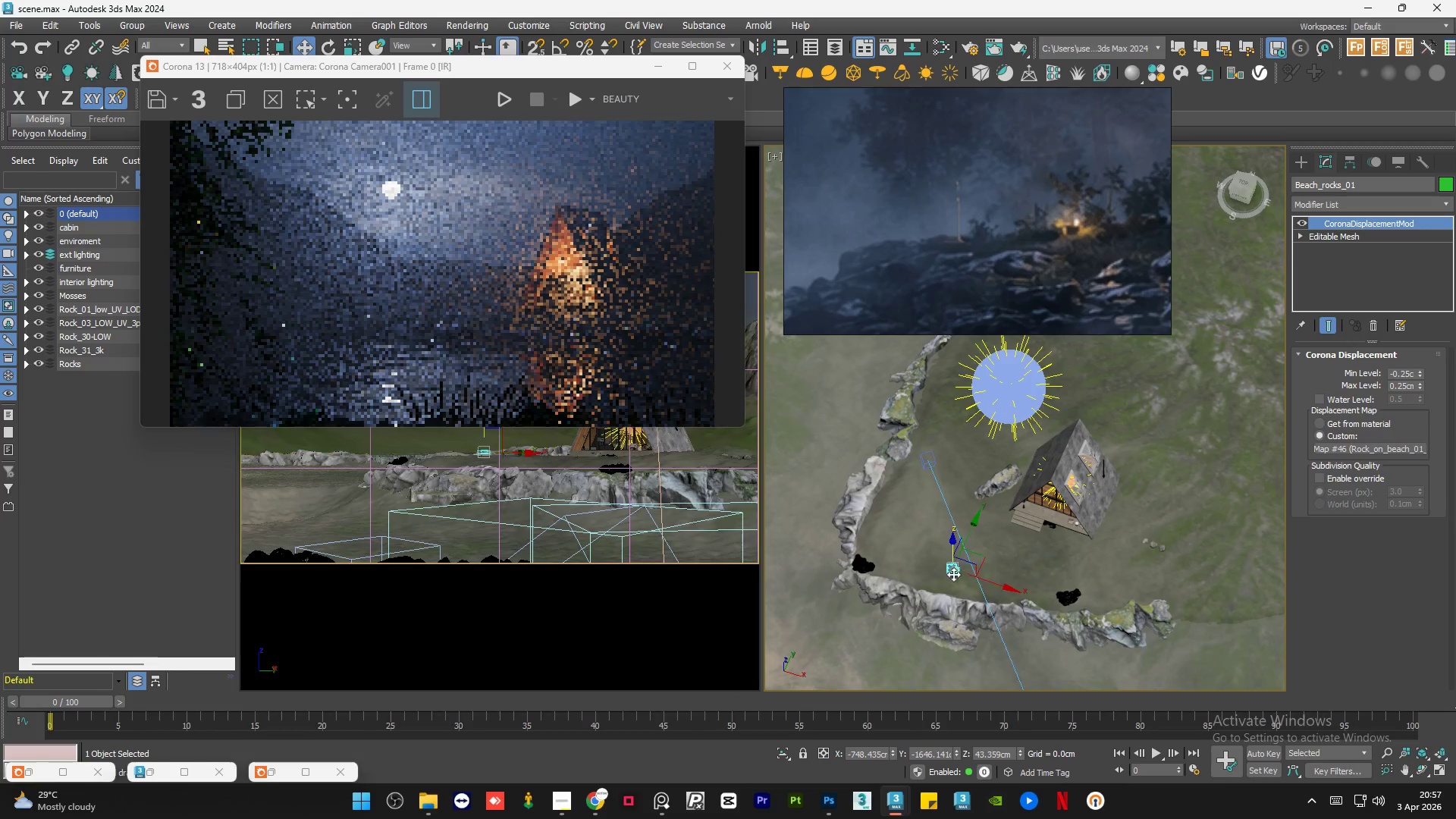 
scroll: coordinate [949, 582], scroll_direction: up, amount: 2.0
 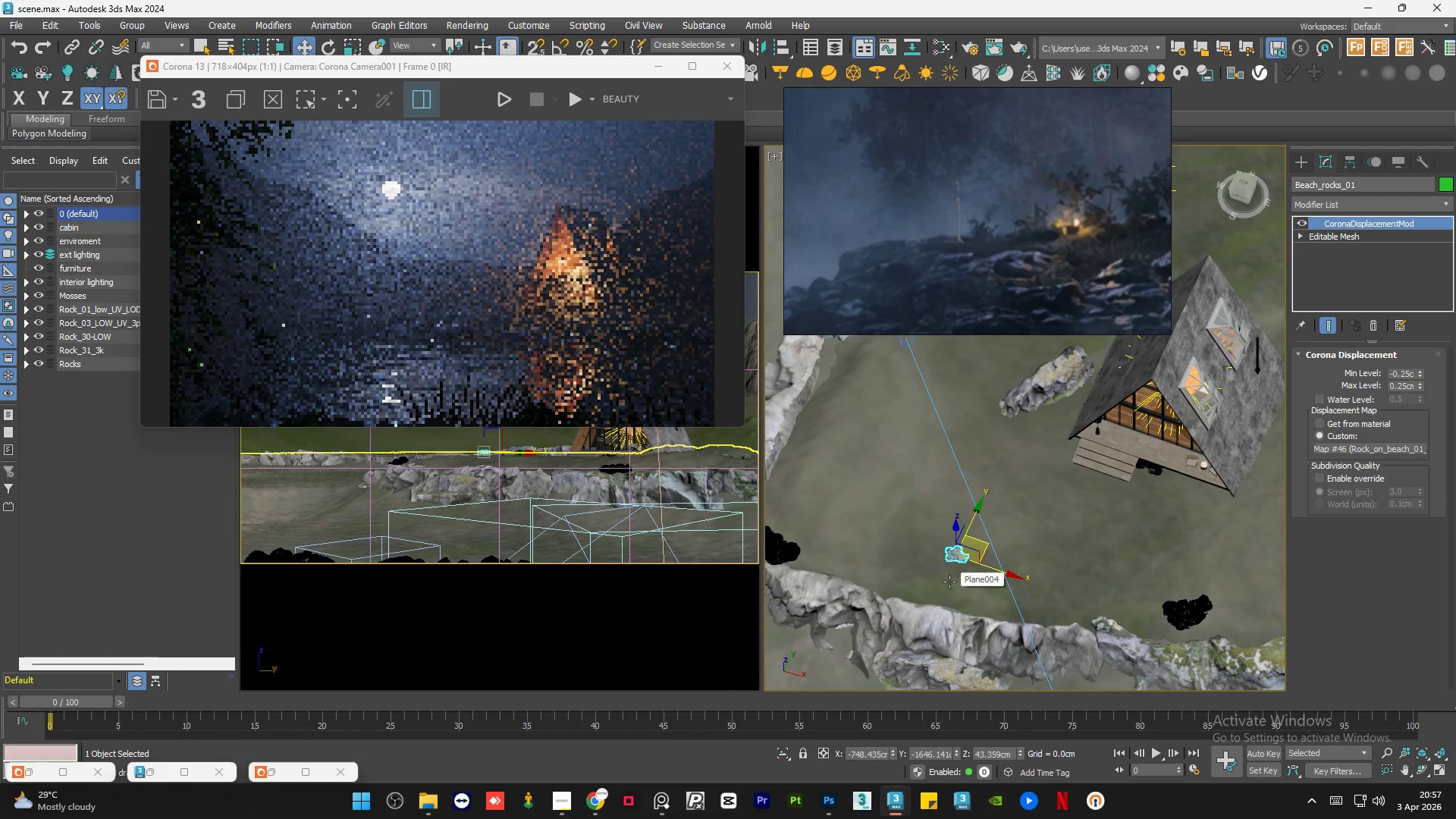 
key(R)
 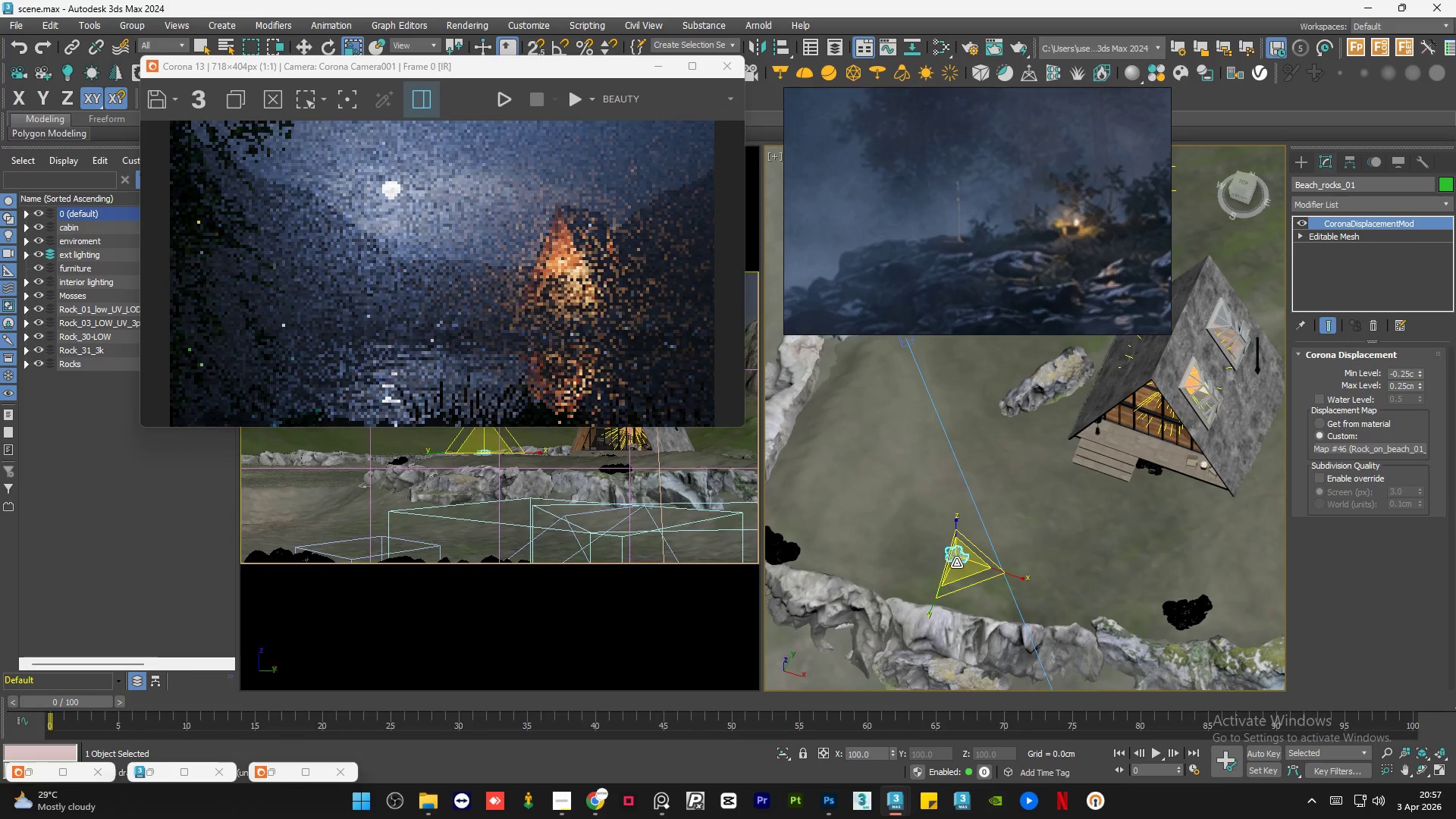 
left_click_drag(start_coordinate=[957, 563], to_coordinate=[1026, 243])
 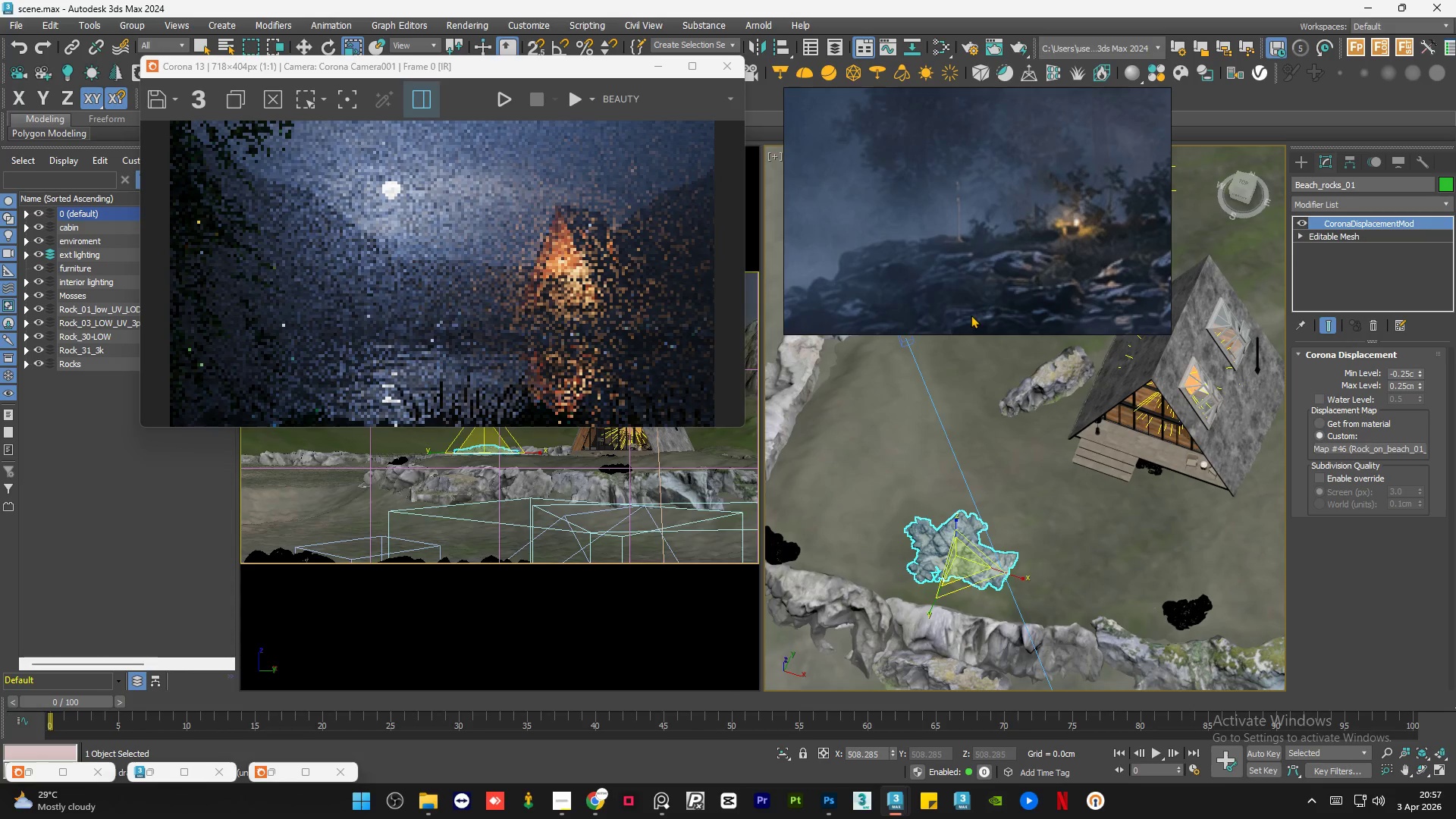 
scroll: coordinate [861, 518], scroll_direction: down, amount: 8.0
 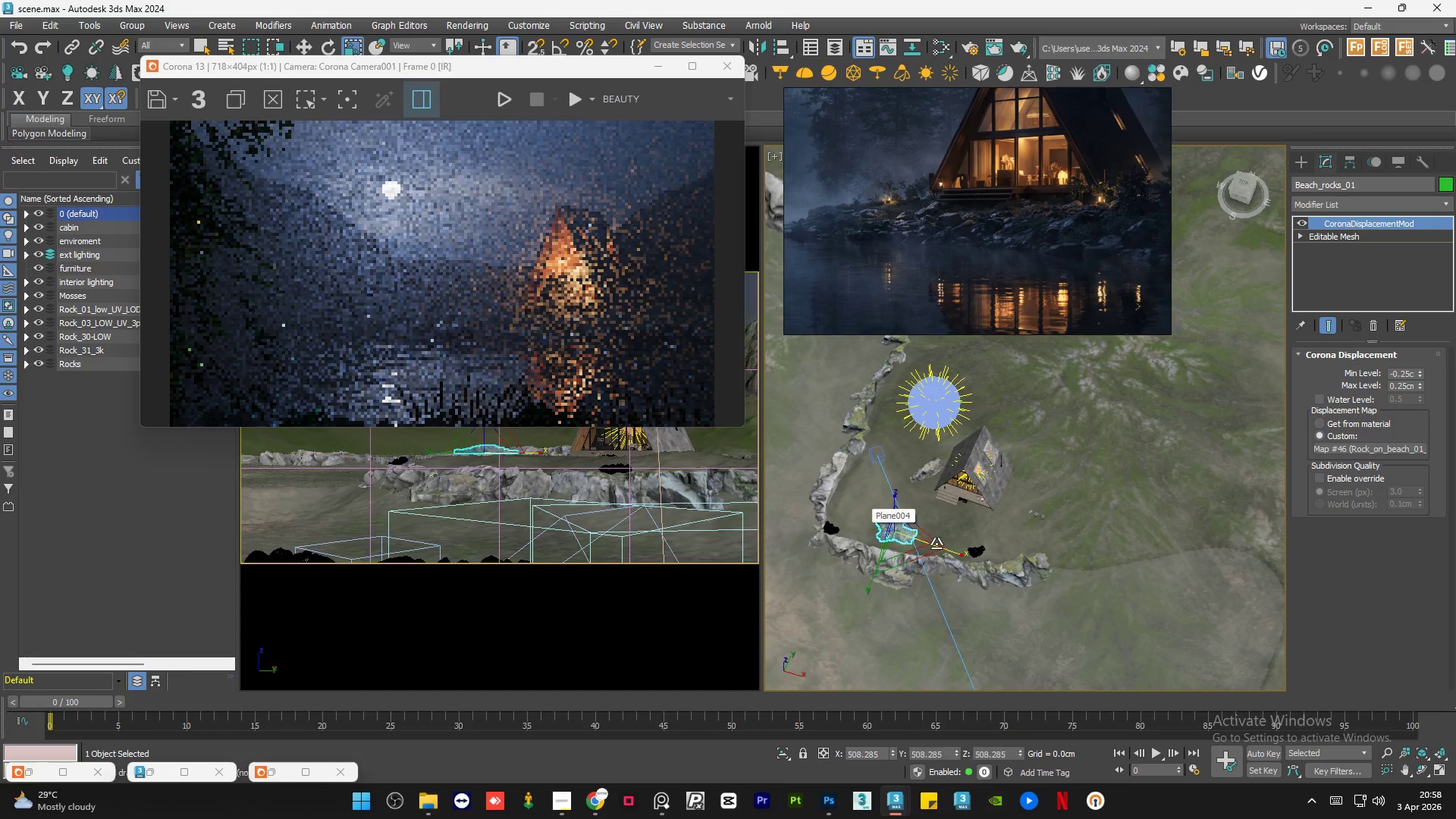 
scroll: coordinate [940, 544], scroll_direction: up, amount: 2.0
 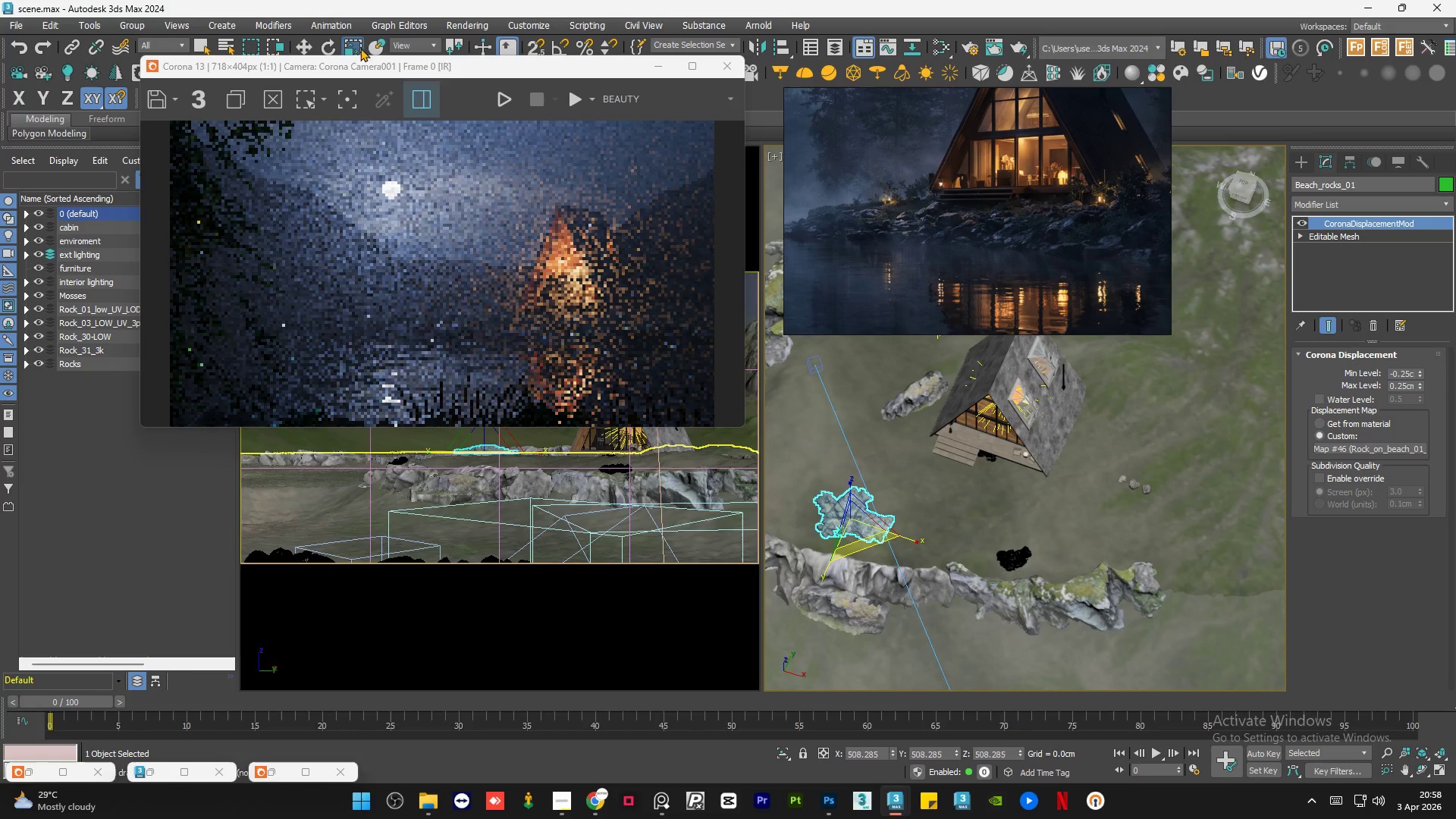 
left_click([380, 40])
 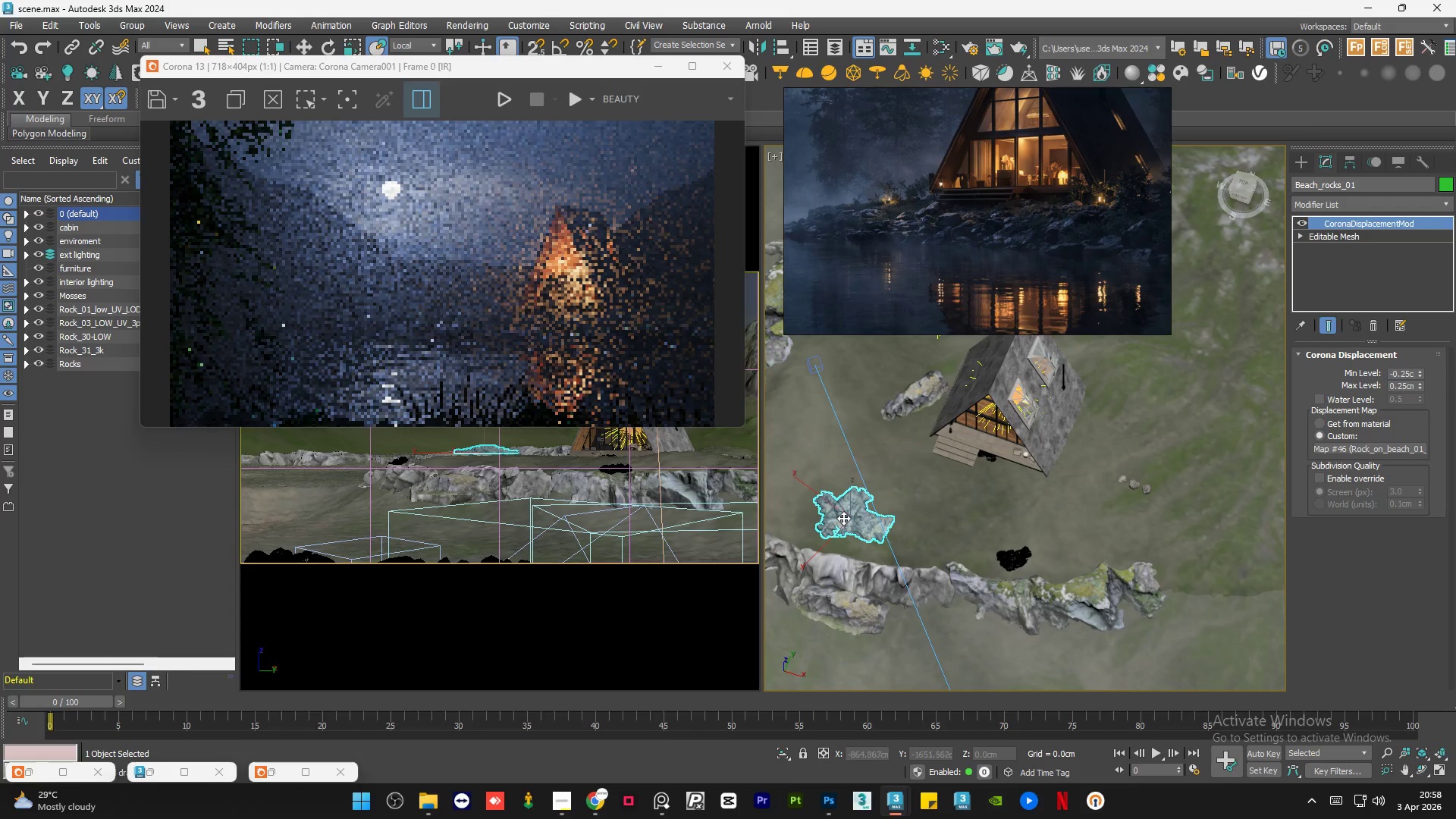 
left_click_drag(start_coordinate=[847, 516], to_coordinate=[1018, 524])
 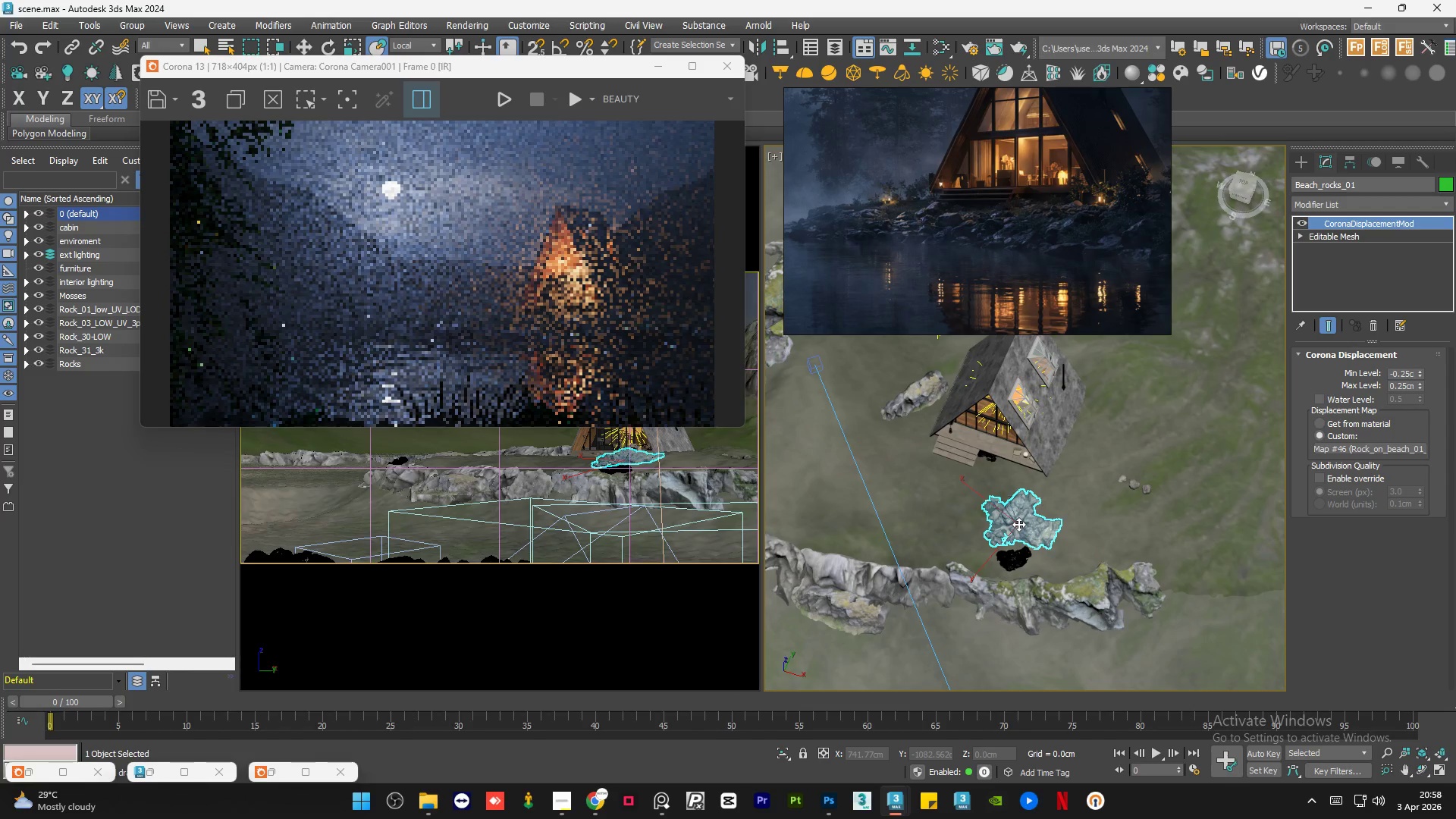 
hold_key(key=AltLeft, duration=1.41)
 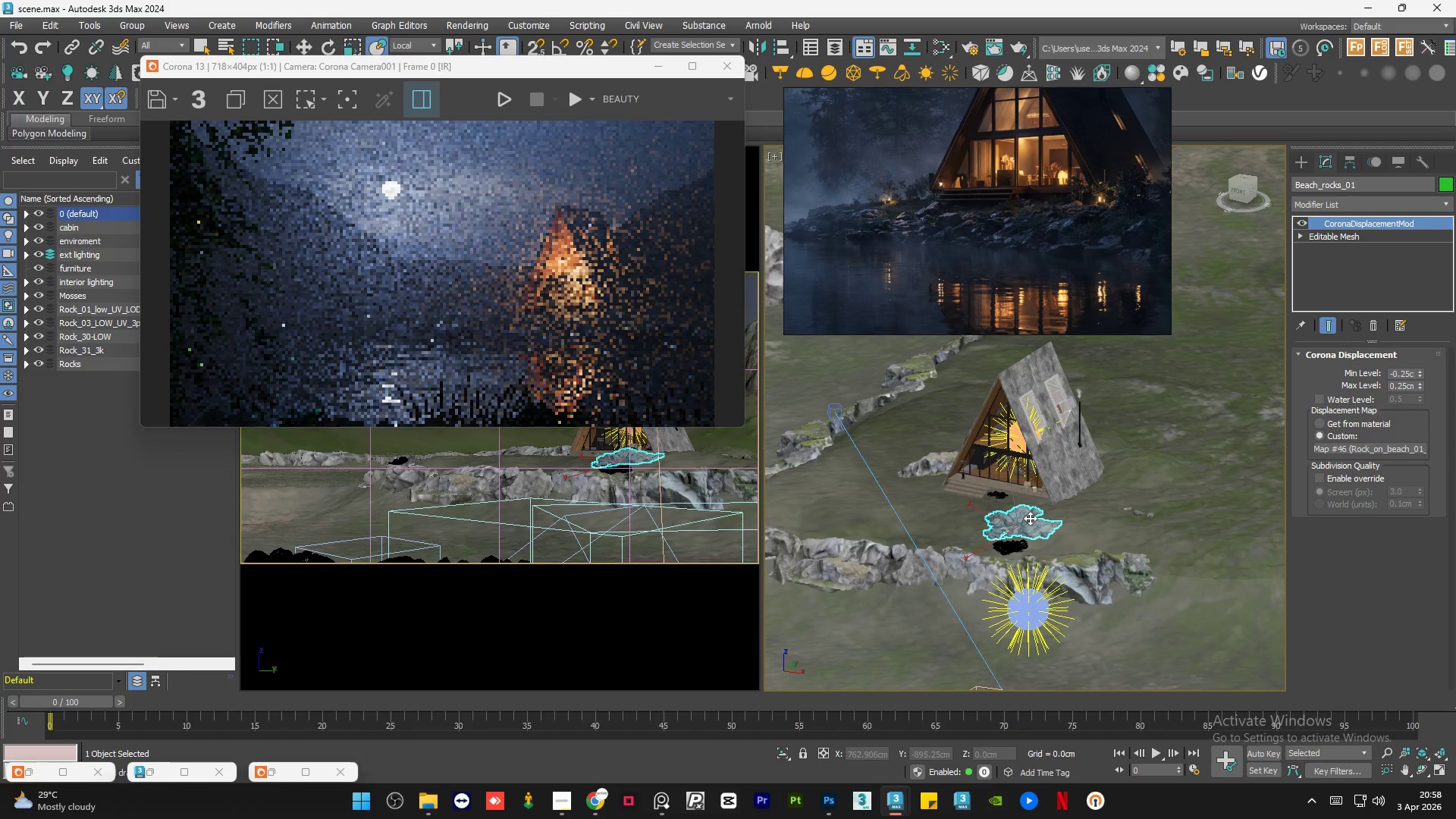 
scroll: coordinate [1030, 518], scroll_direction: up, amount: 6.0
 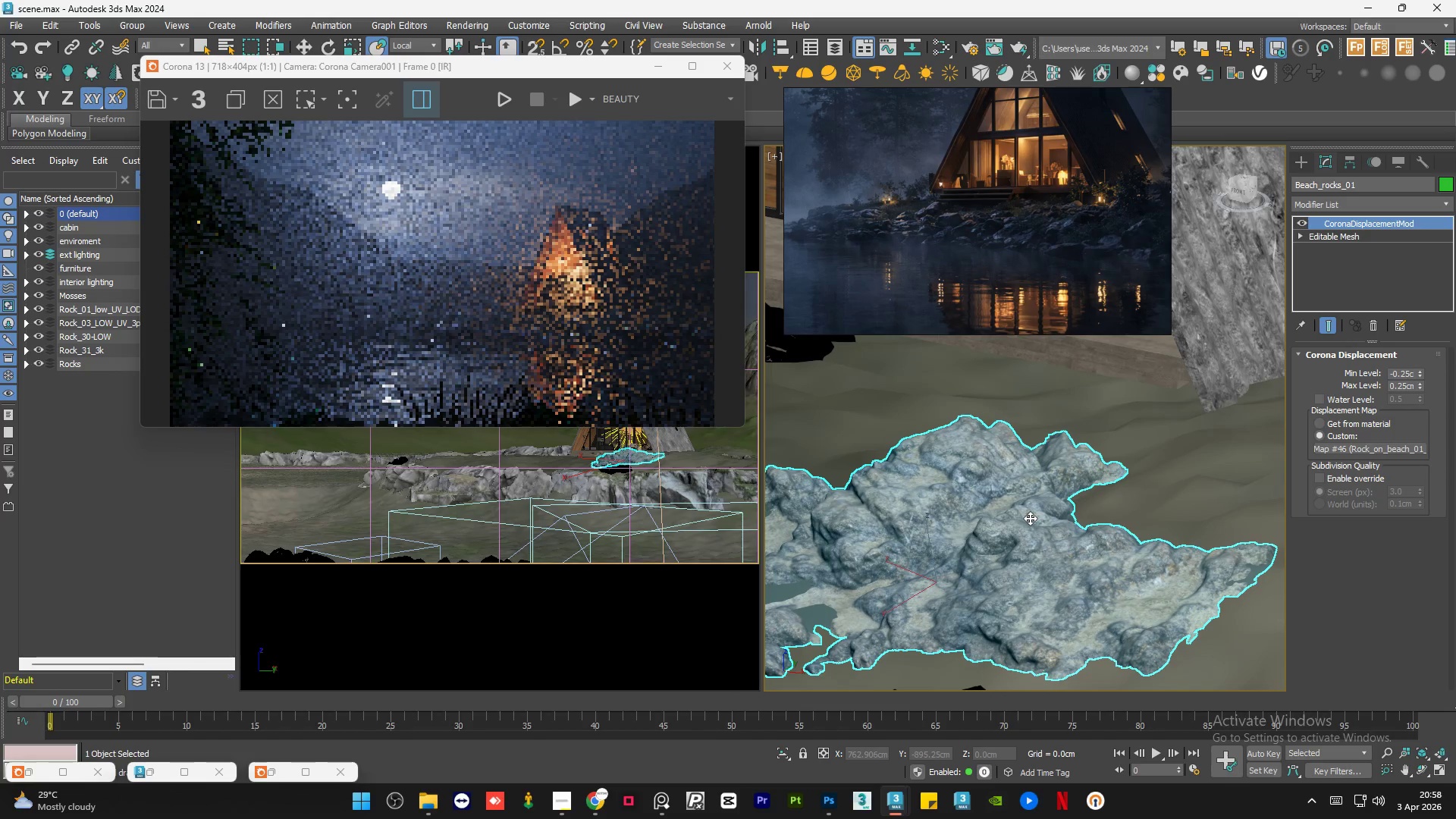 
key(W)
 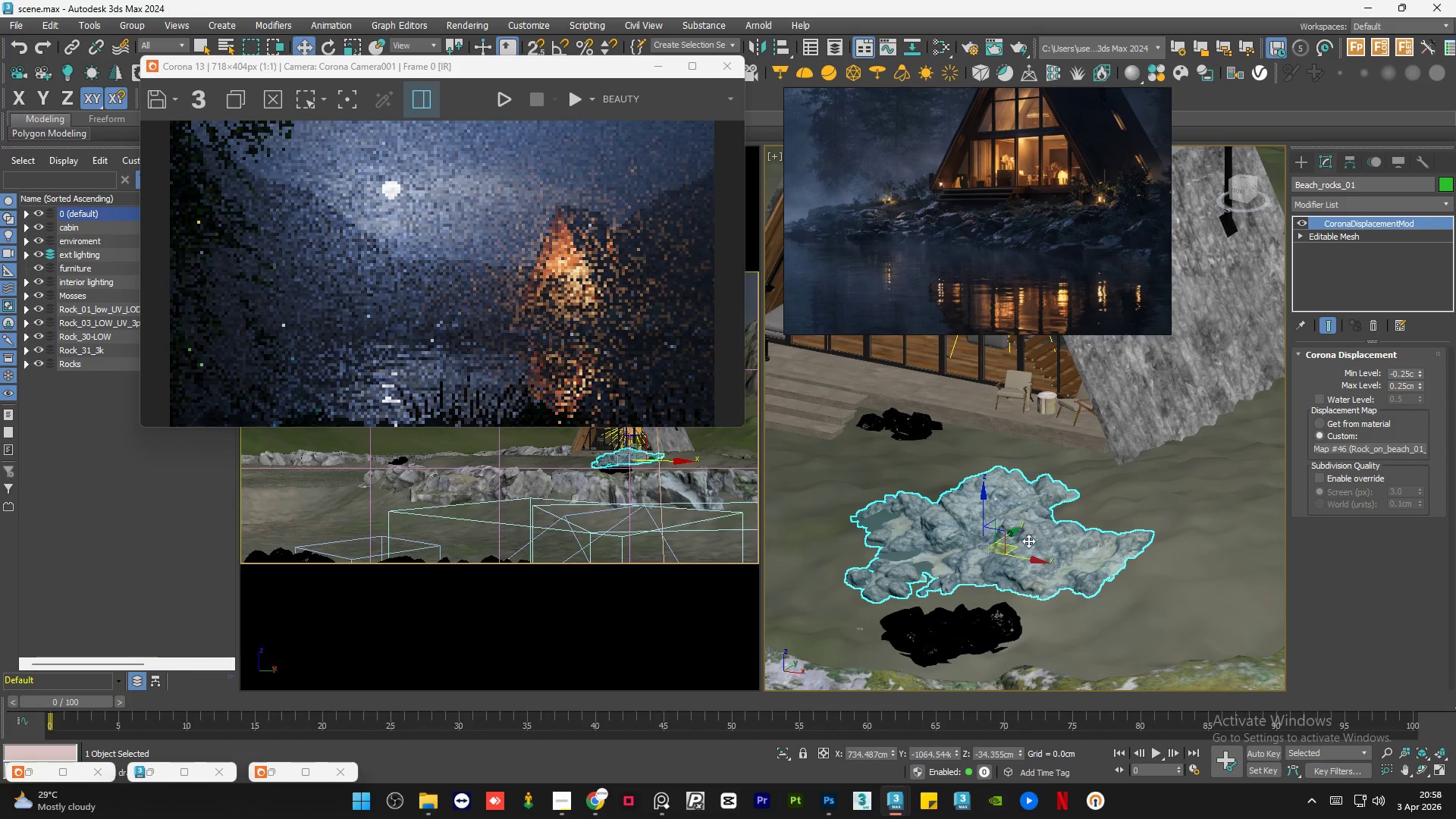 
hold_key(key=AltLeft, duration=1.36)
 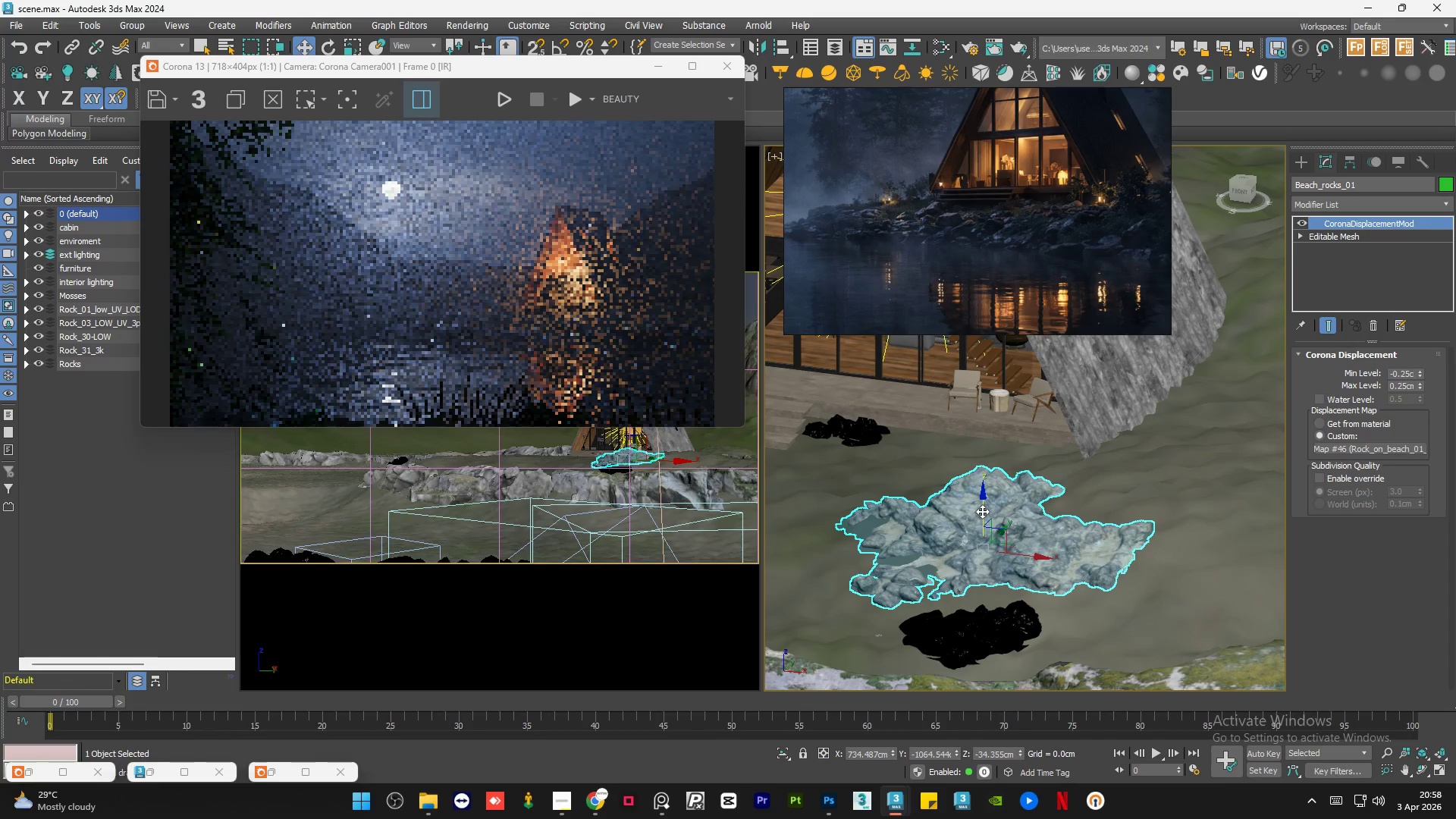 
scroll: coordinate [1030, 518], scroll_direction: down, amount: 2.0
 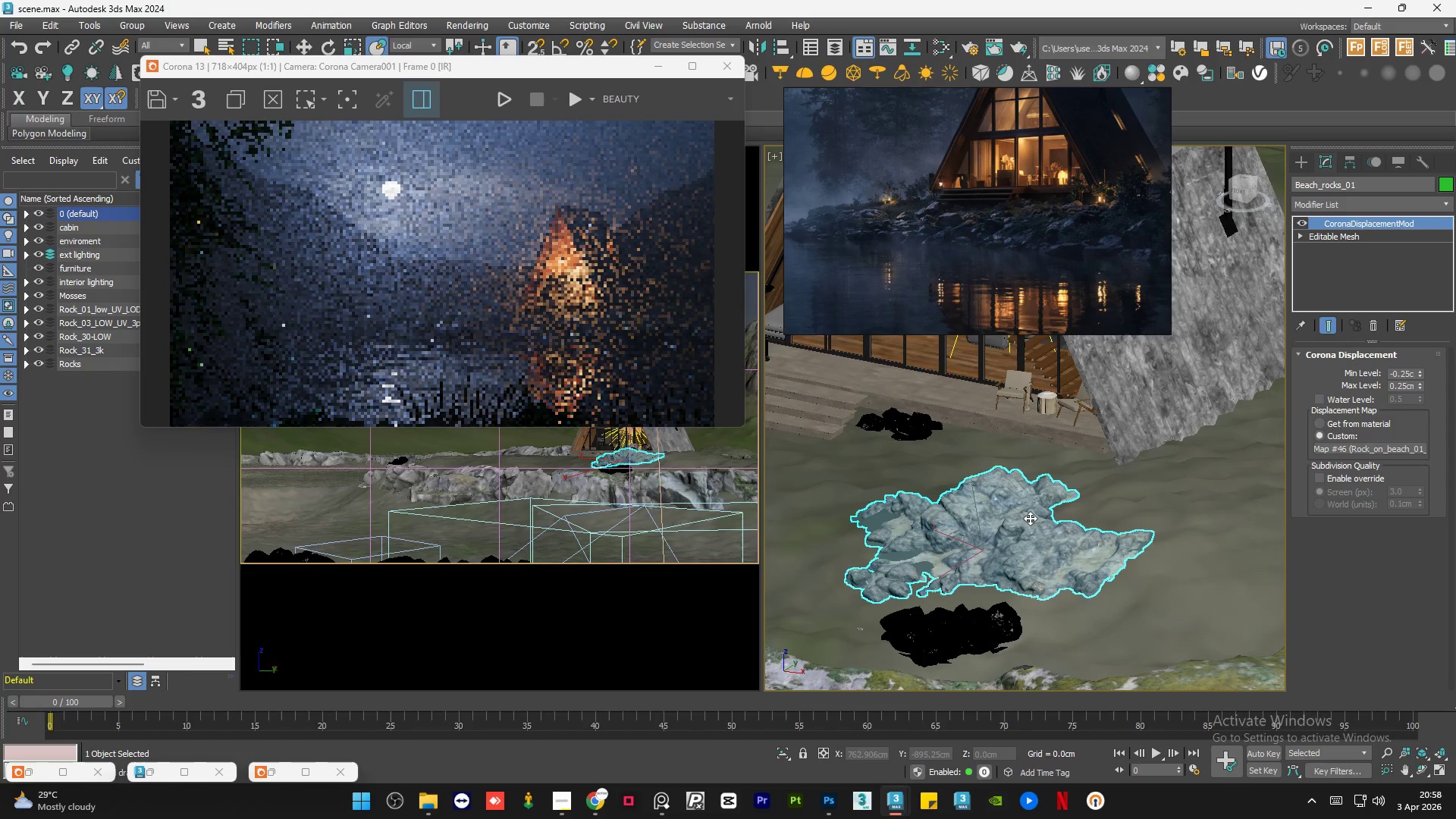 
left_click_drag(start_coordinate=[982, 510], to_coordinate=[988, 519])
 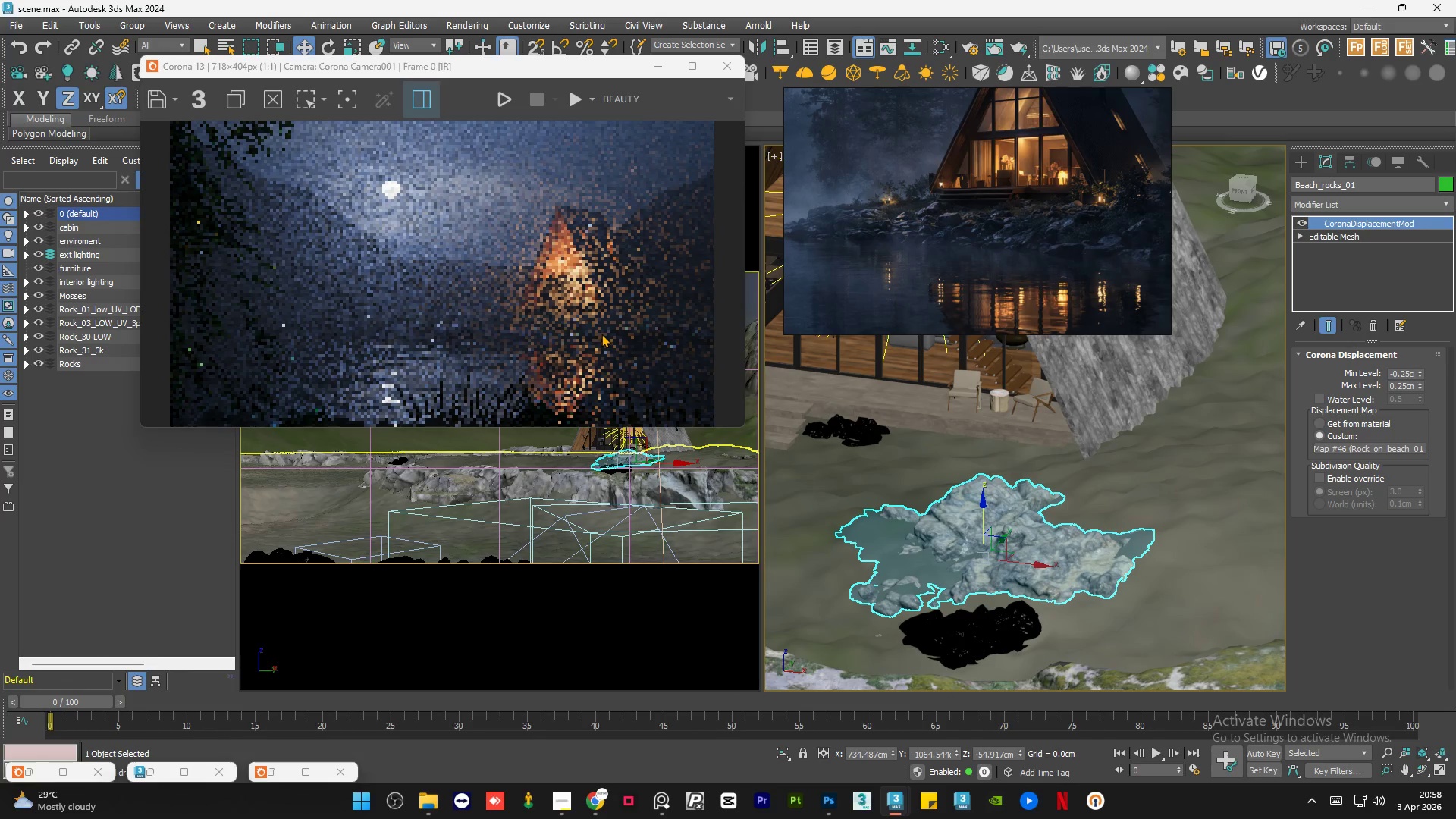 
scroll: coordinate [601, 334], scroll_direction: up, amount: 2.0
 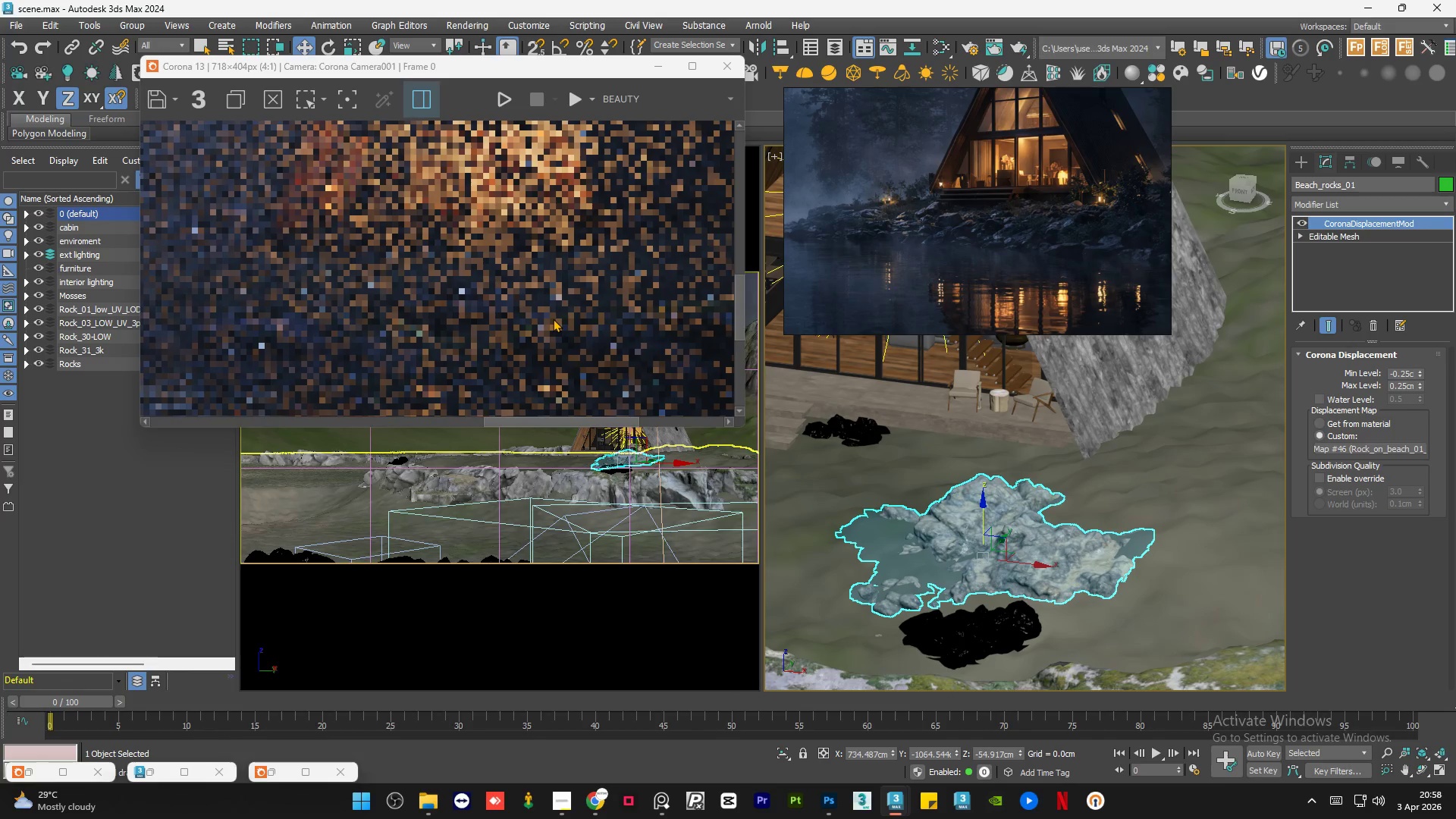 
scroll: coordinate [553, 318], scroll_direction: down, amount: 2.0
 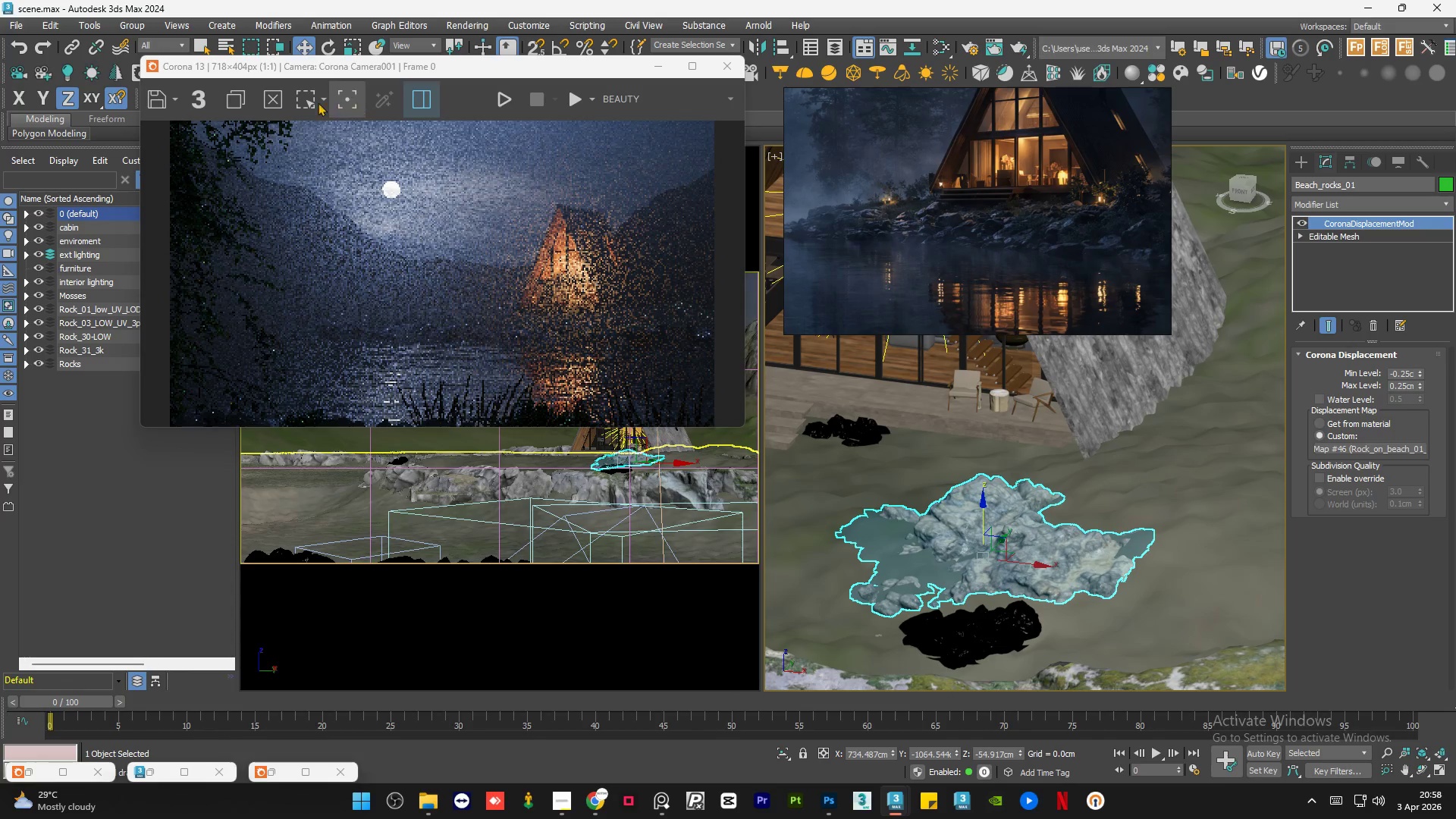 
left_click([304, 102])
 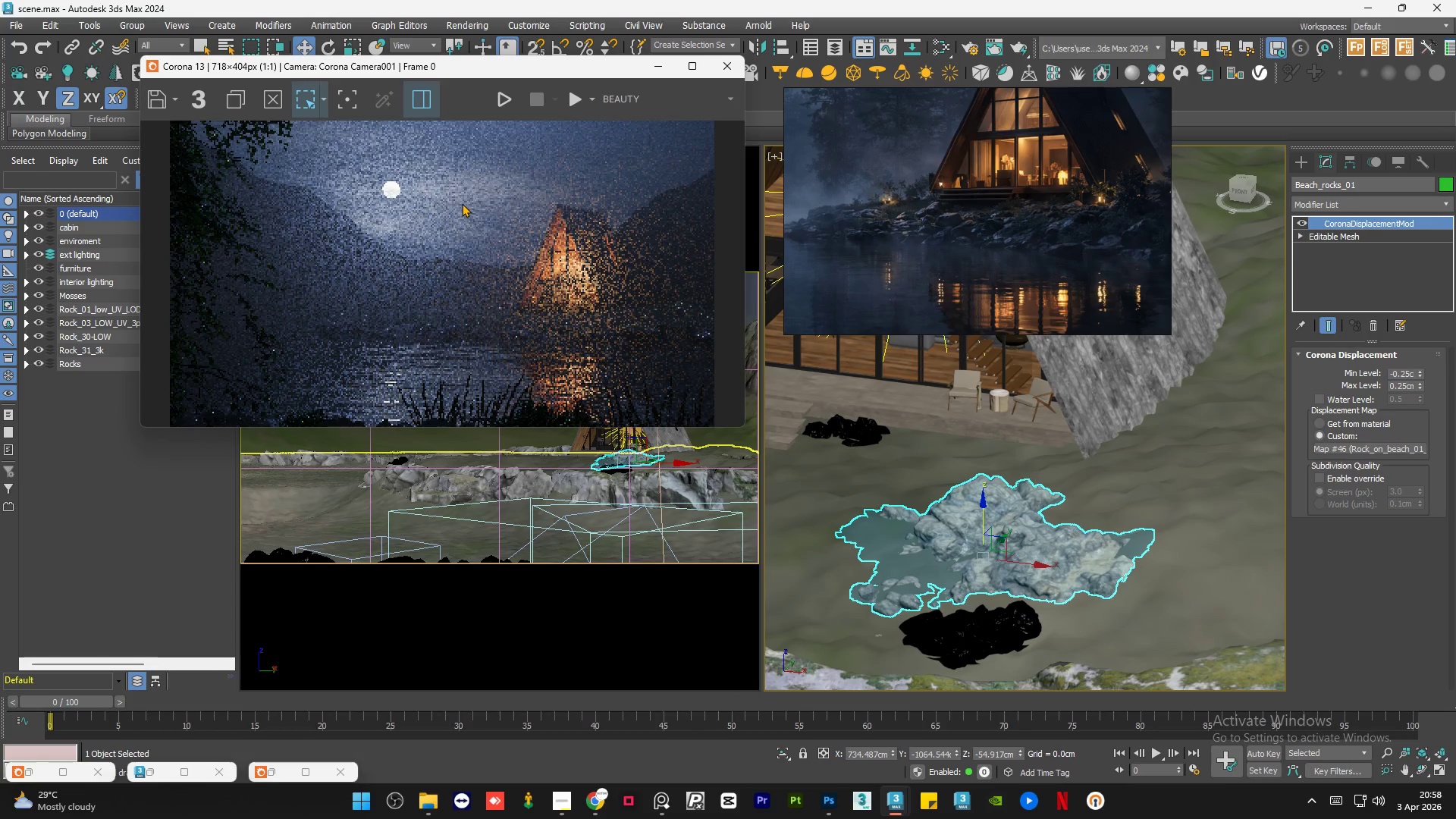 
left_click_drag(start_coordinate=[459, 195], to_coordinate=[717, 361])
 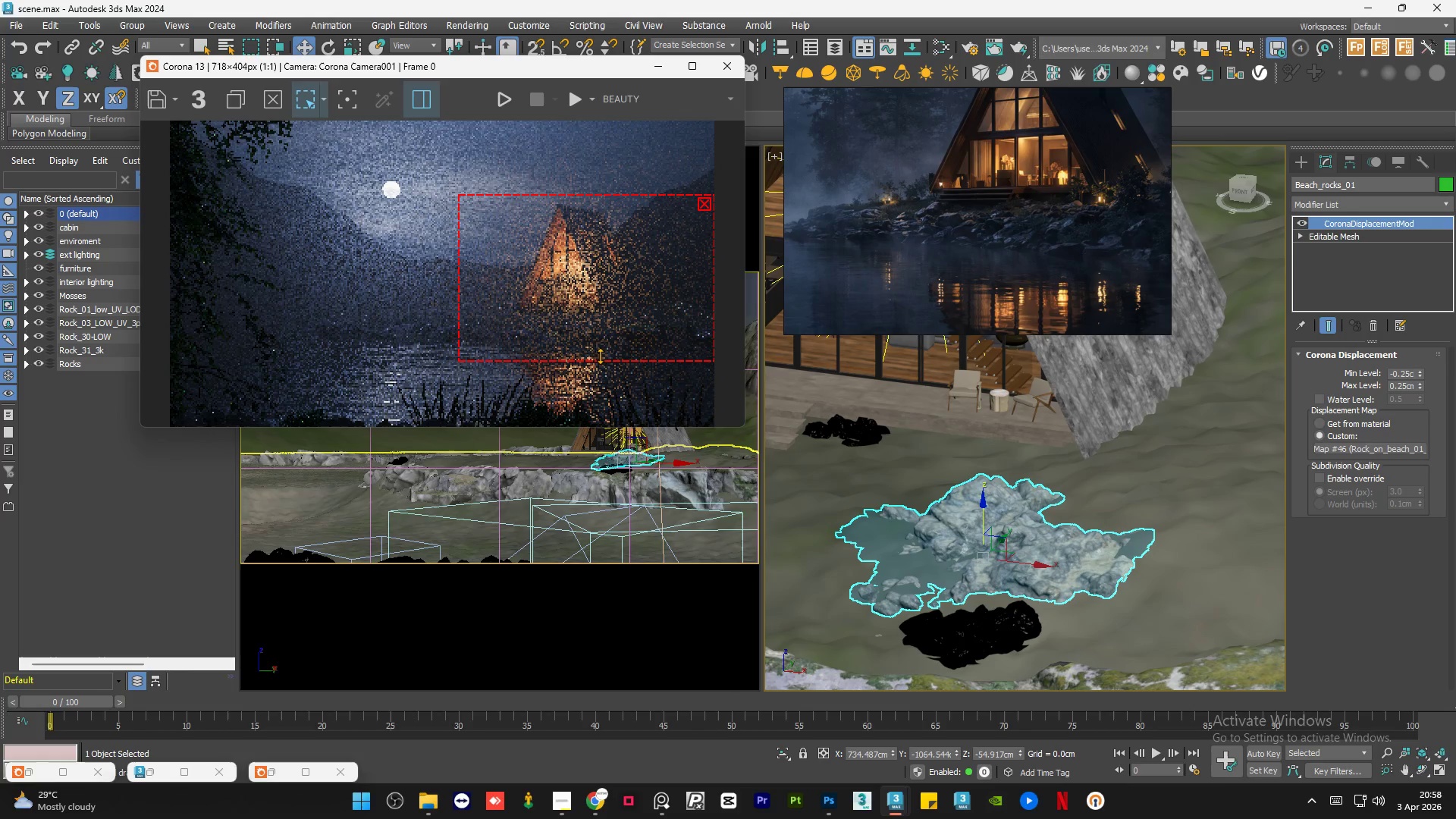 
left_click_drag(start_coordinate=[595, 363], to_coordinate=[604, 366])
 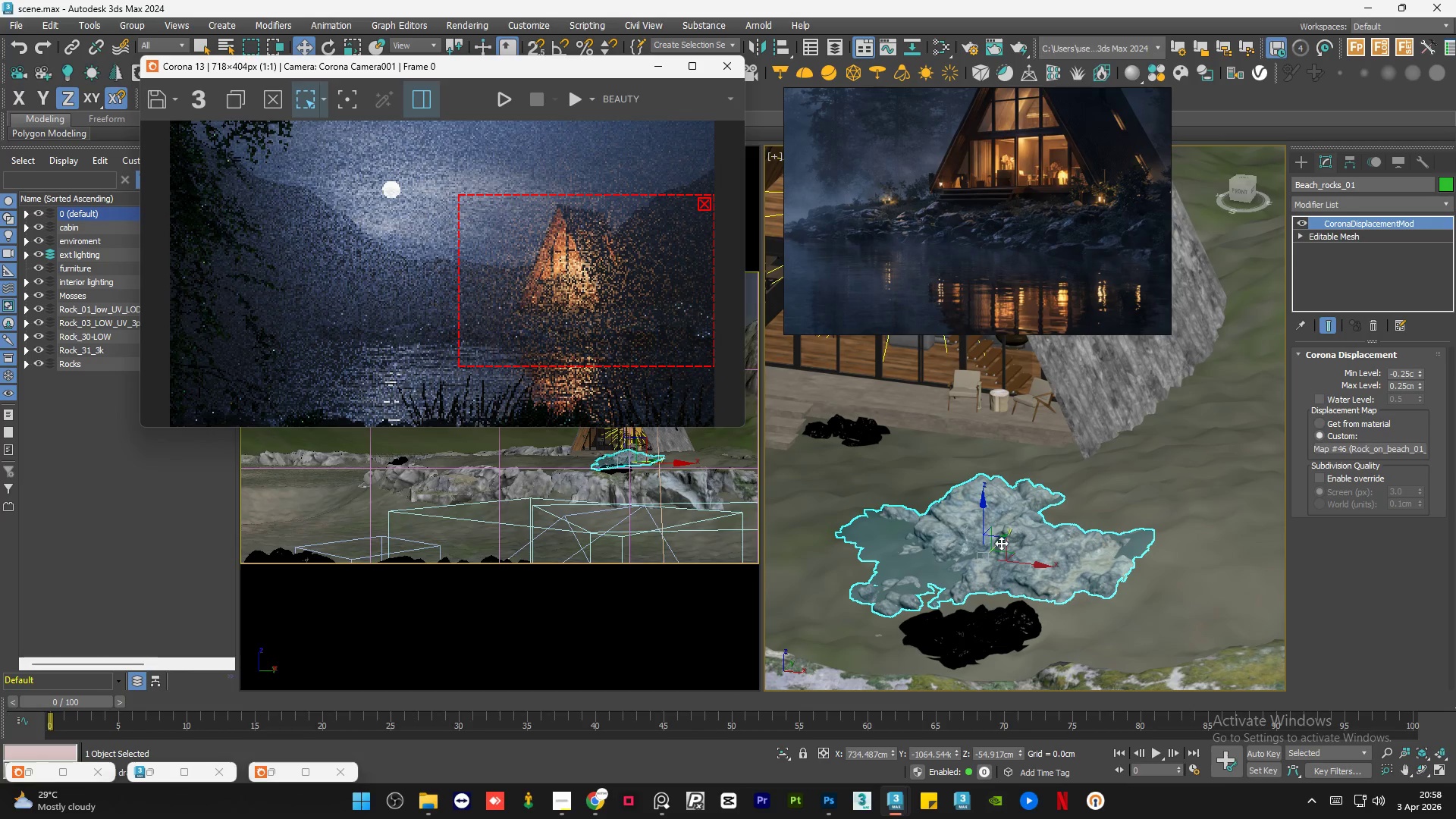 
scroll: coordinate [996, 544], scroll_direction: up, amount: 1.0
 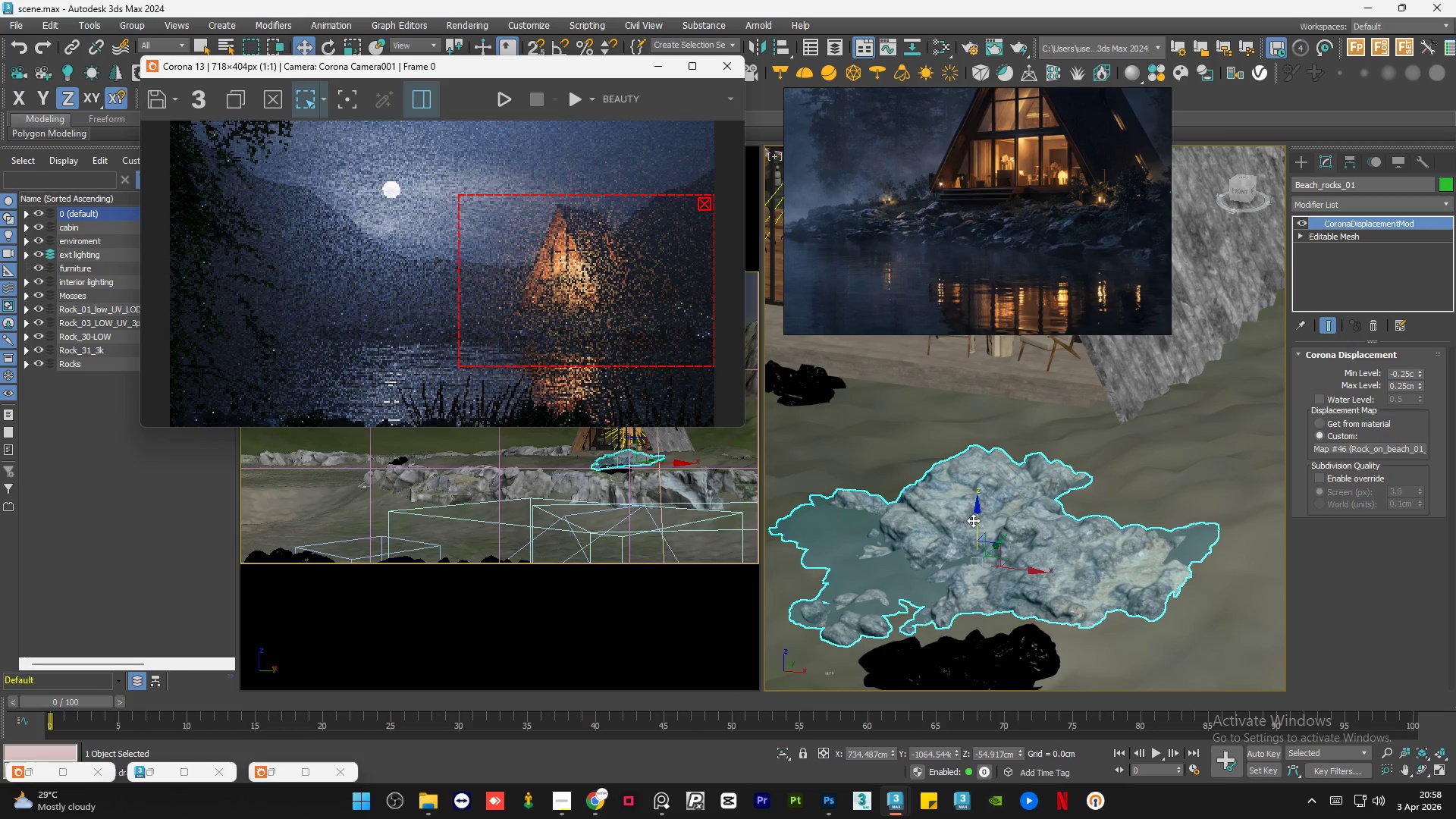 
left_click_drag(start_coordinate=[974, 520], to_coordinate=[980, 519])
 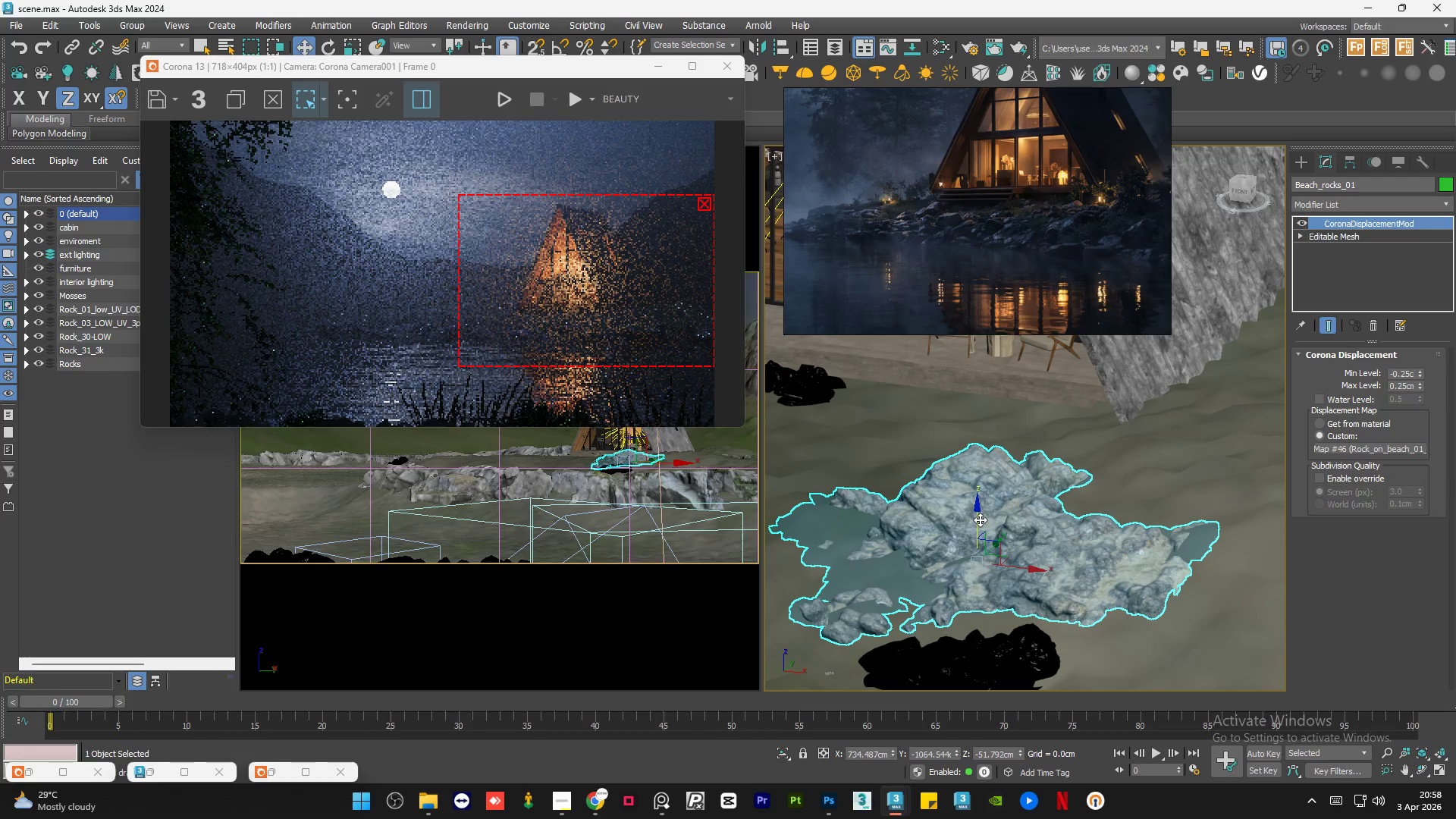 
scroll: coordinate [980, 519], scroll_direction: down, amount: 3.0
 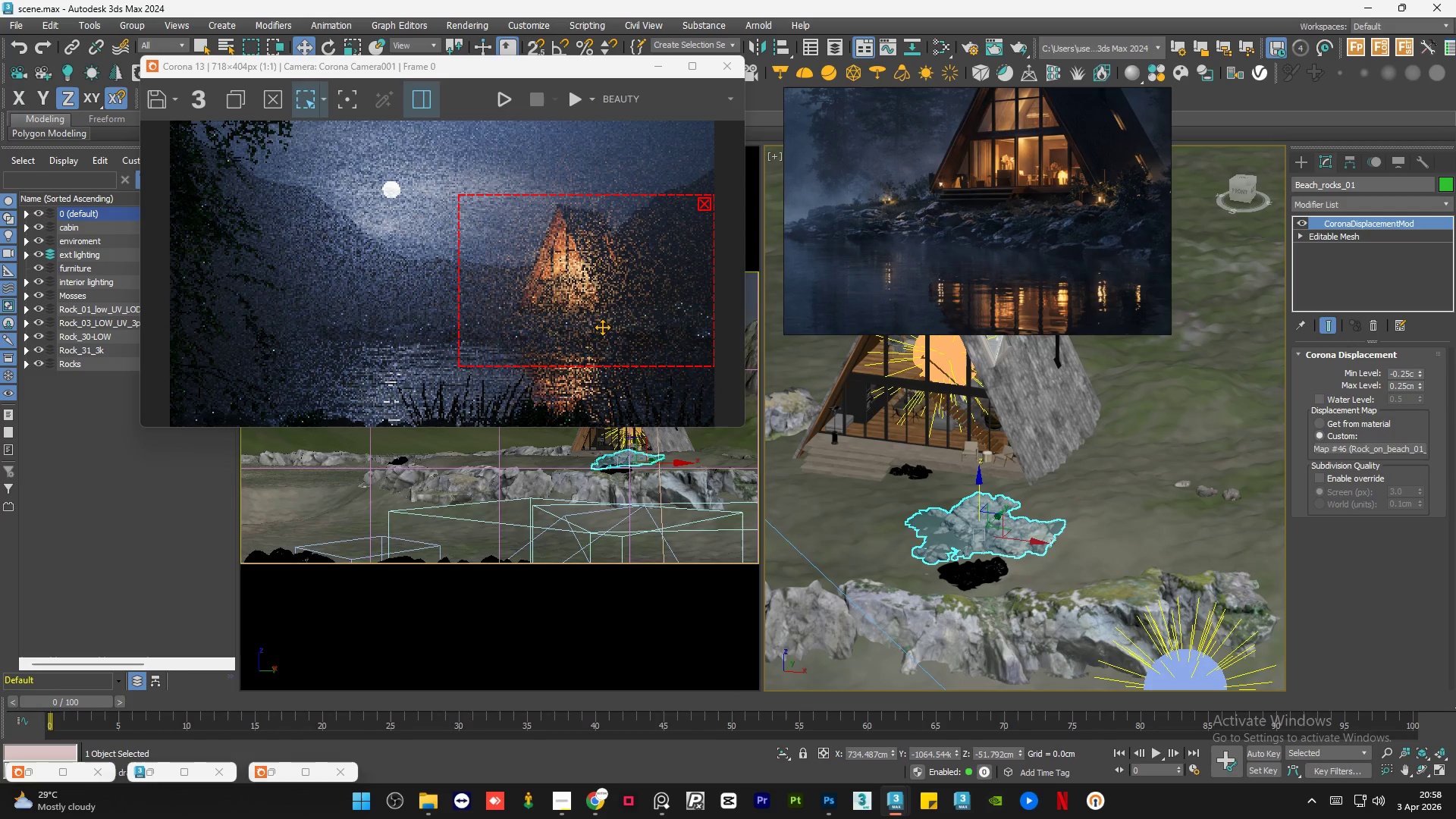 
scroll: coordinate [602, 327], scroll_direction: up, amount: 2.0
 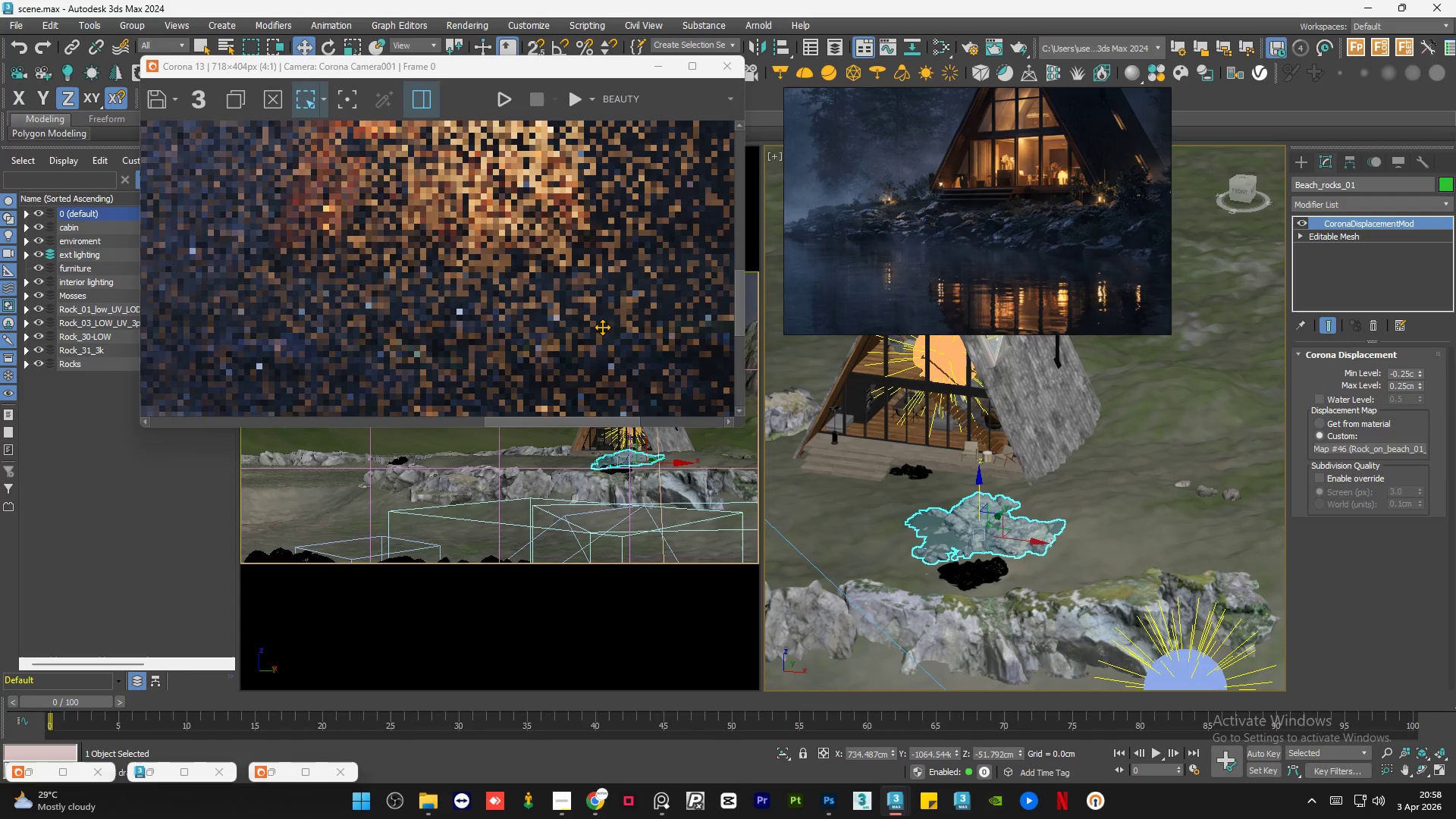 
scroll: coordinate [602, 327], scroll_direction: down, amount: 1.0
 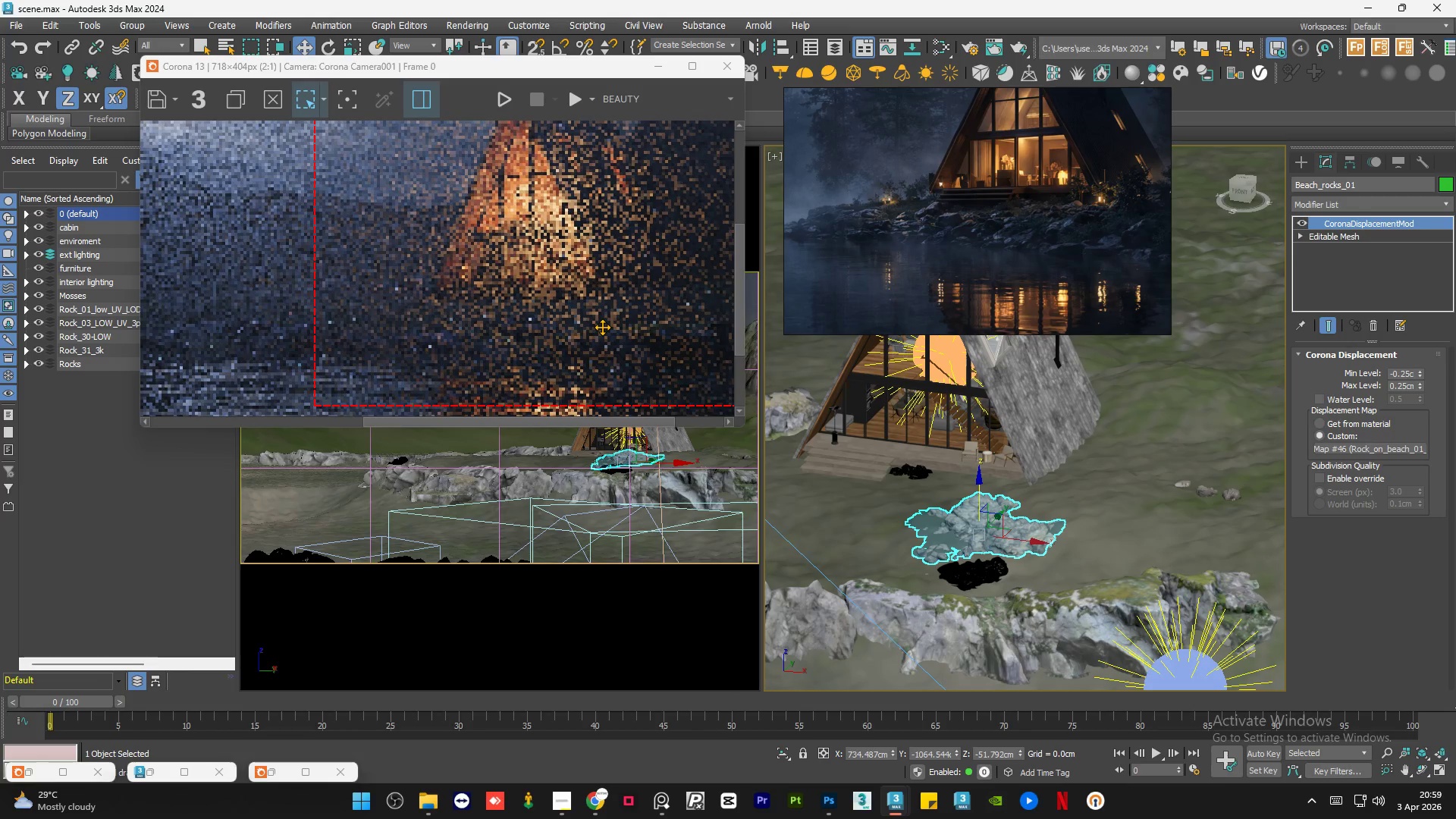 
wait(8.83)
 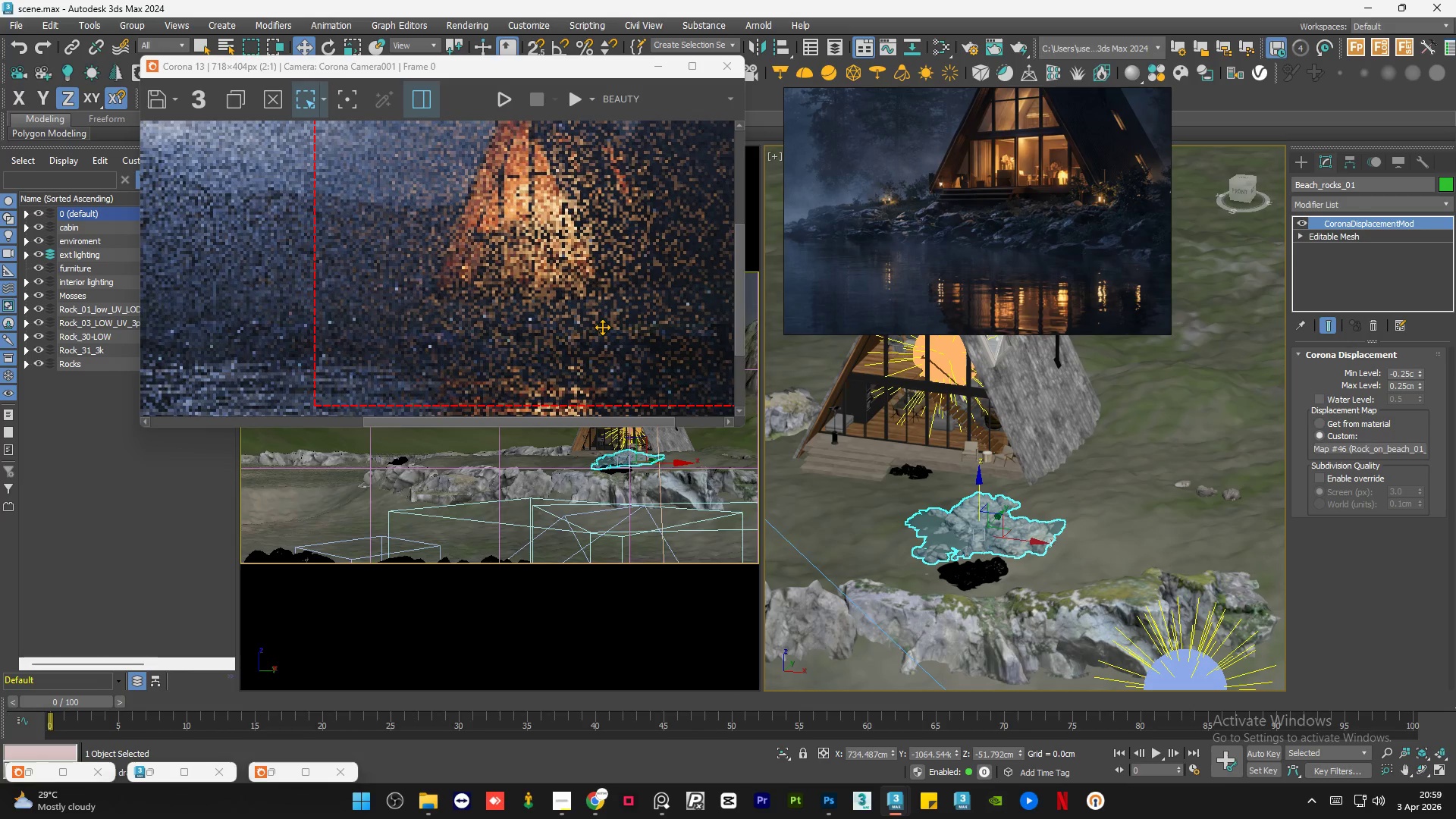 
left_click([499, 107])
 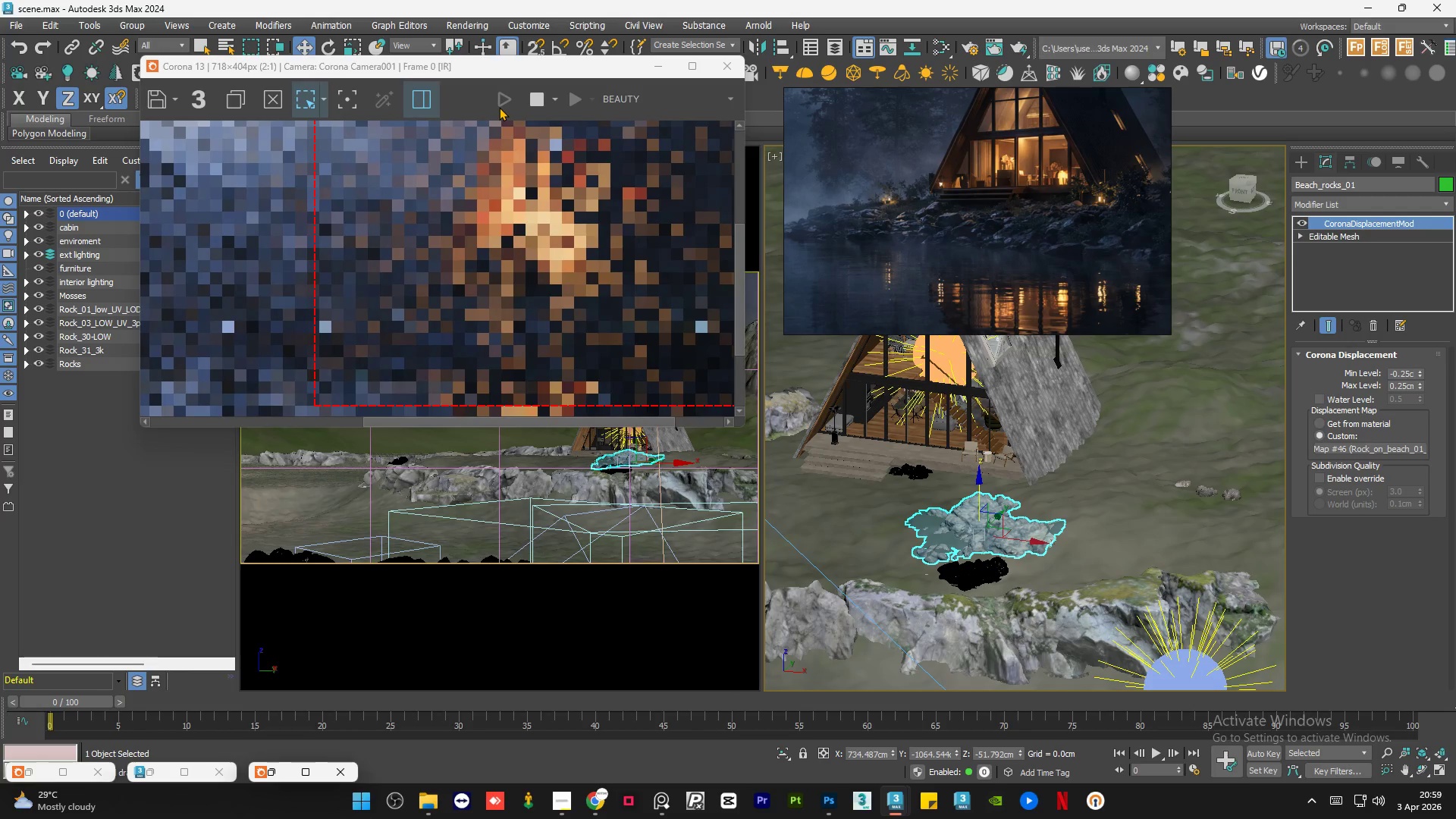 
wait(15.72)
 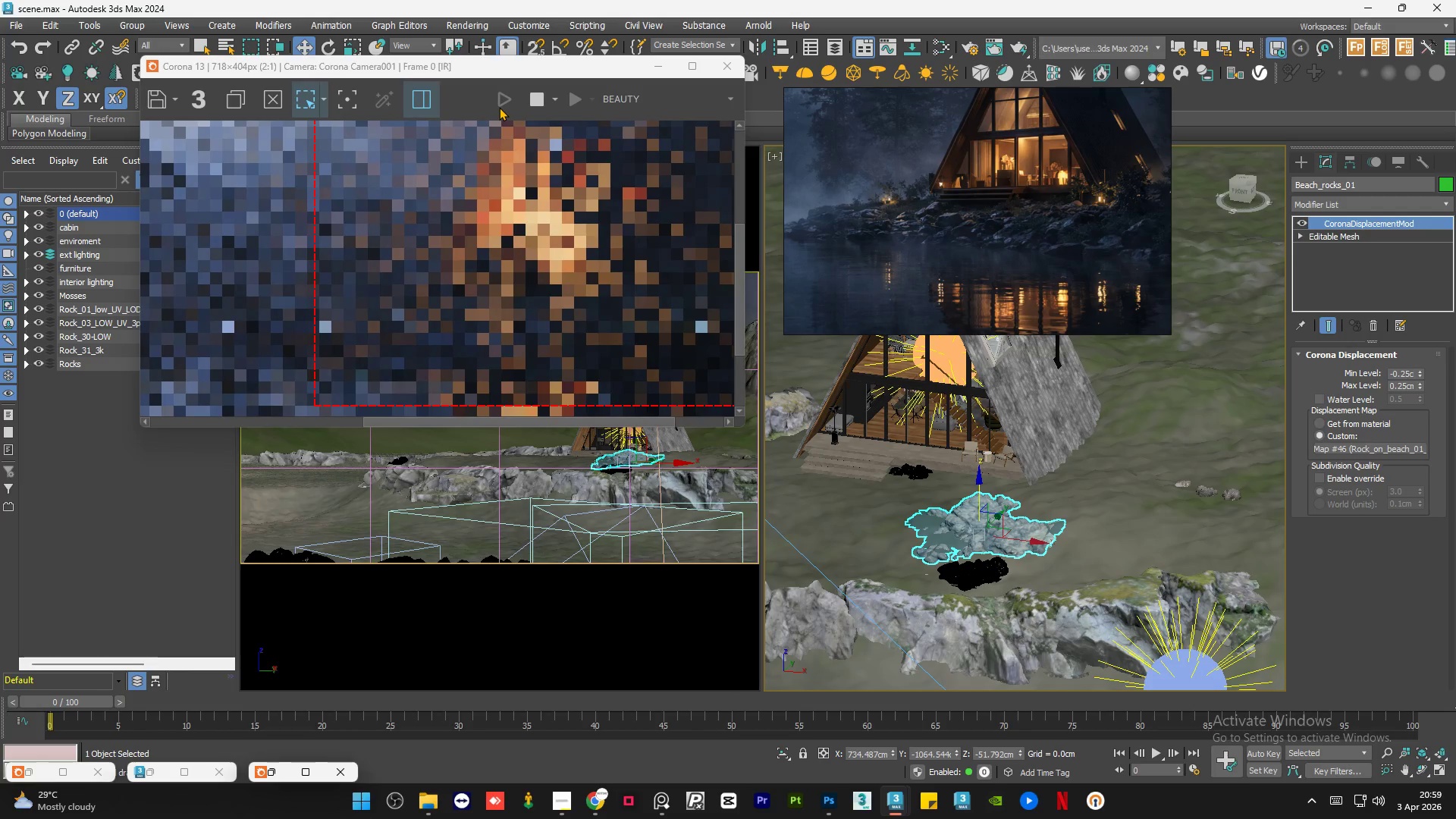 
scroll: coordinate [395, 196], scroll_direction: down, amount: 1.0
 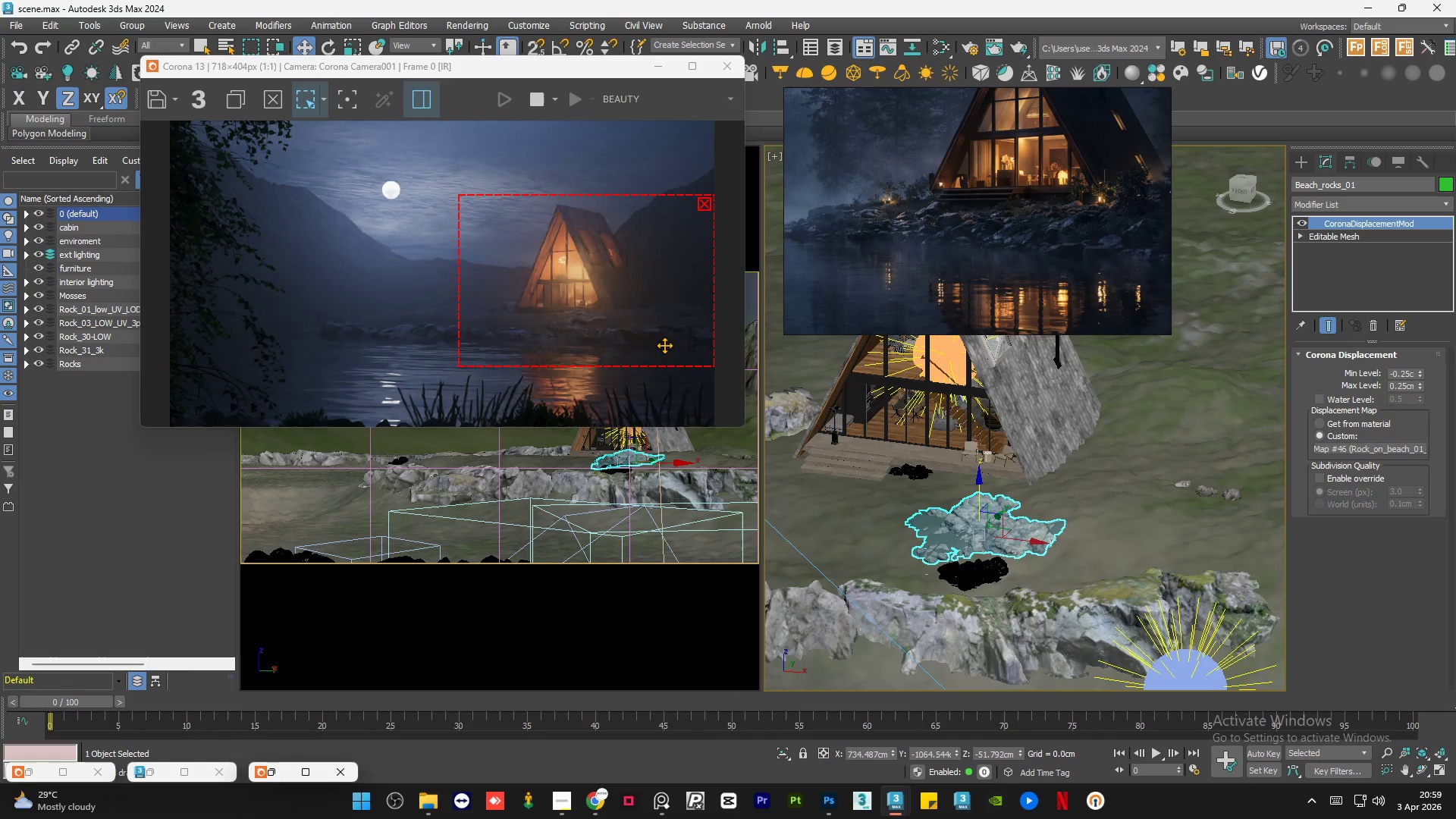 
scroll: coordinate [655, 344], scroll_direction: up, amount: 2.0
 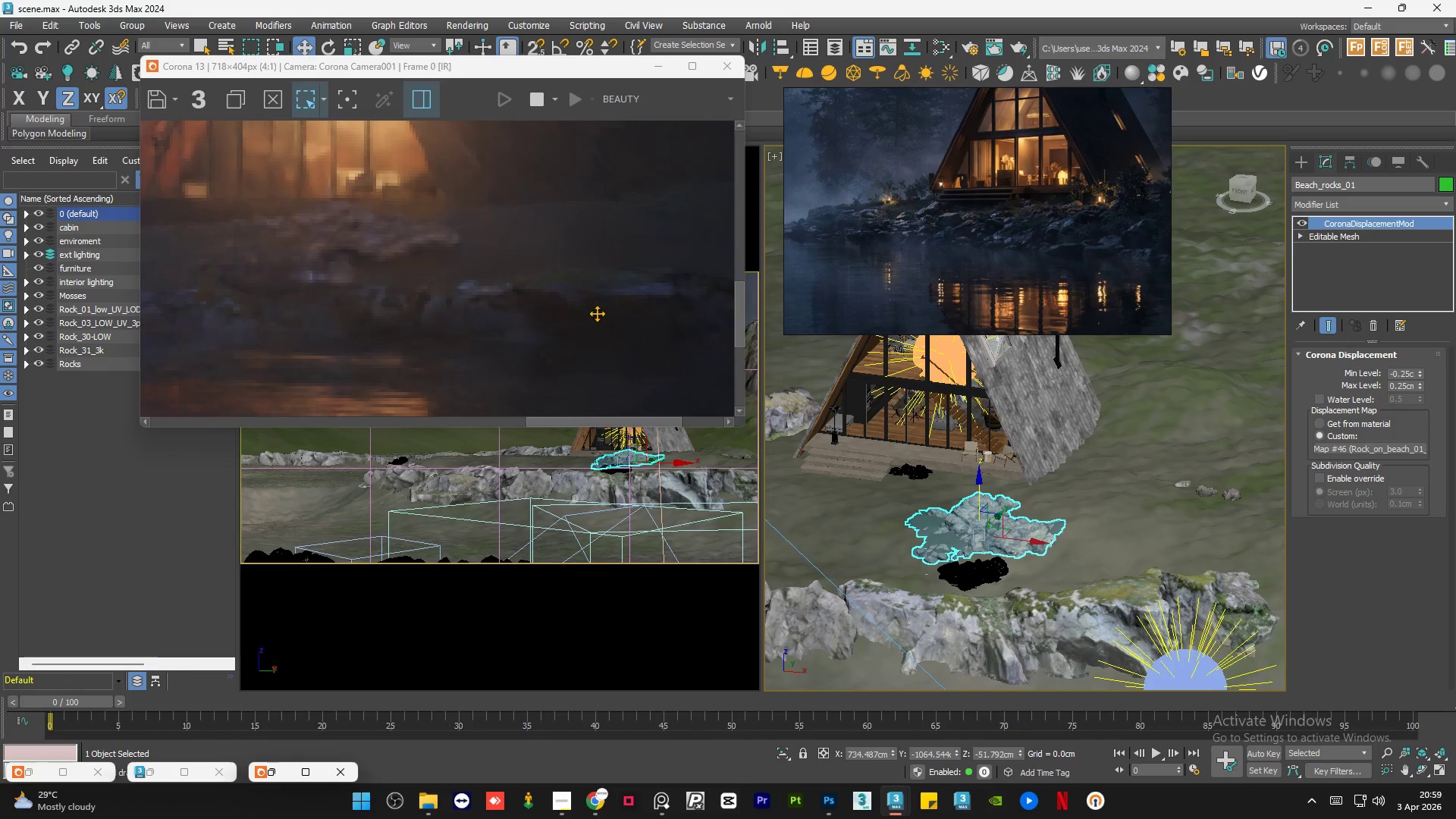 
scroll: coordinate [597, 313], scroll_direction: down, amount: 1.0
 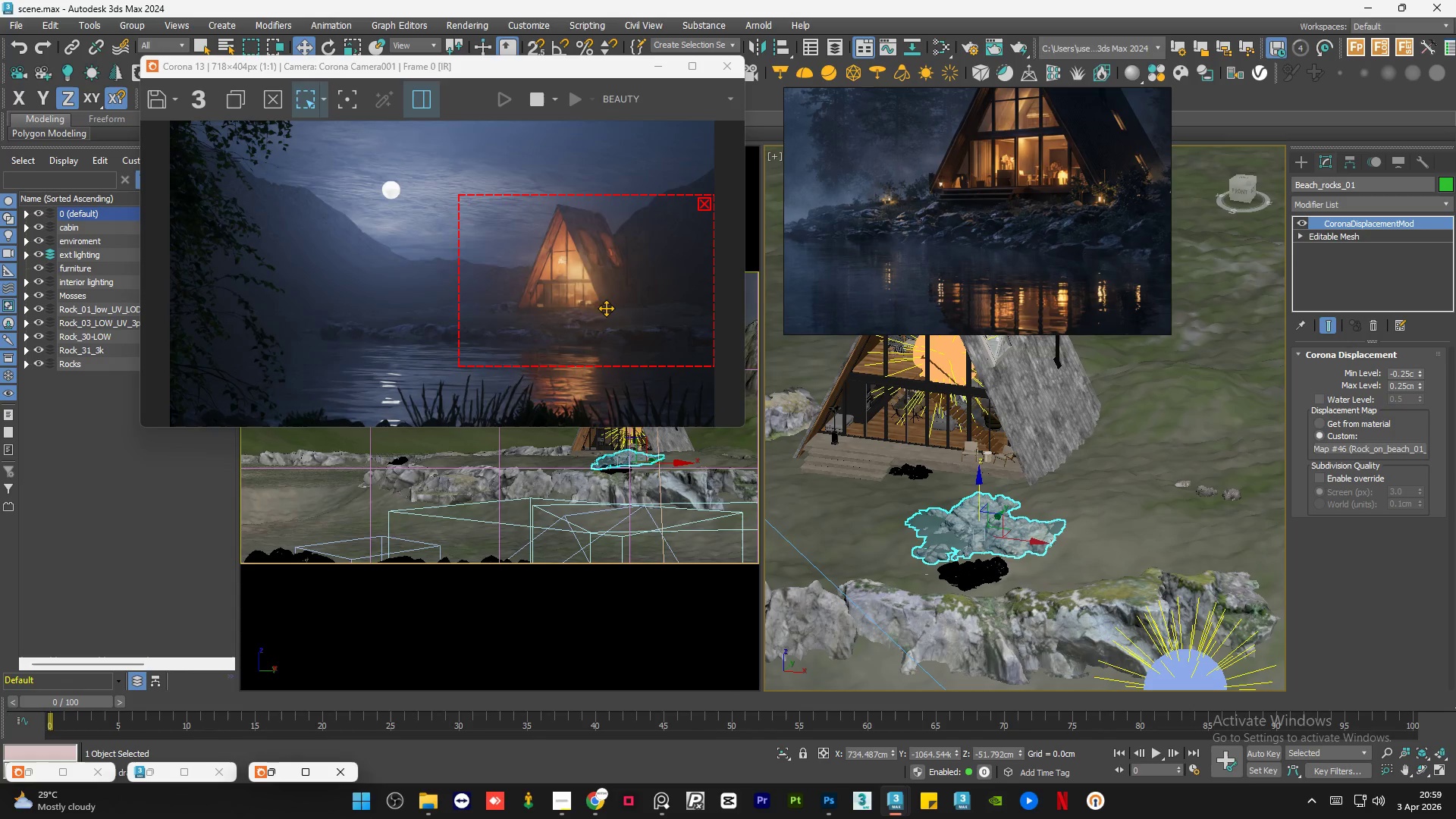 
scroll: coordinate [1056, 546], scroll_direction: up, amount: 7.0
 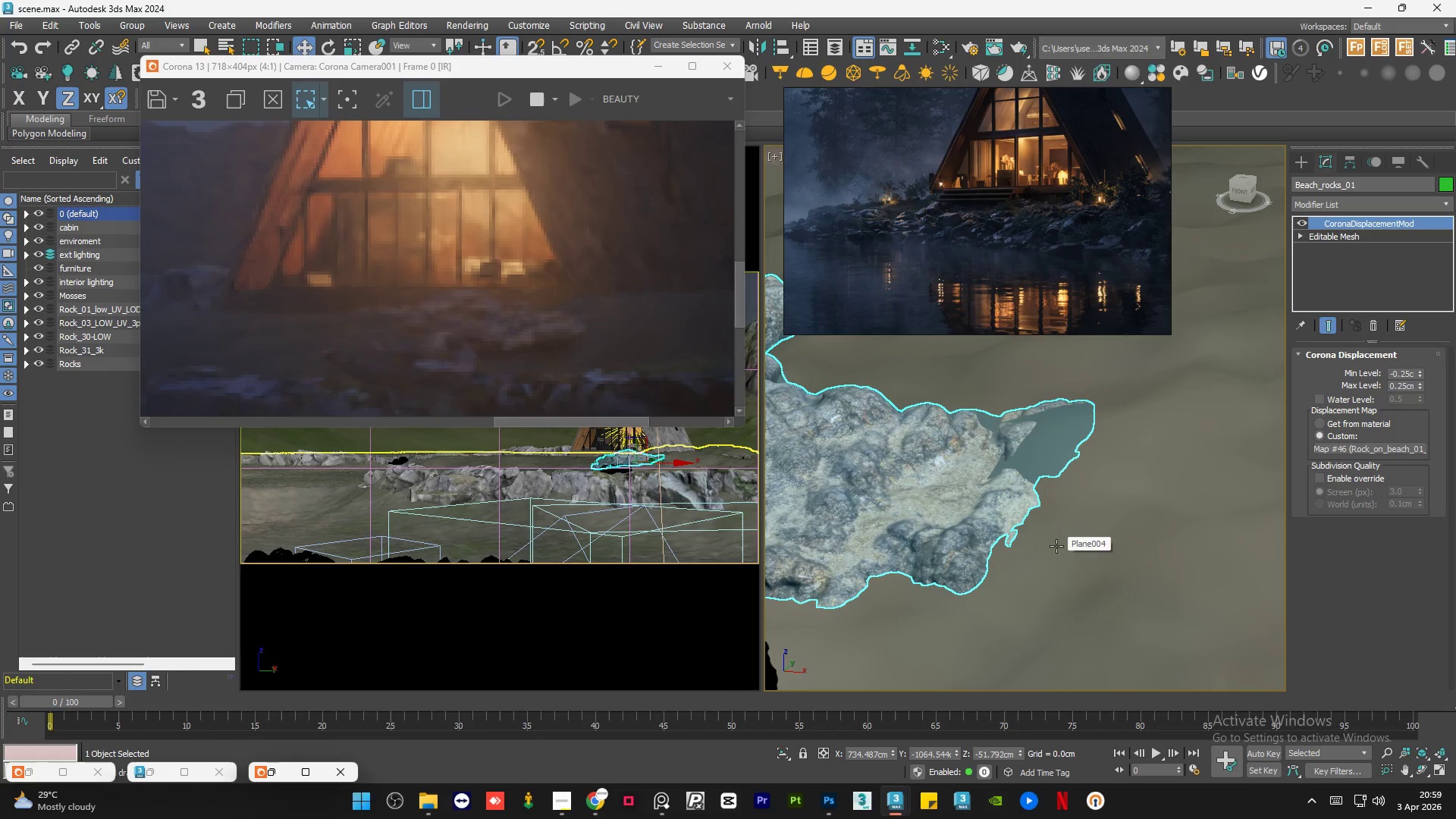 
scroll: coordinate [1056, 546], scroll_direction: down, amount: 2.0
 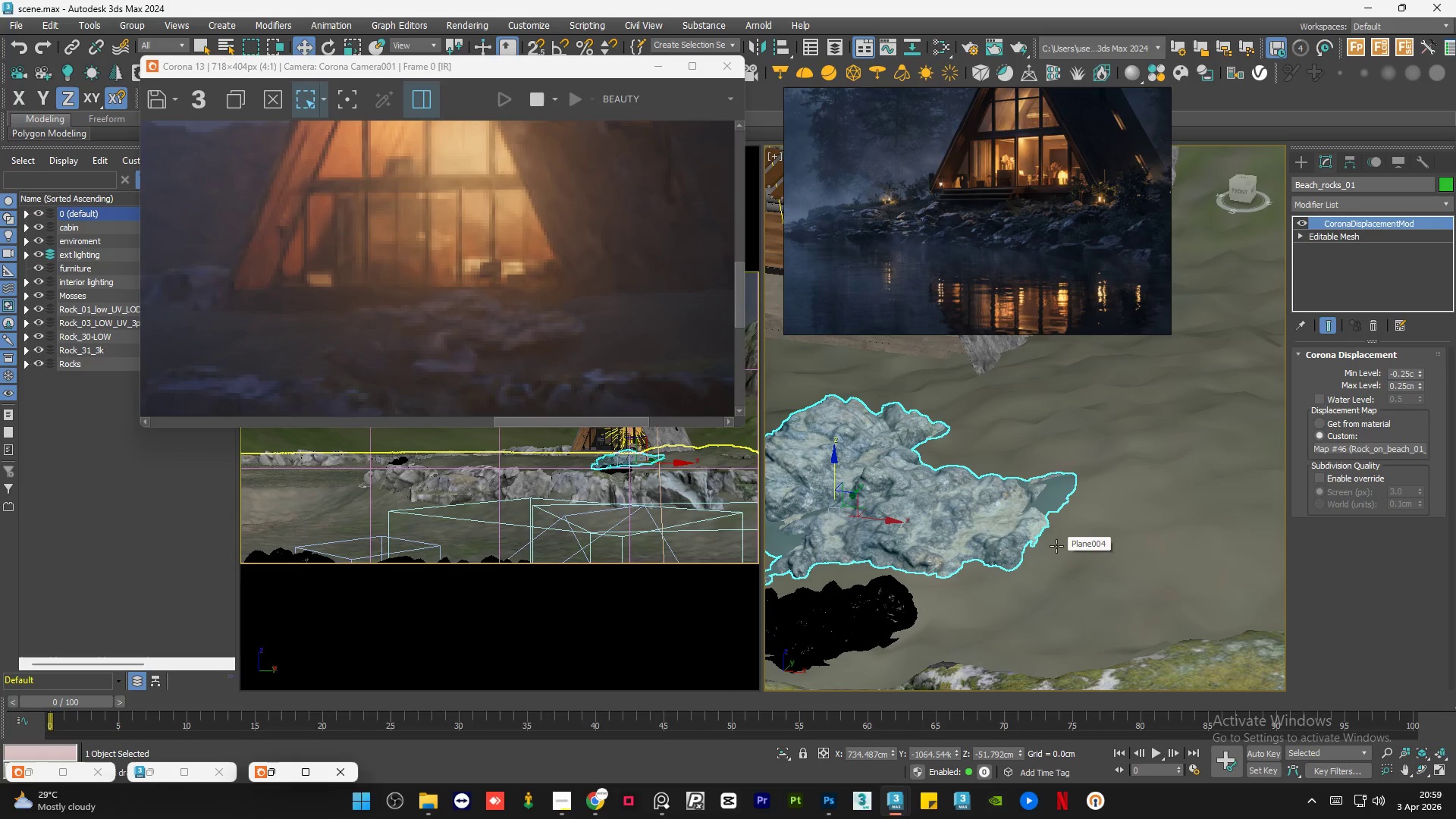 
hold_key(key=AltLeft, duration=1.5)
 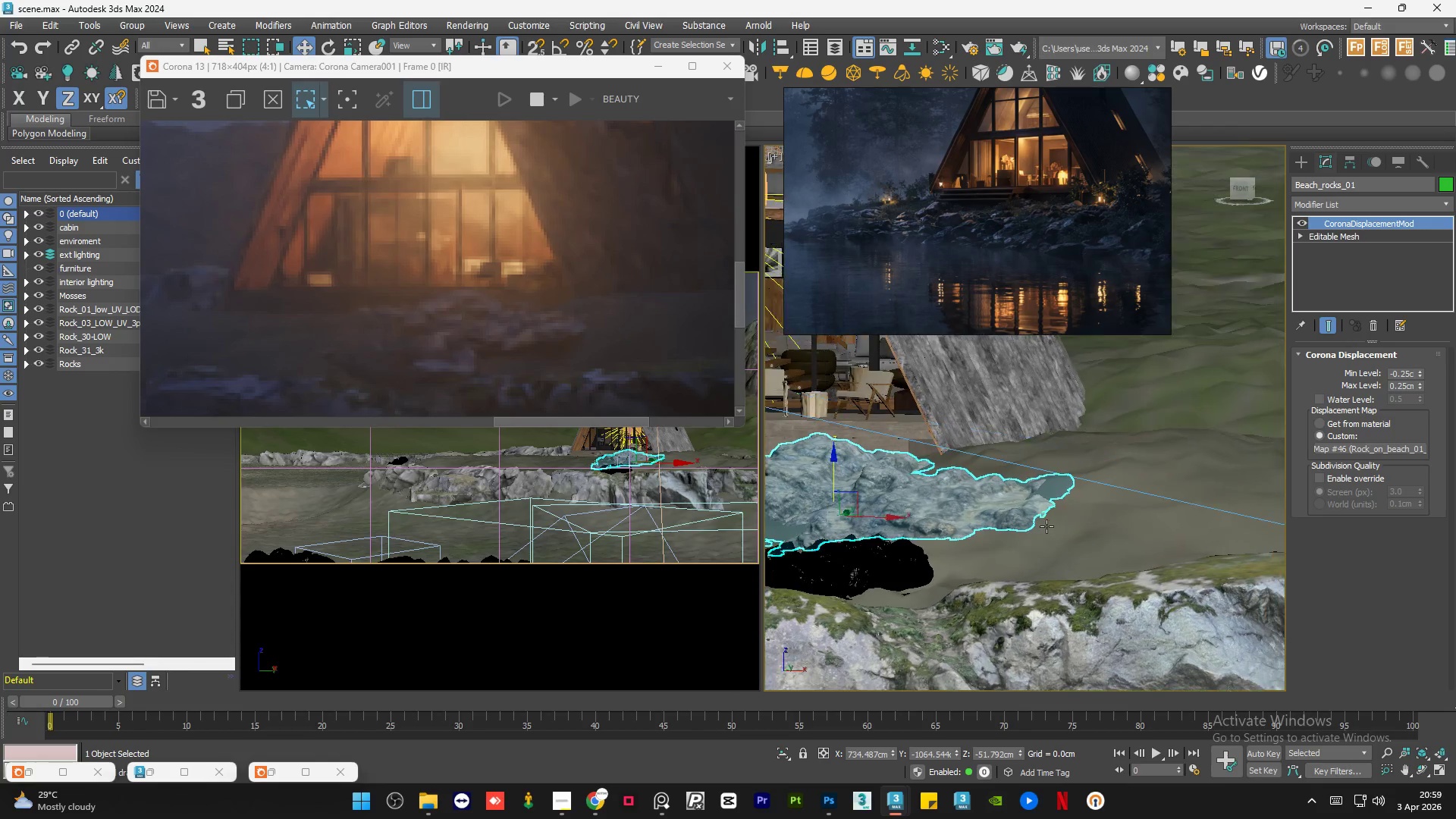 
hold_key(key=AltLeft, duration=1.52)
 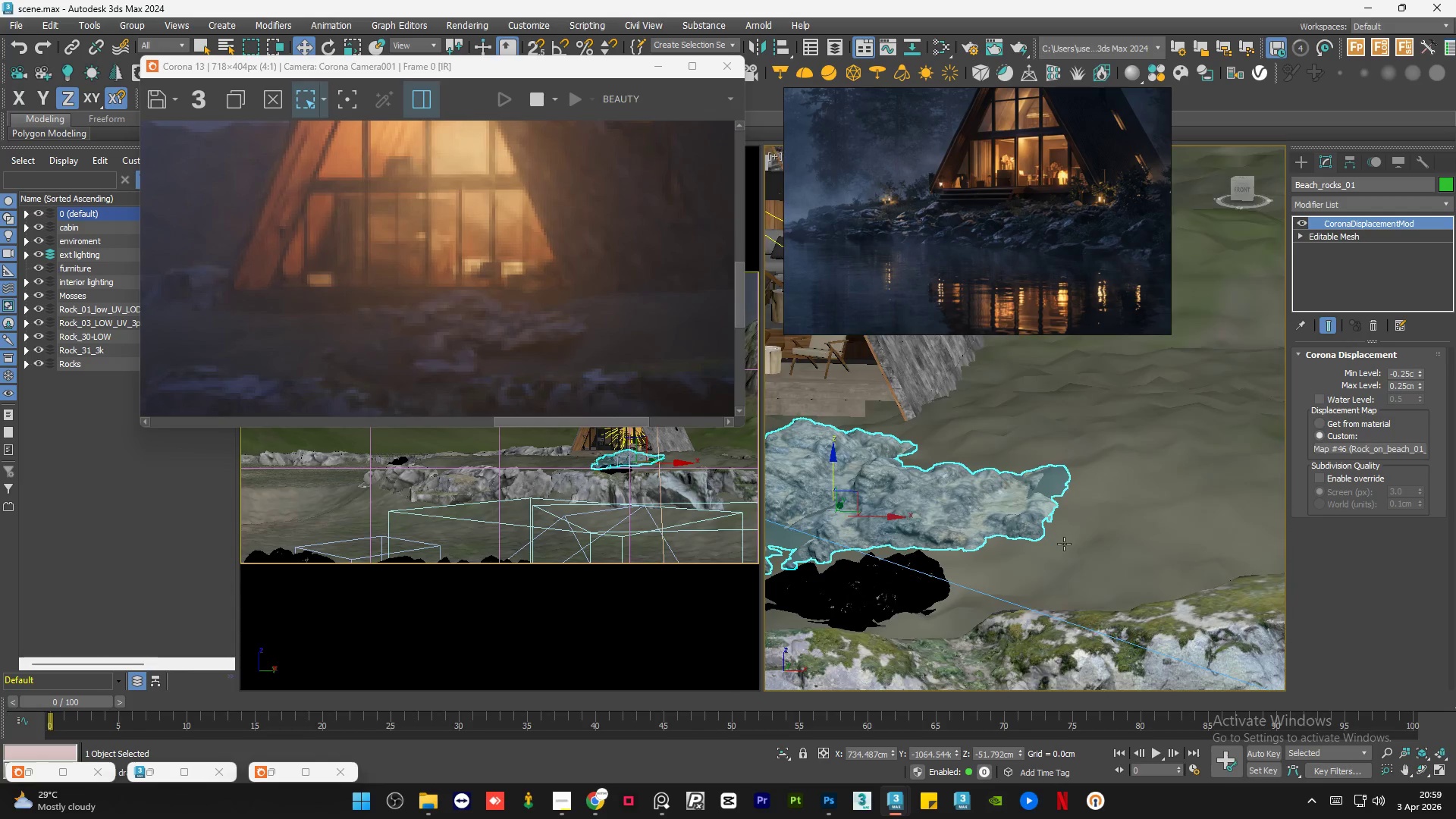 
hold_key(key=AltLeft, duration=0.81)
 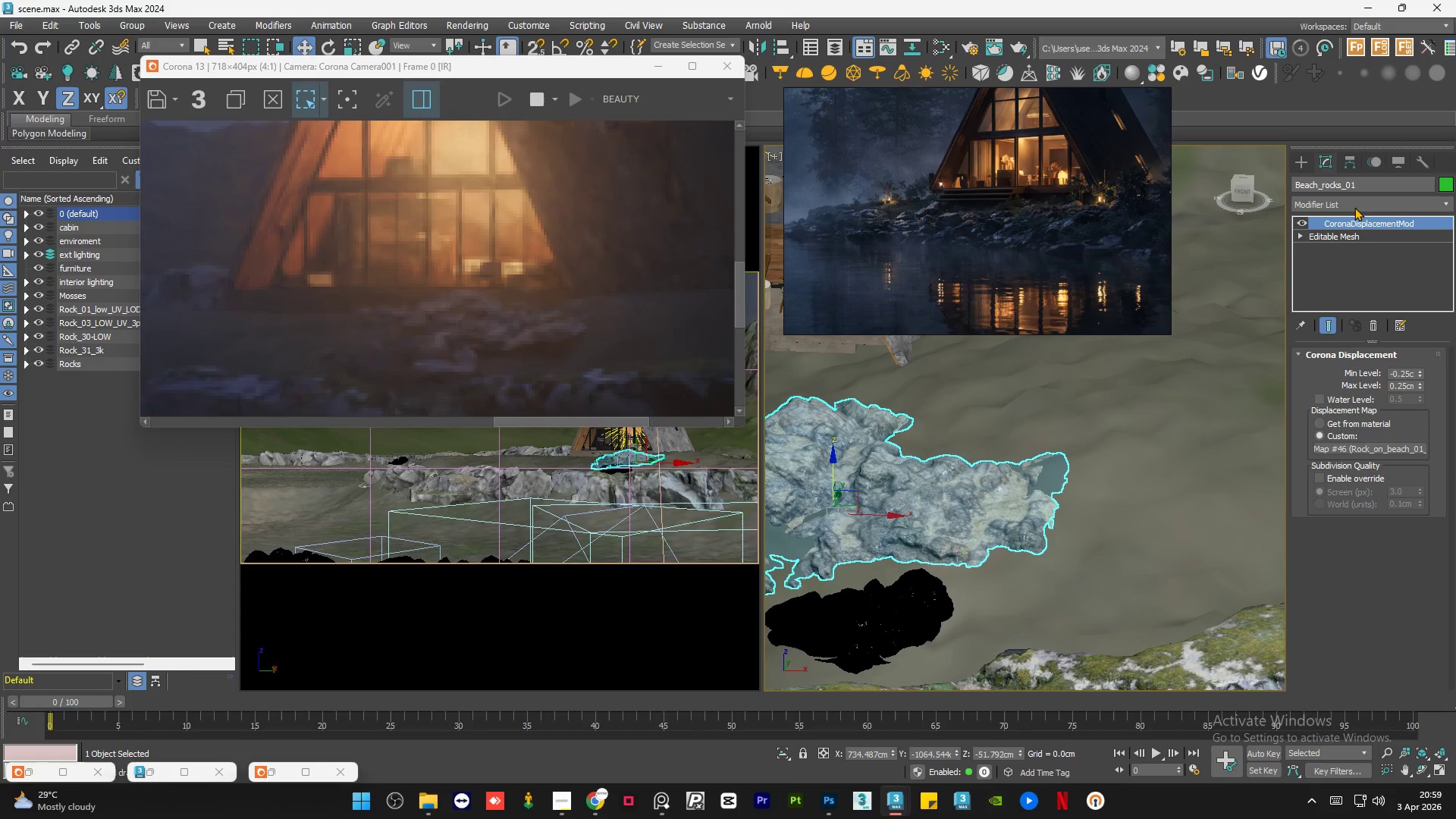 
left_click([1354, 207])
 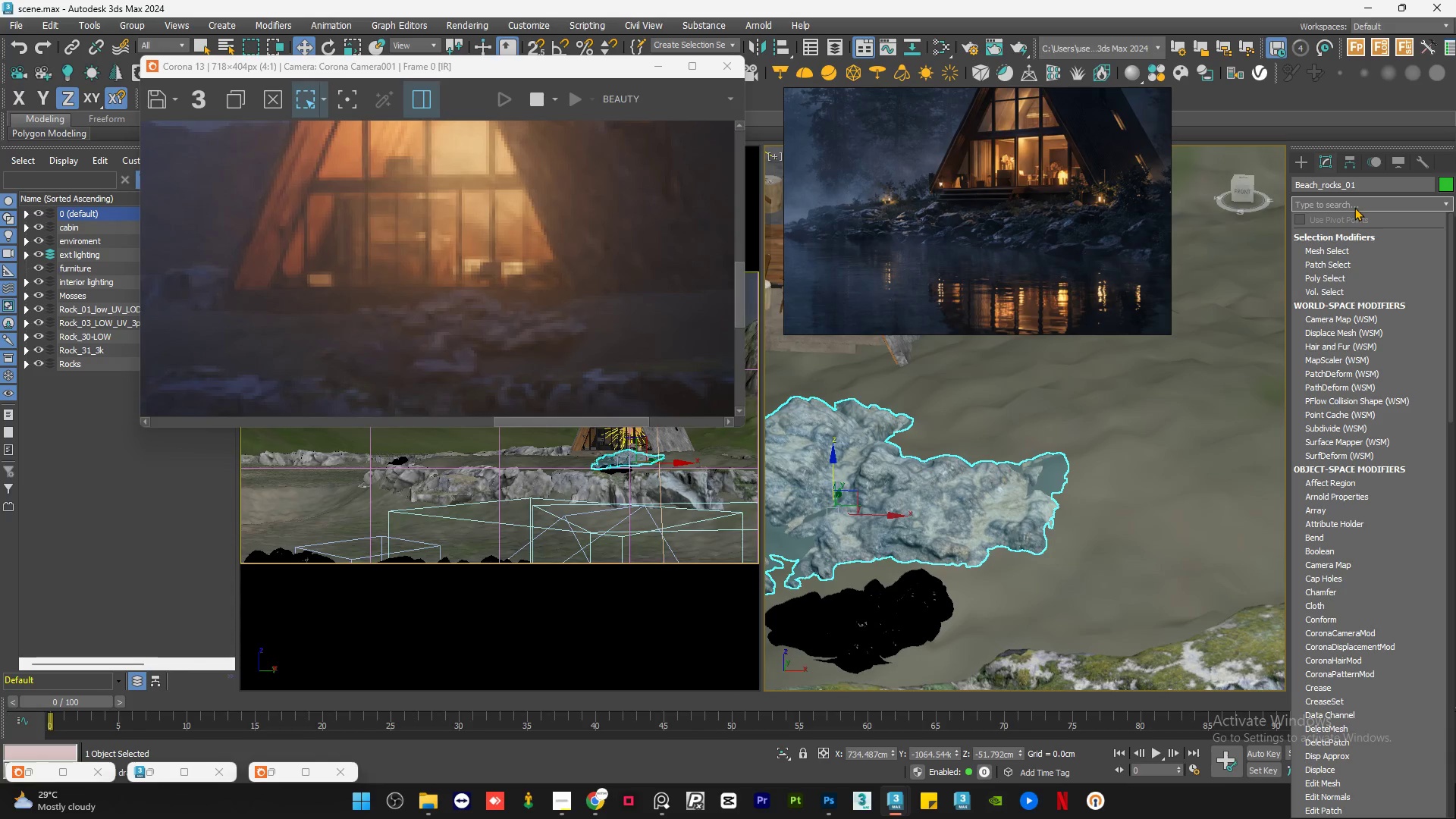 
type(ffd)
 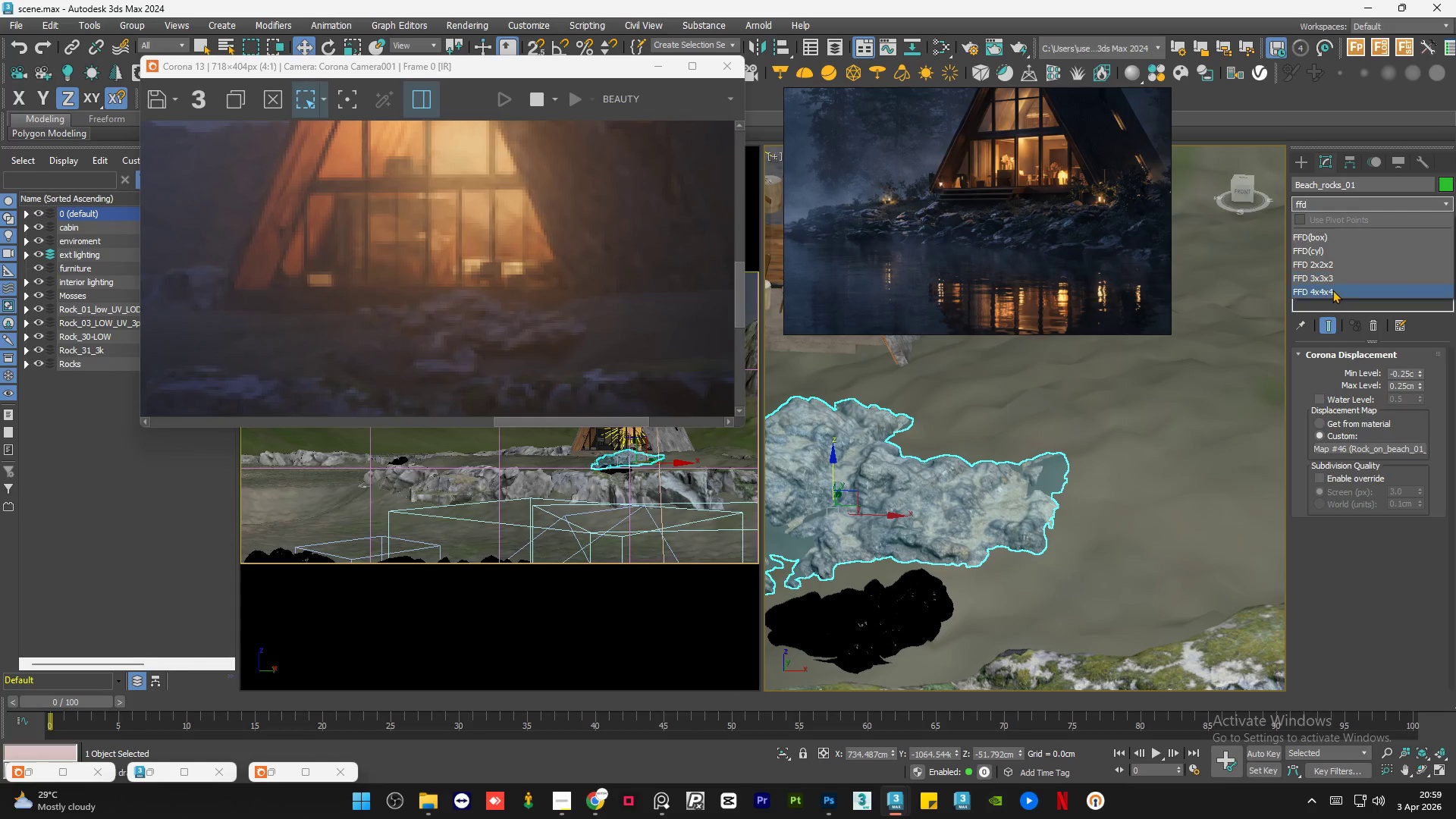 
left_click([1332, 290])
 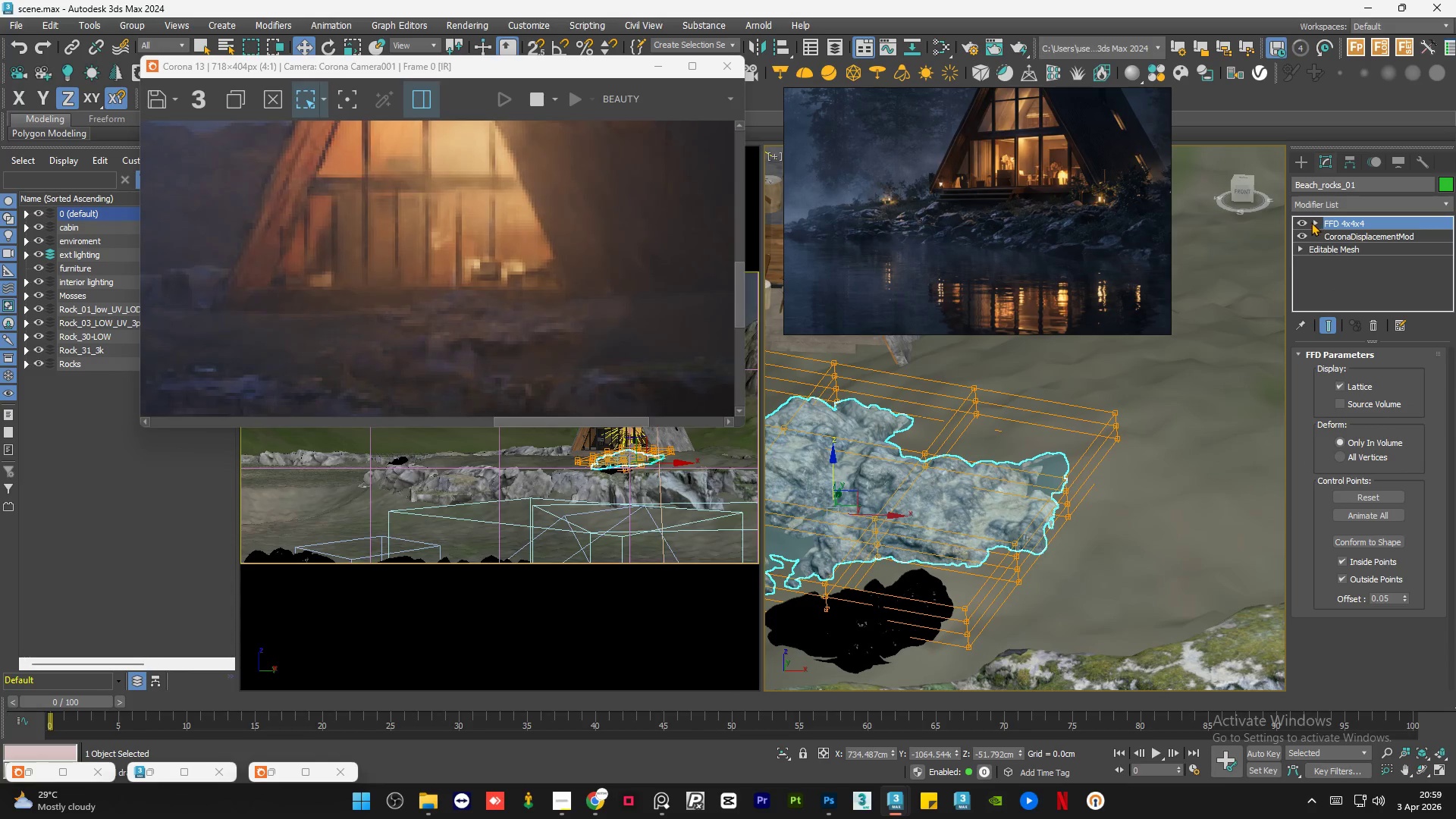 
left_click([1316, 222])
 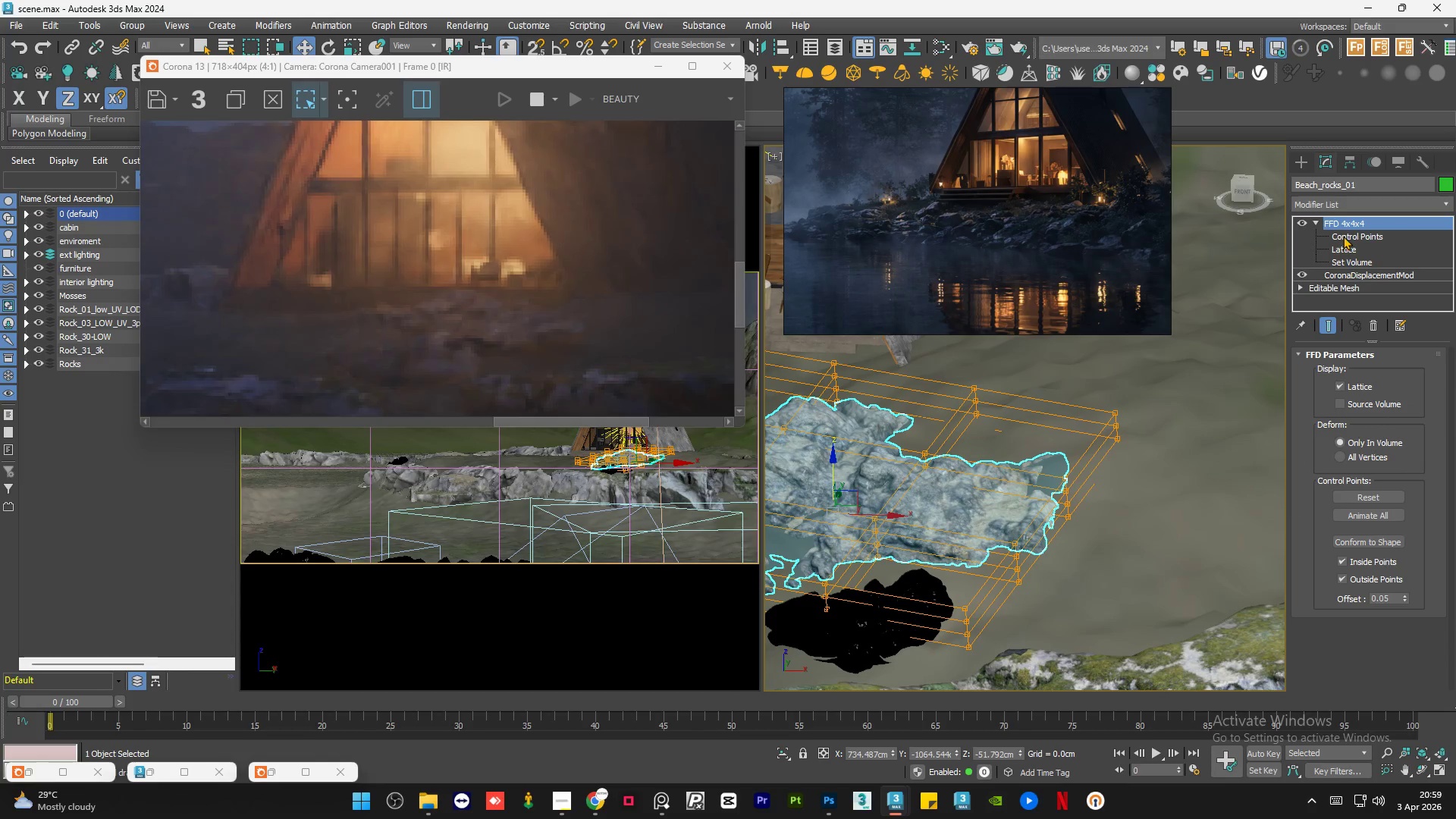 
left_click([1343, 236])
 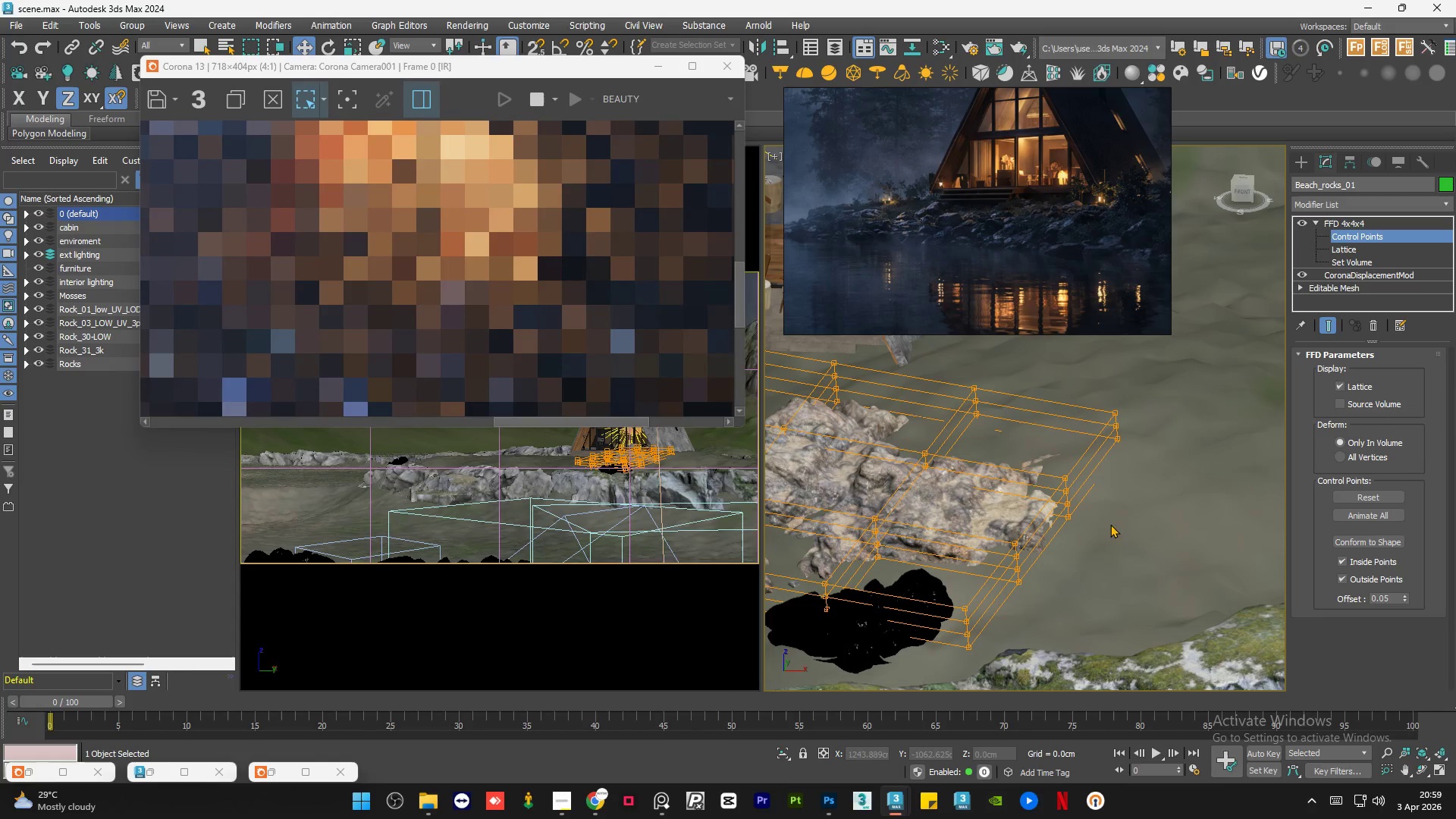 
hold_key(key=AltLeft, duration=0.64)
 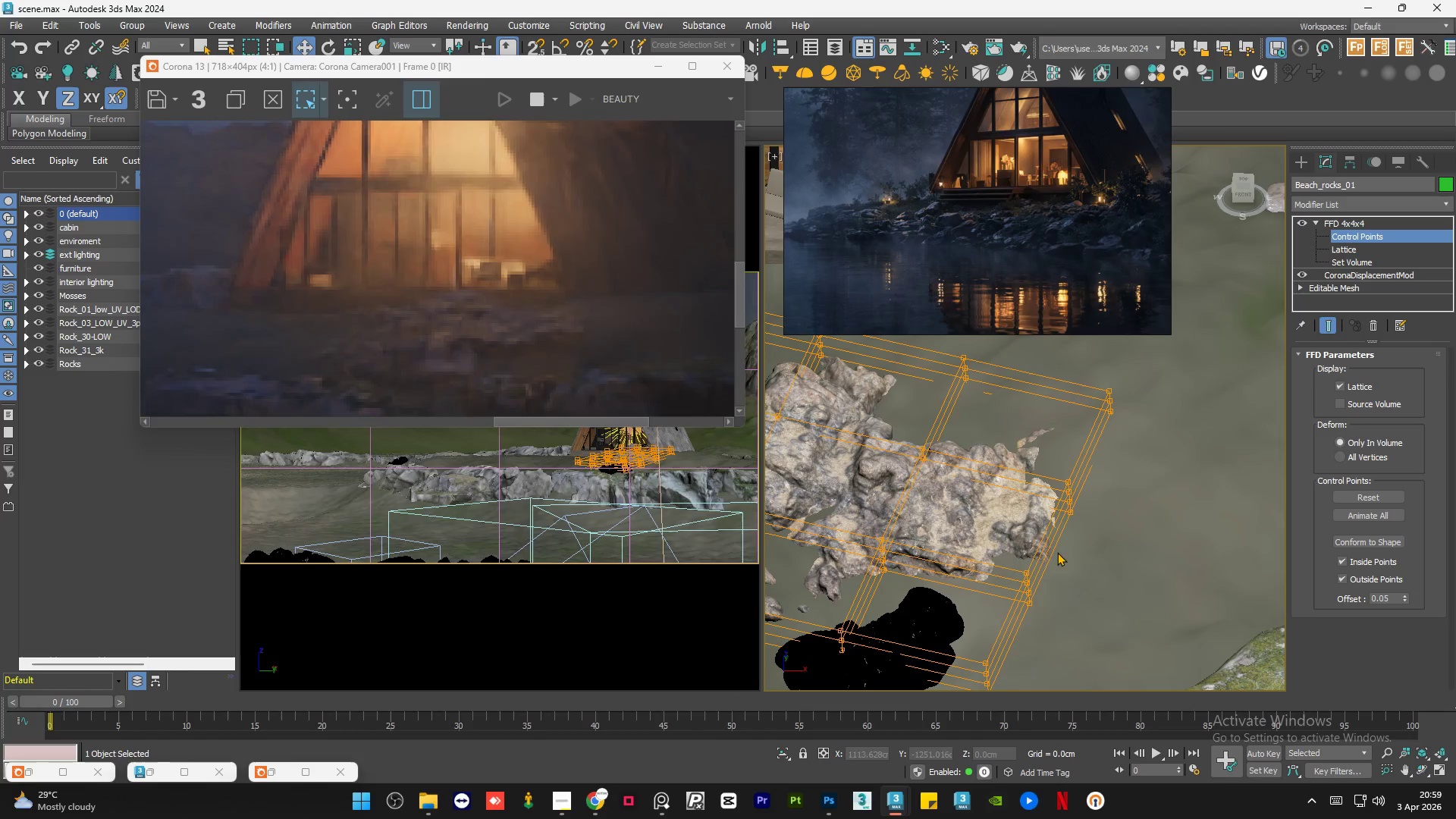 
left_click_drag(start_coordinate=[1057, 552], to_coordinate=[1008, 632])
 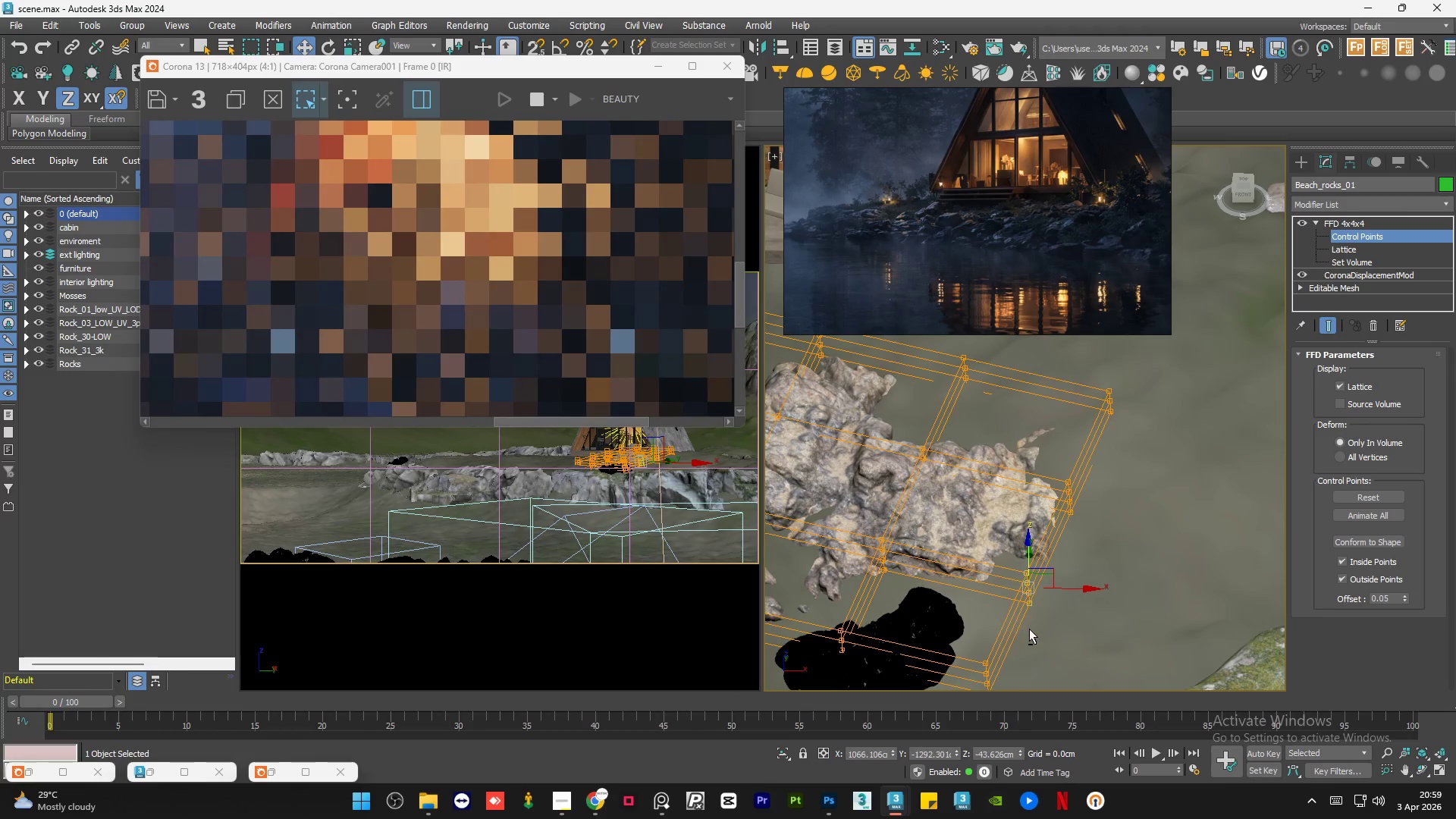 
hold_key(key=AltLeft, duration=0.62)
 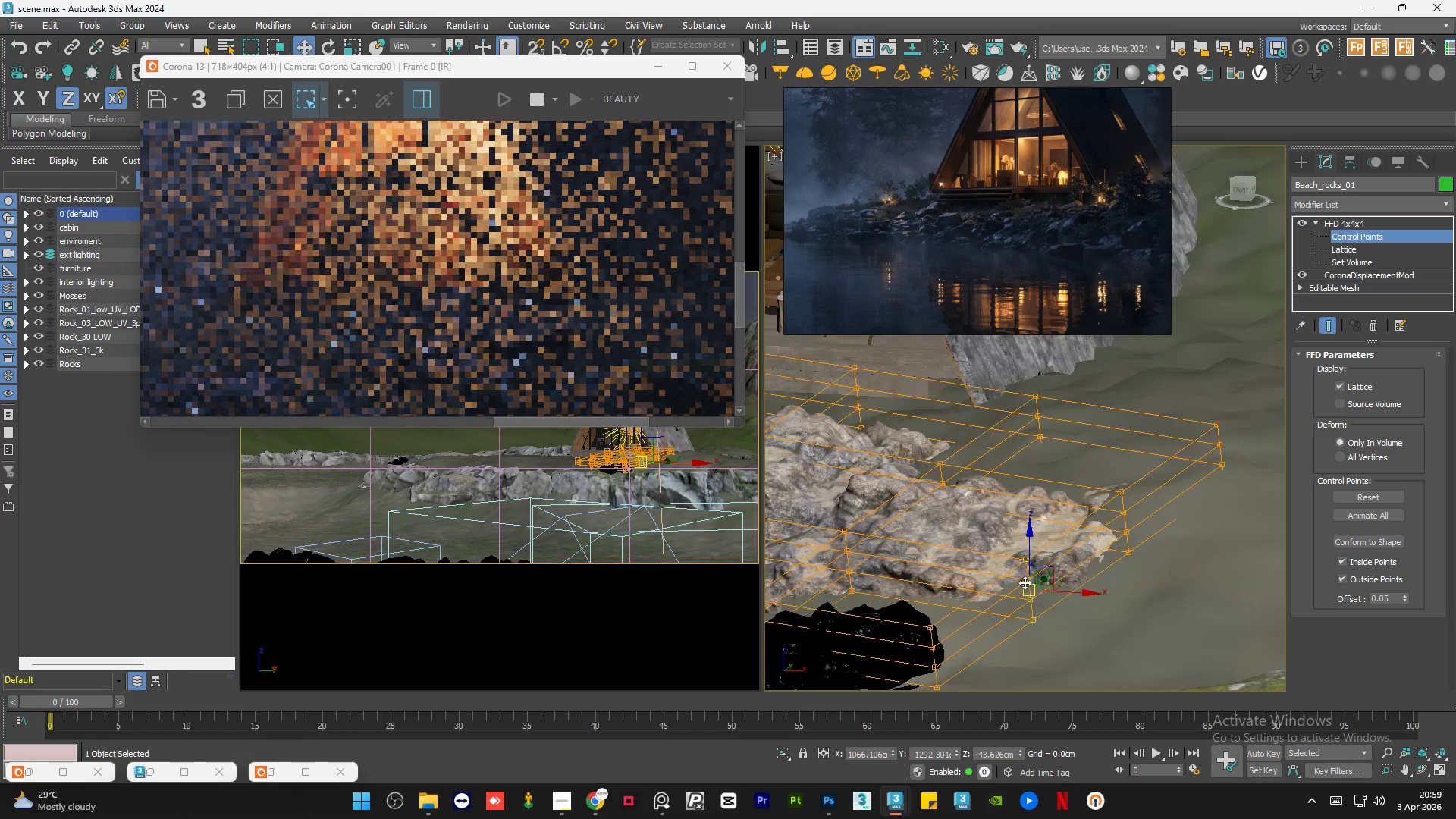 
scroll: coordinate [1025, 582], scroll_direction: up, amount: 2.0
 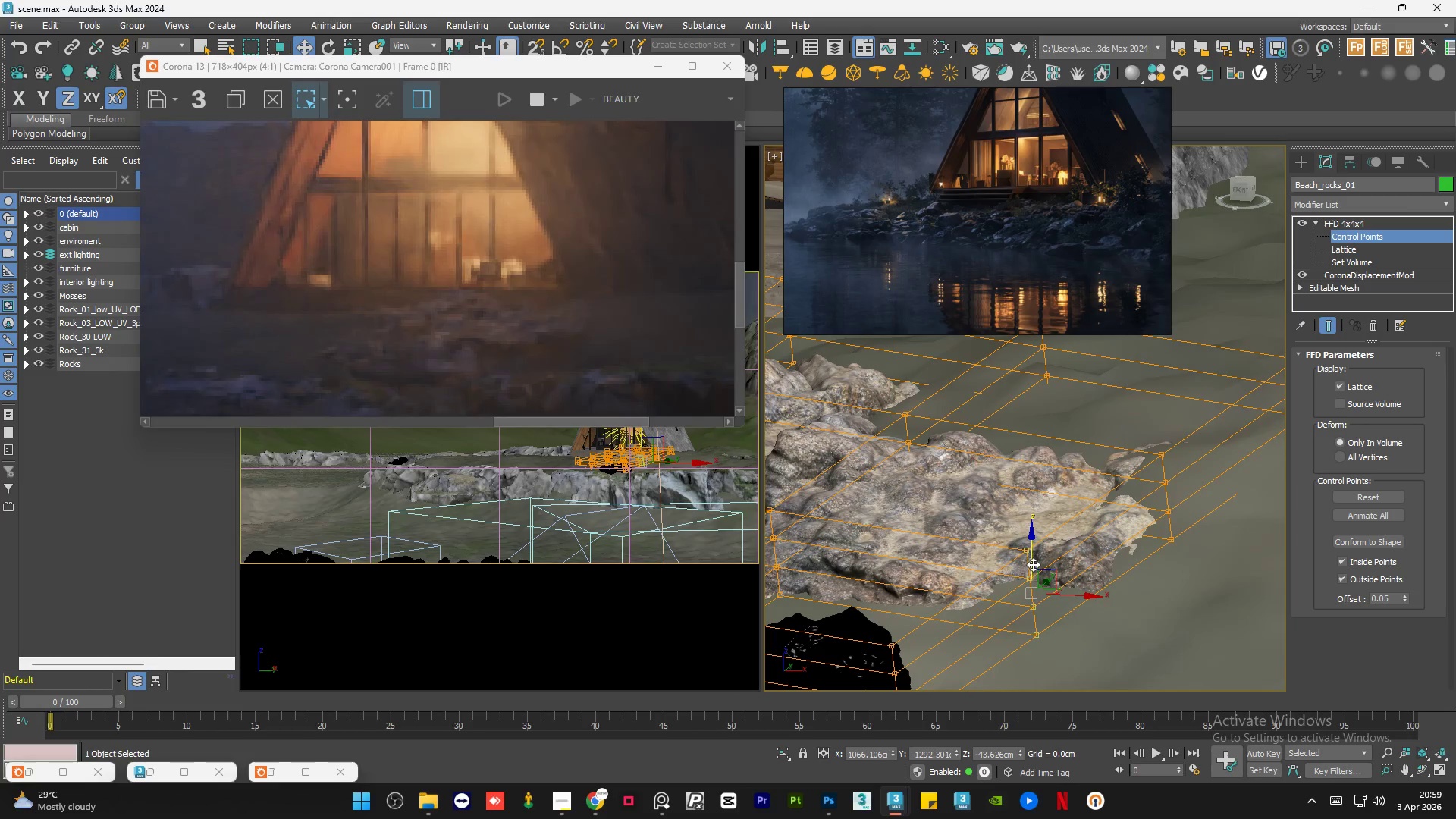 
left_click_drag(start_coordinate=[1033, 564], to_coordinate=[1048, 636])
 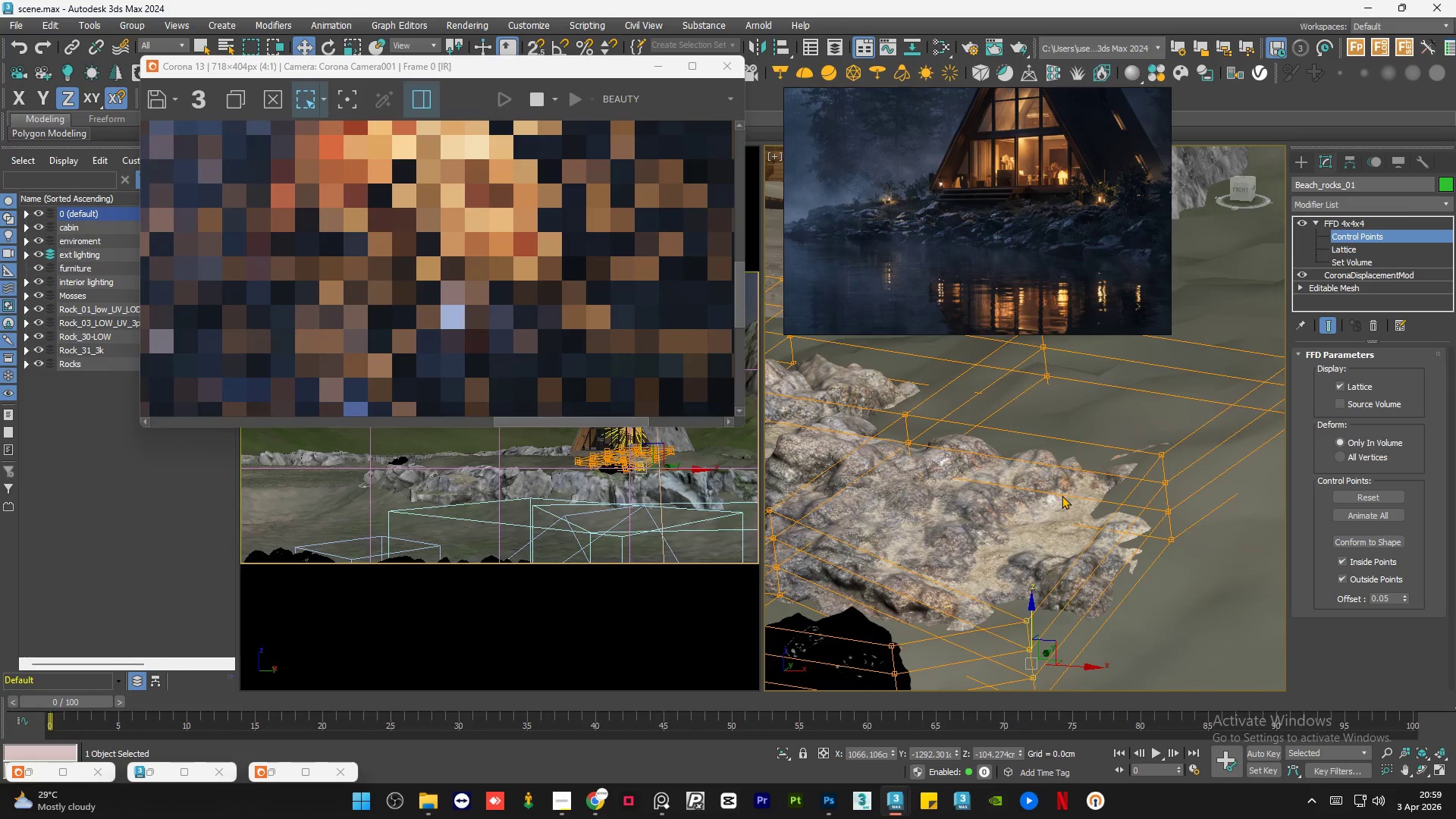 
scroll: coordinate [1019, 543], scroll_direction: up, amount: 1.0
 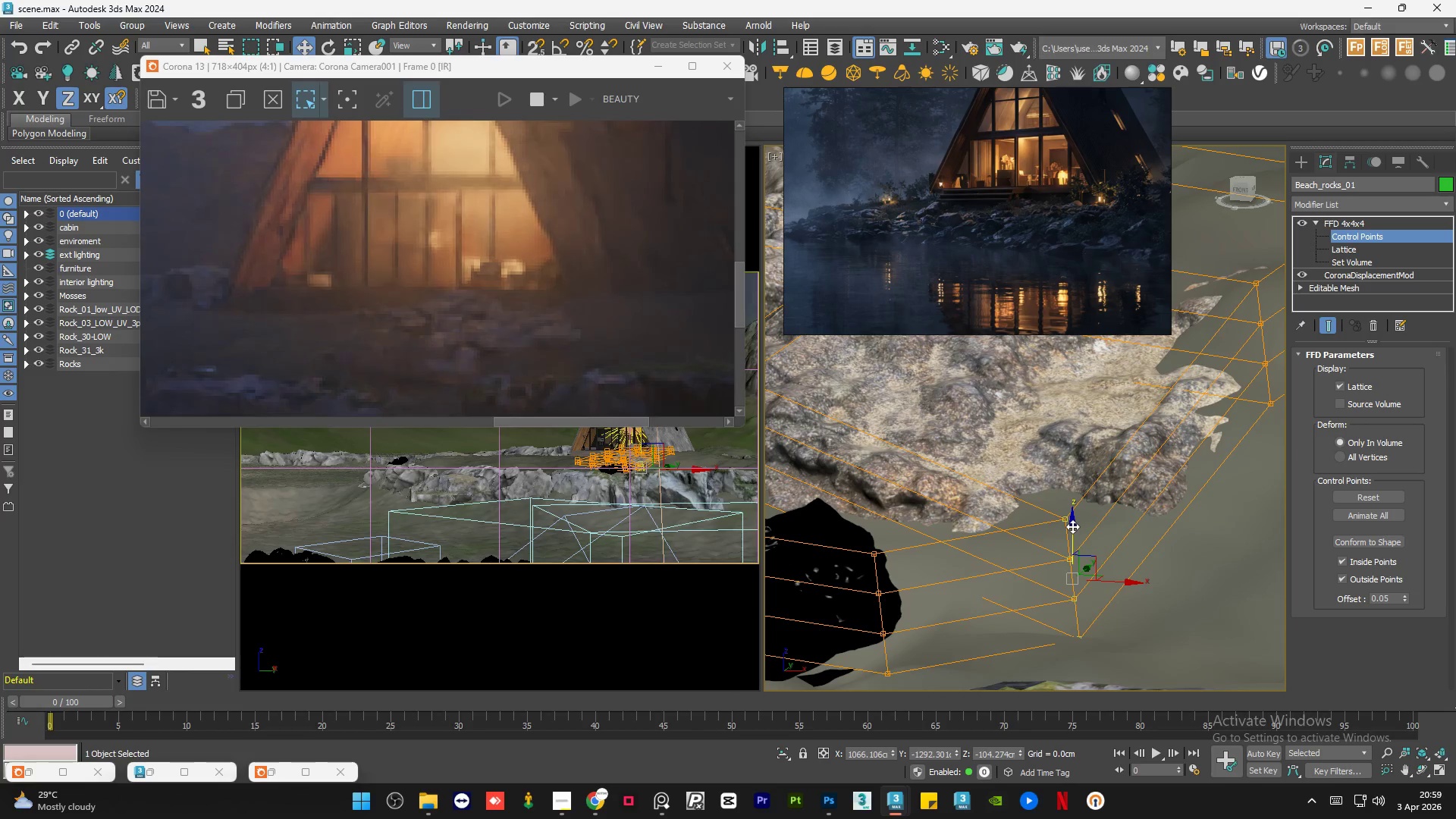 
left_click_drag(start_coordinate=[1072, 526], to_coordinate=[1085, 614])
 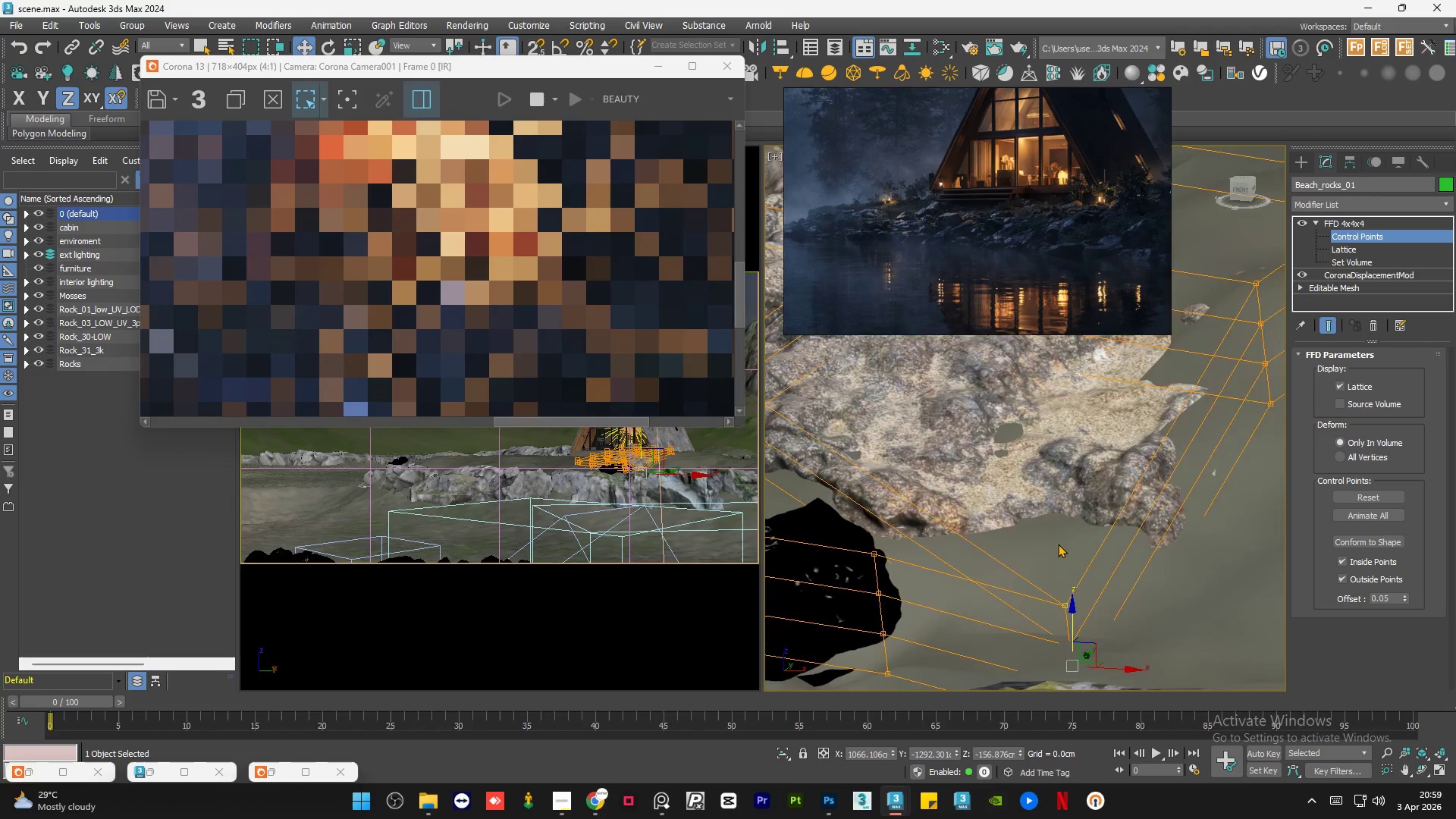 
scroll: coordinate [1058, 544], scroll_direction: down, amount: 3.0
 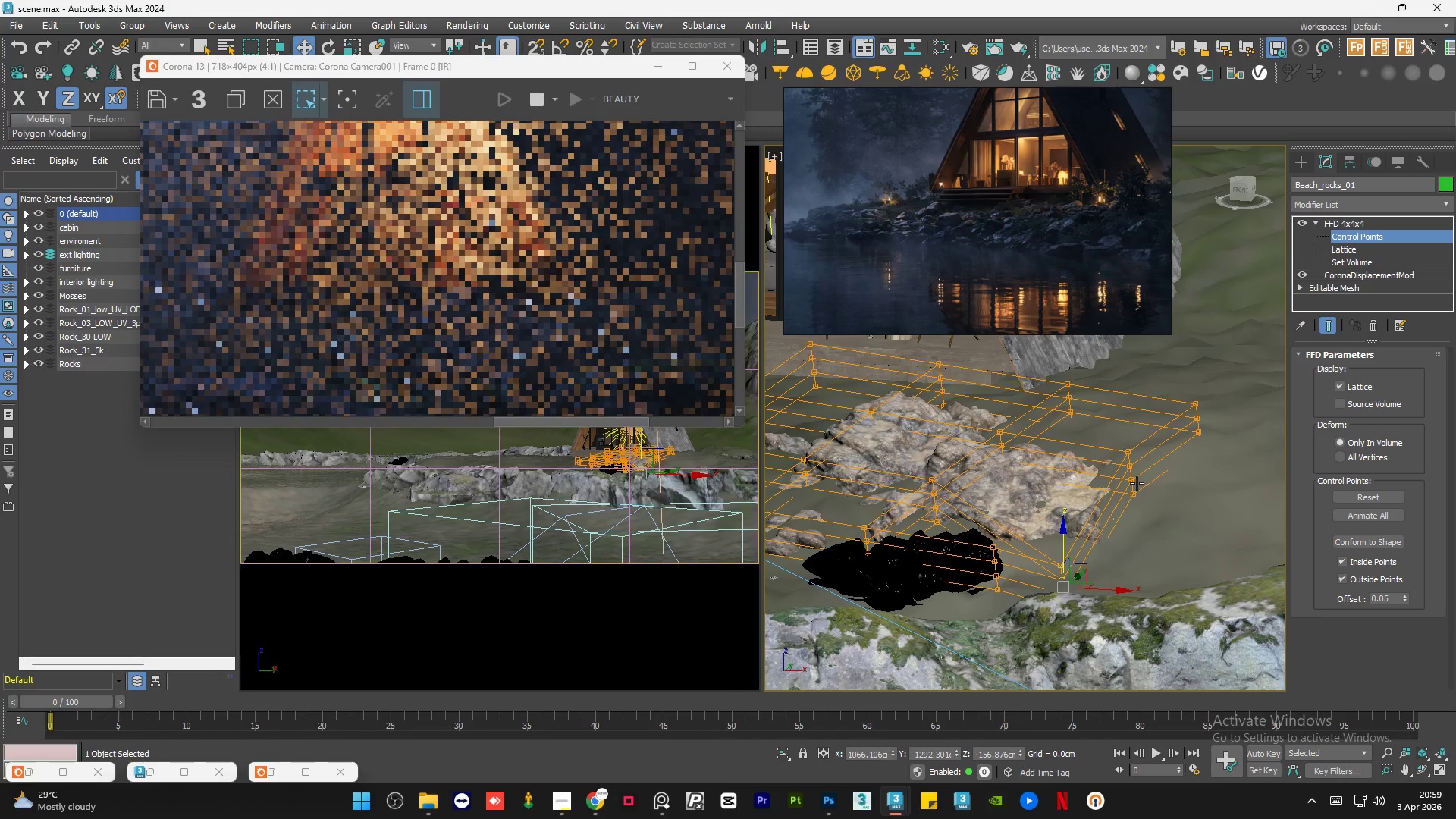 
scroll: coordinate [1138, 480], scroll_direction: up, amount: 1.0
 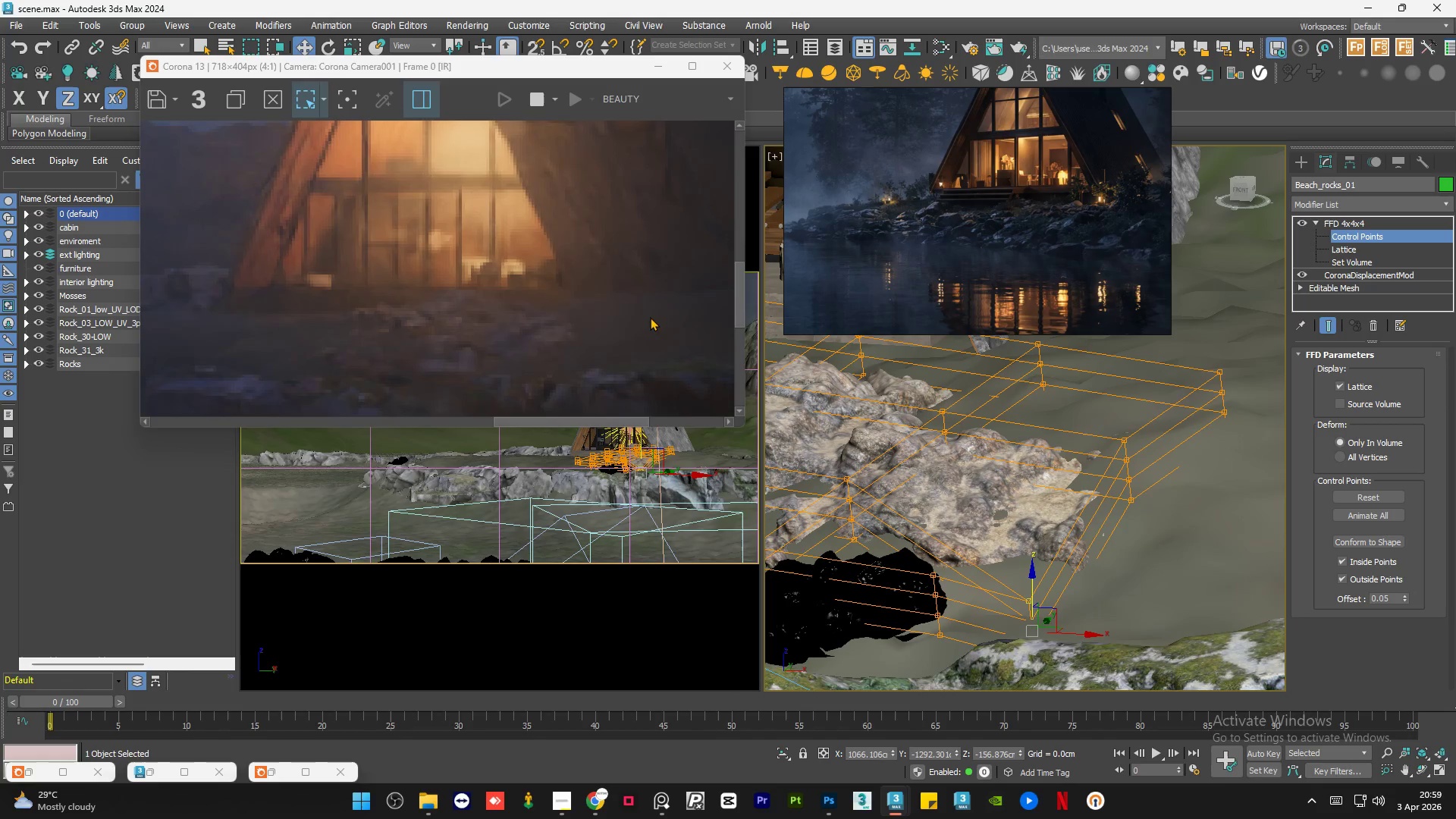 
scroll: coordinate [543, 290], scroll_direction: down, amount: 1.0
 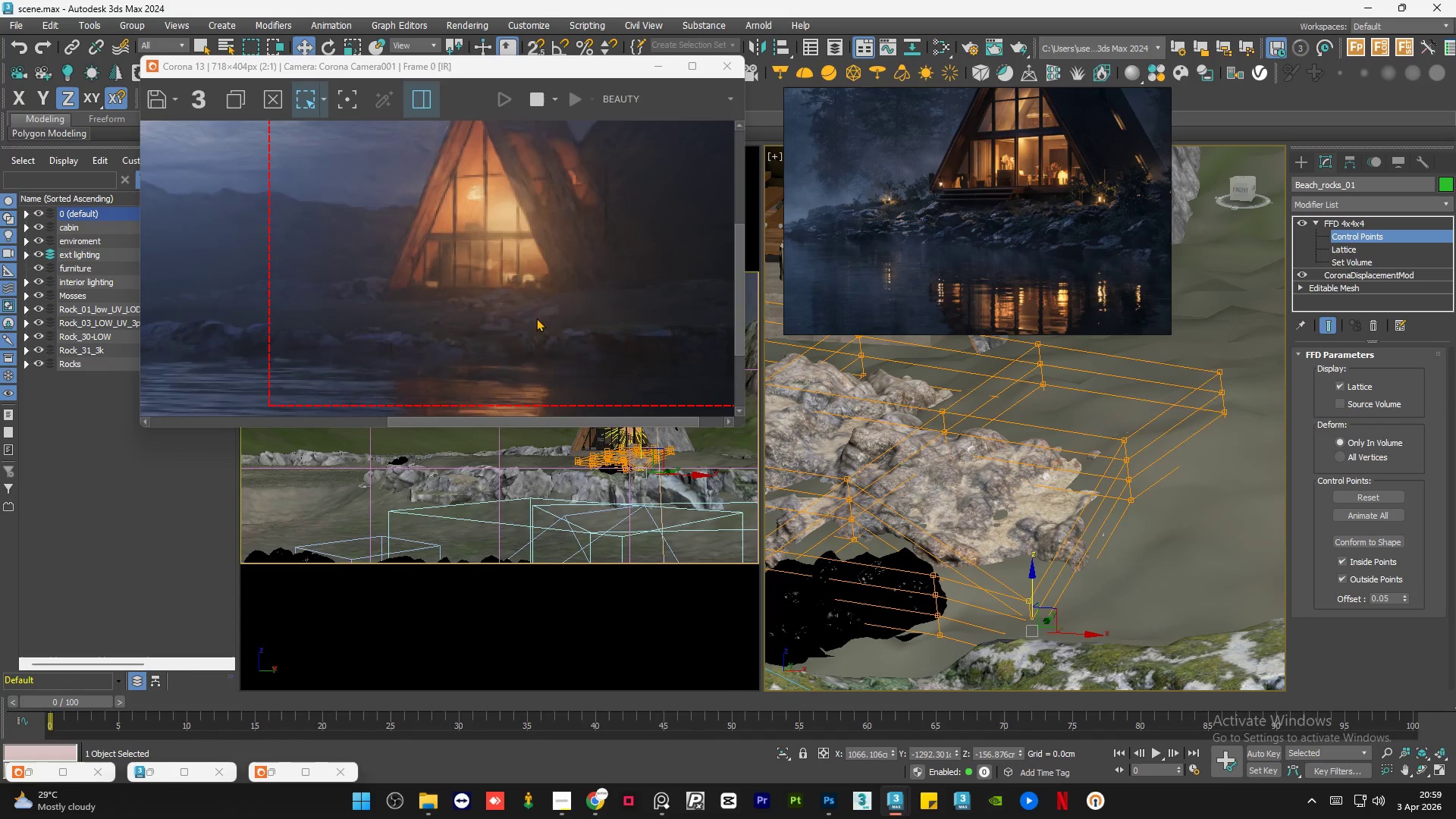 
scroll: coordinate [504, 344], scroll_direction: up, amount: 1.0
 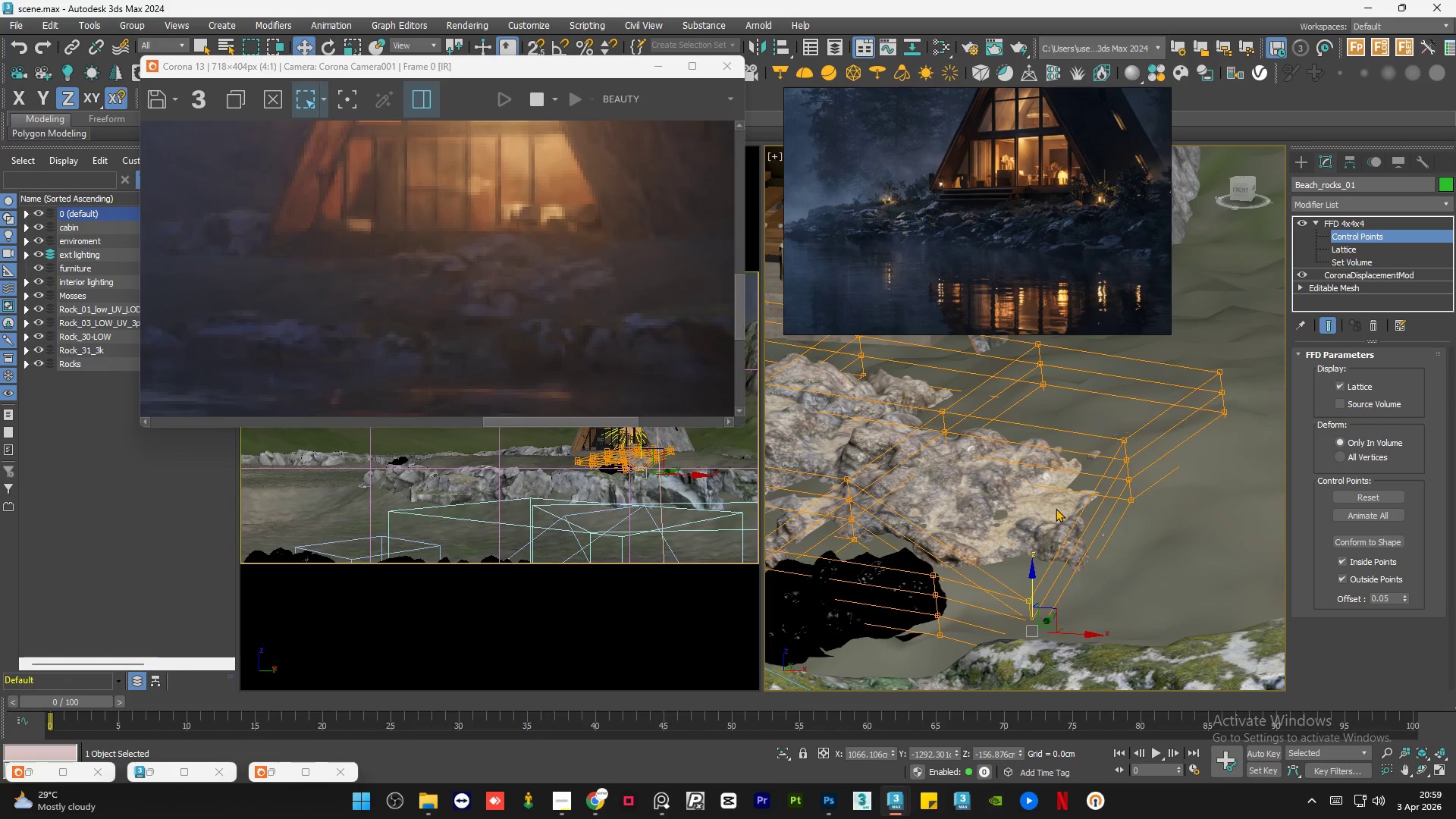 
hold_key(key=AltLeft, duration=1.5)
 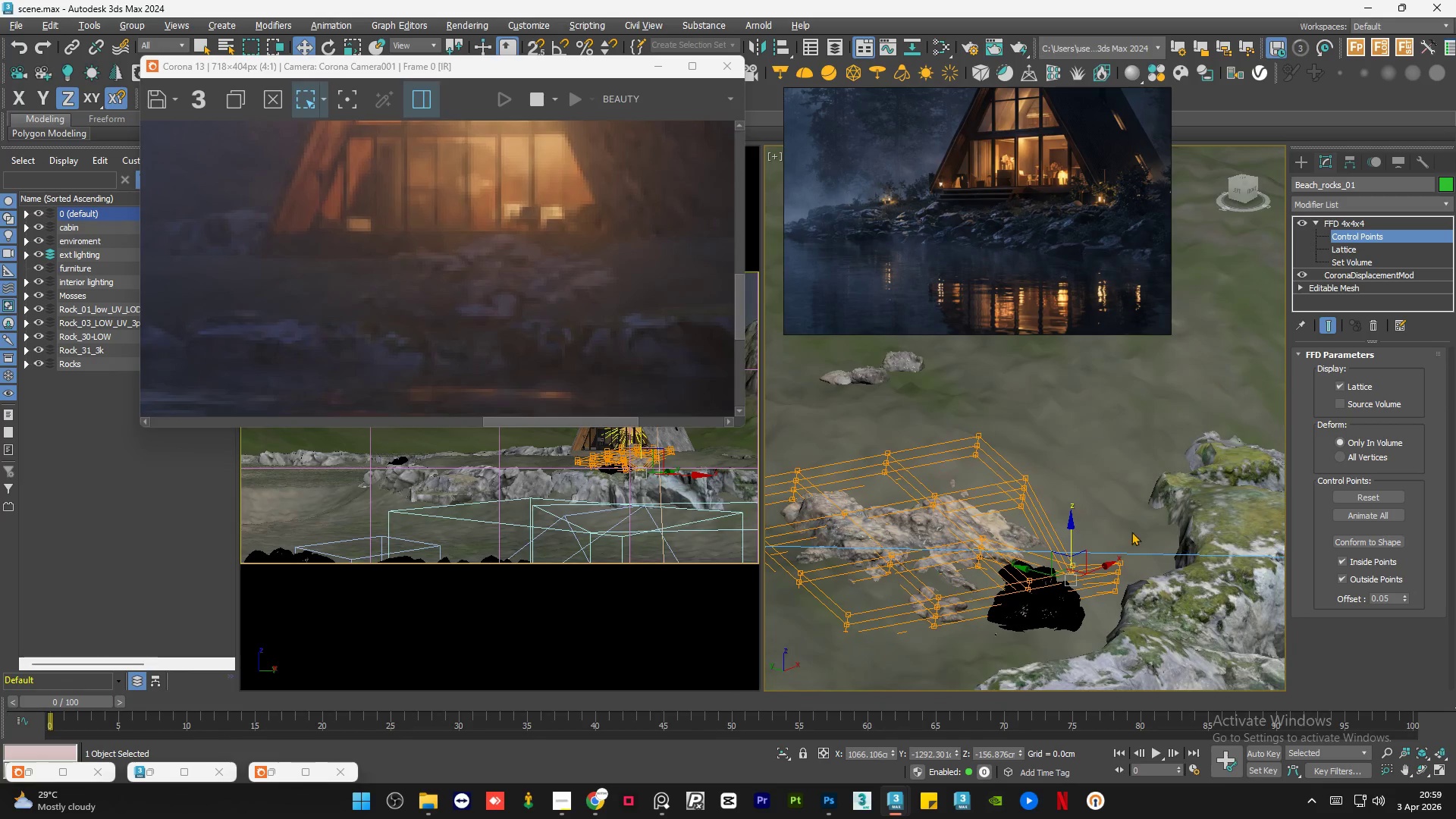 
scroll: coordinate [1107, 528], scroll_direction: down, amount: 2.0
 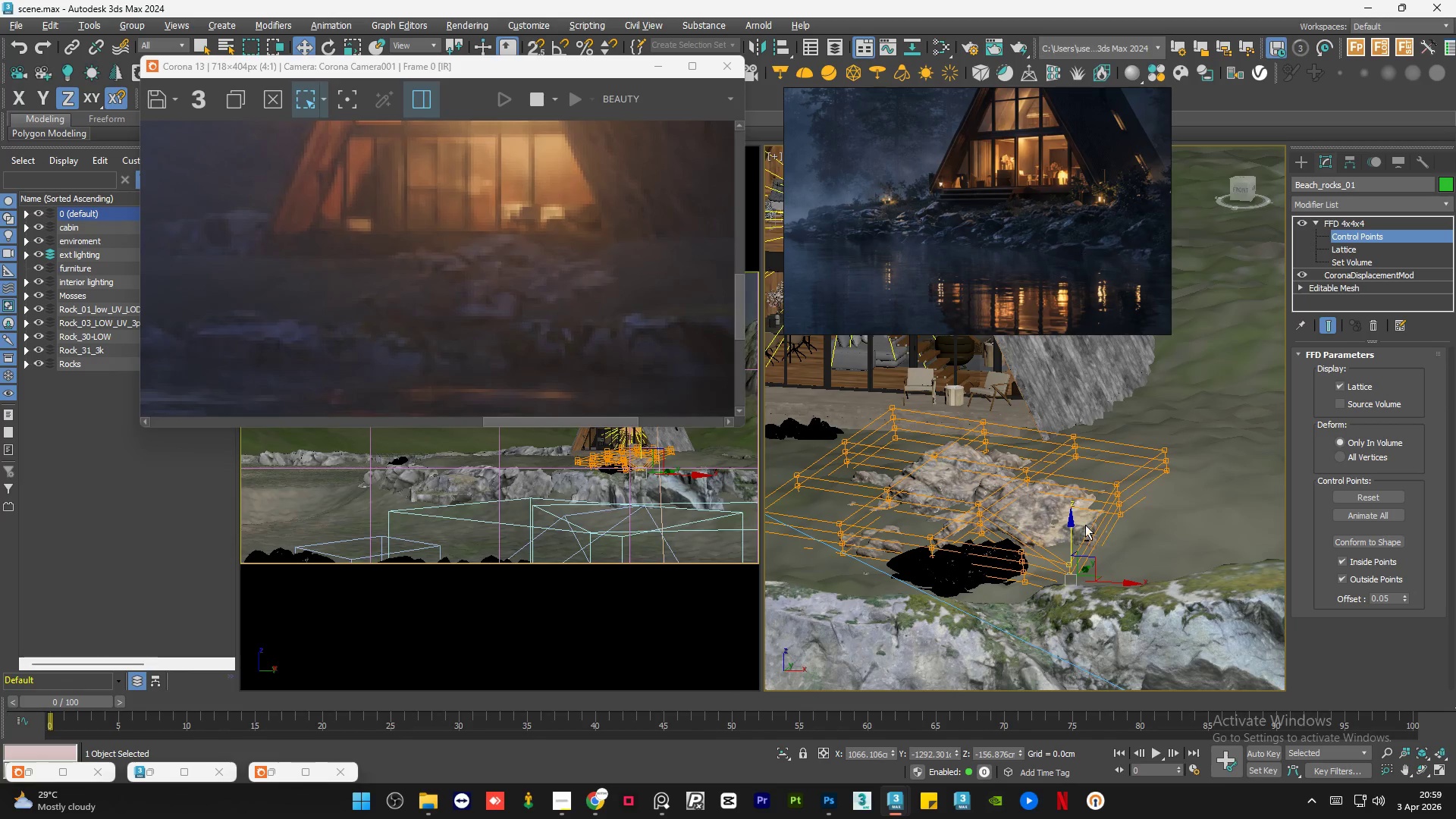 
hold_key(key=AltLeft, duration=0.48)
 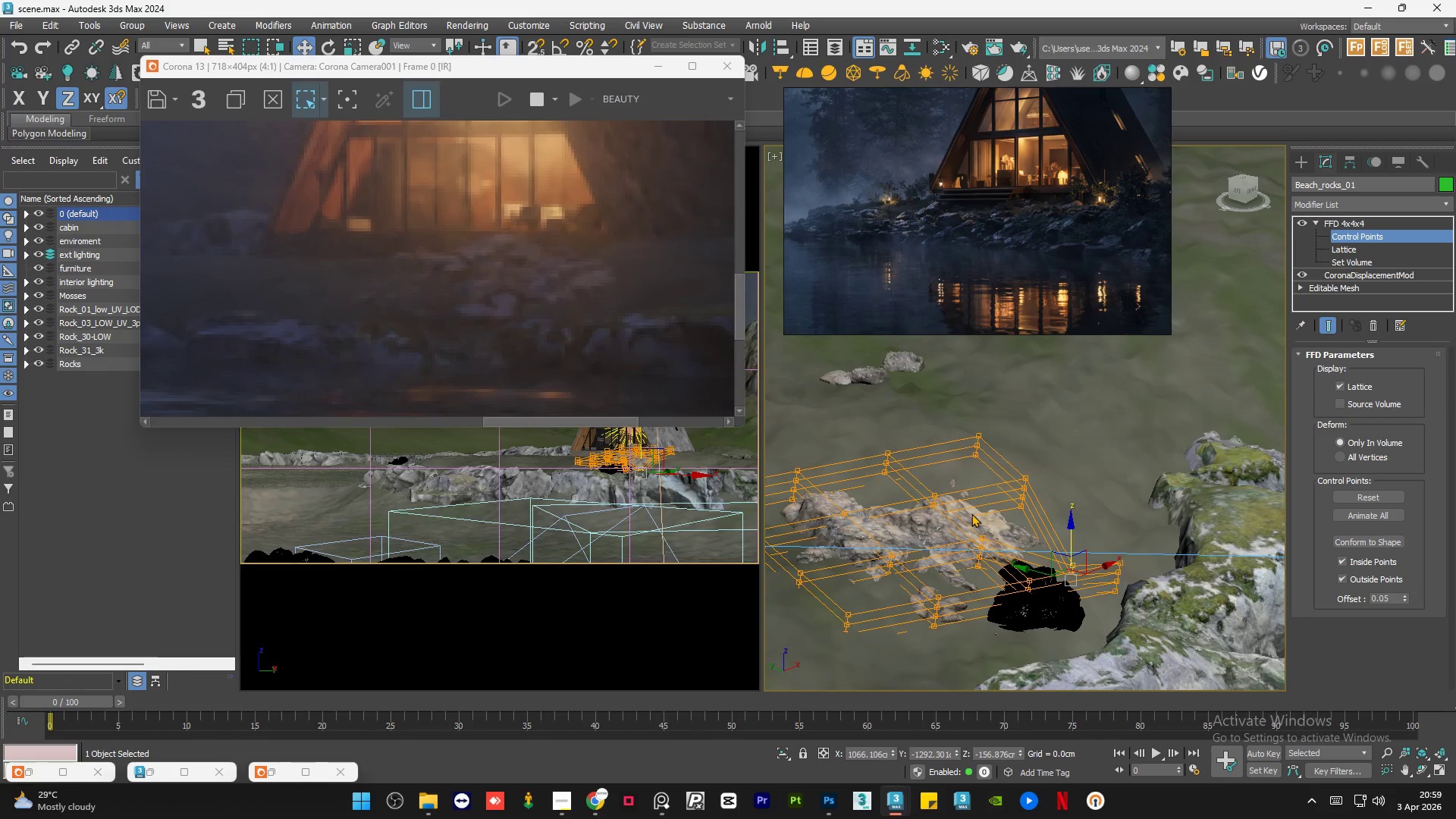 
hold_key(key=AltLeft, duration=1.52)
 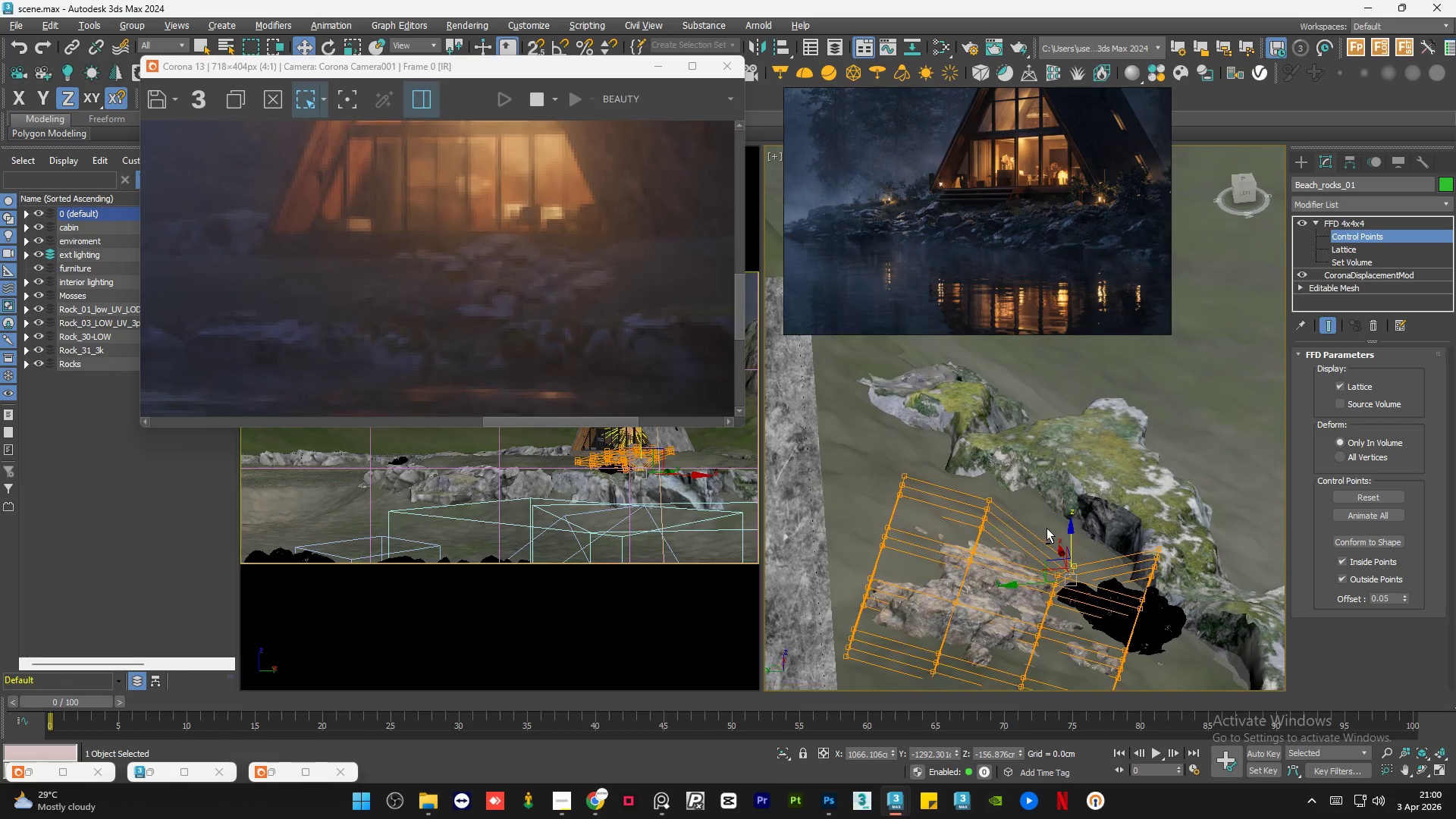 
hold_key(key=AltLeft, duration=1.27)
 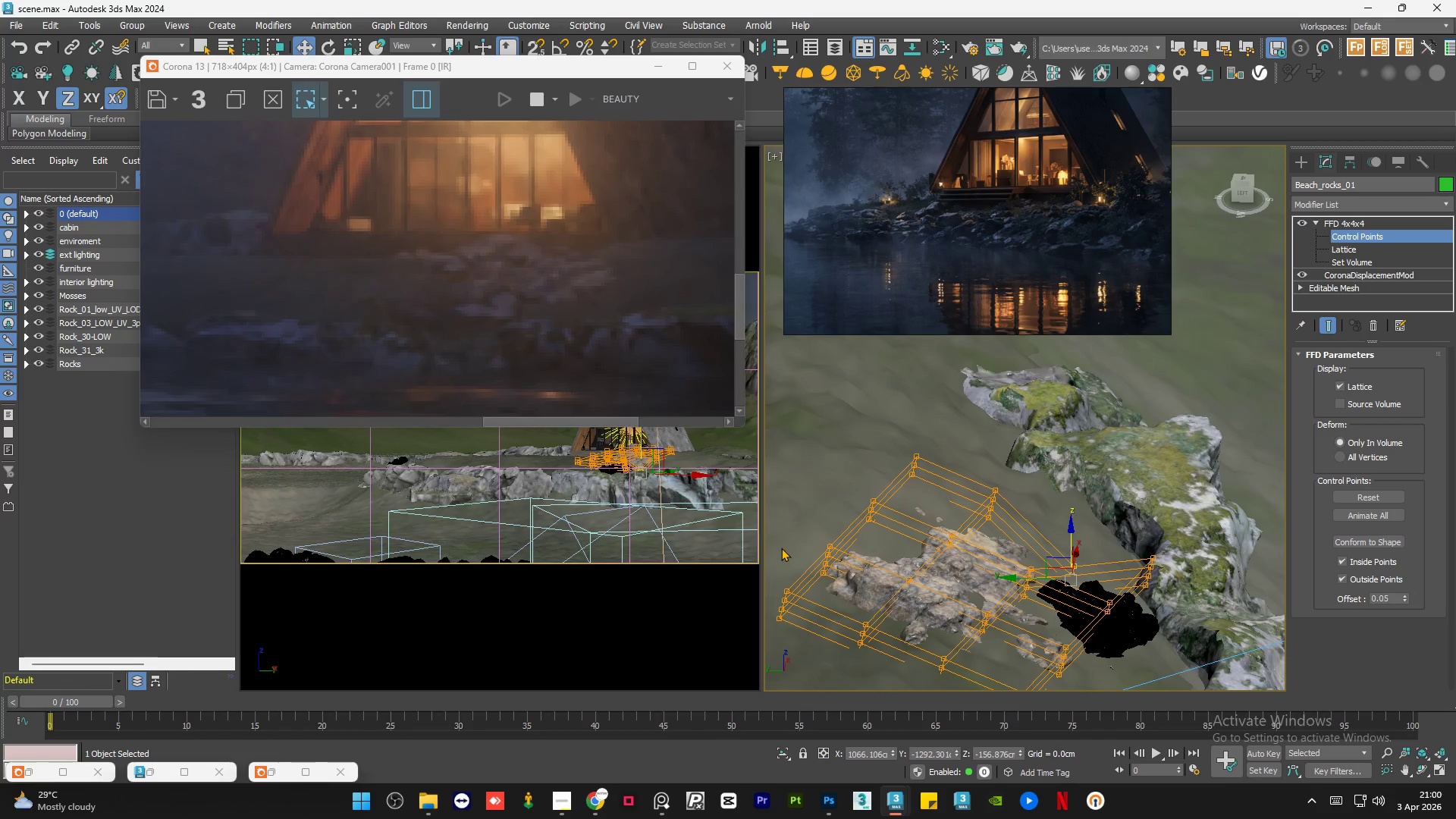 
left_click_drag(start_coordinate=[851, 506], to_coordinate=[893, 635])
 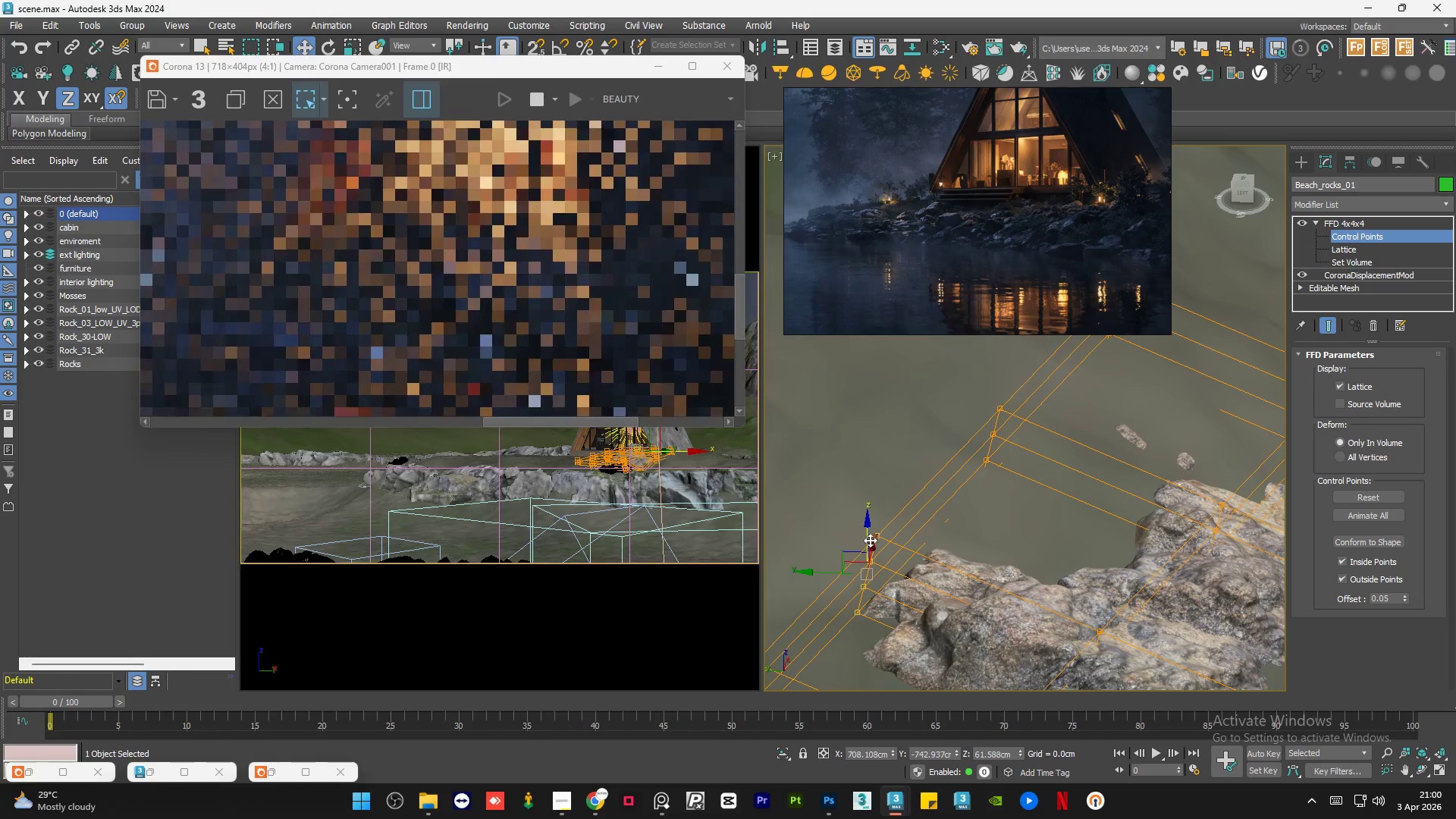 
scroll: coordinate [811, 552], scroll_direction: up, amount: 3.0
 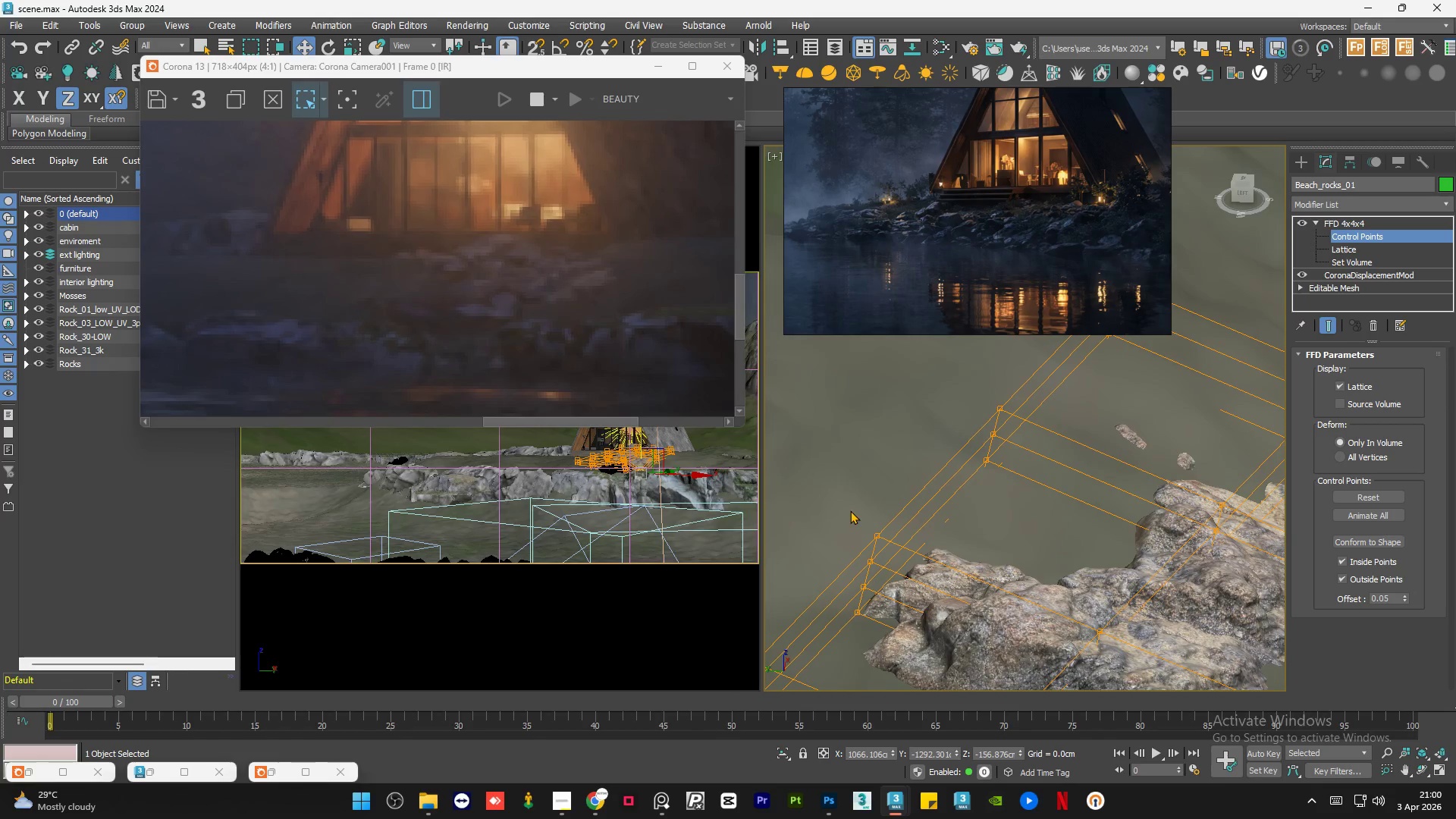 
left_click_drag(start_coordinate=[868, 535], to_coordinate=[868, 564])
 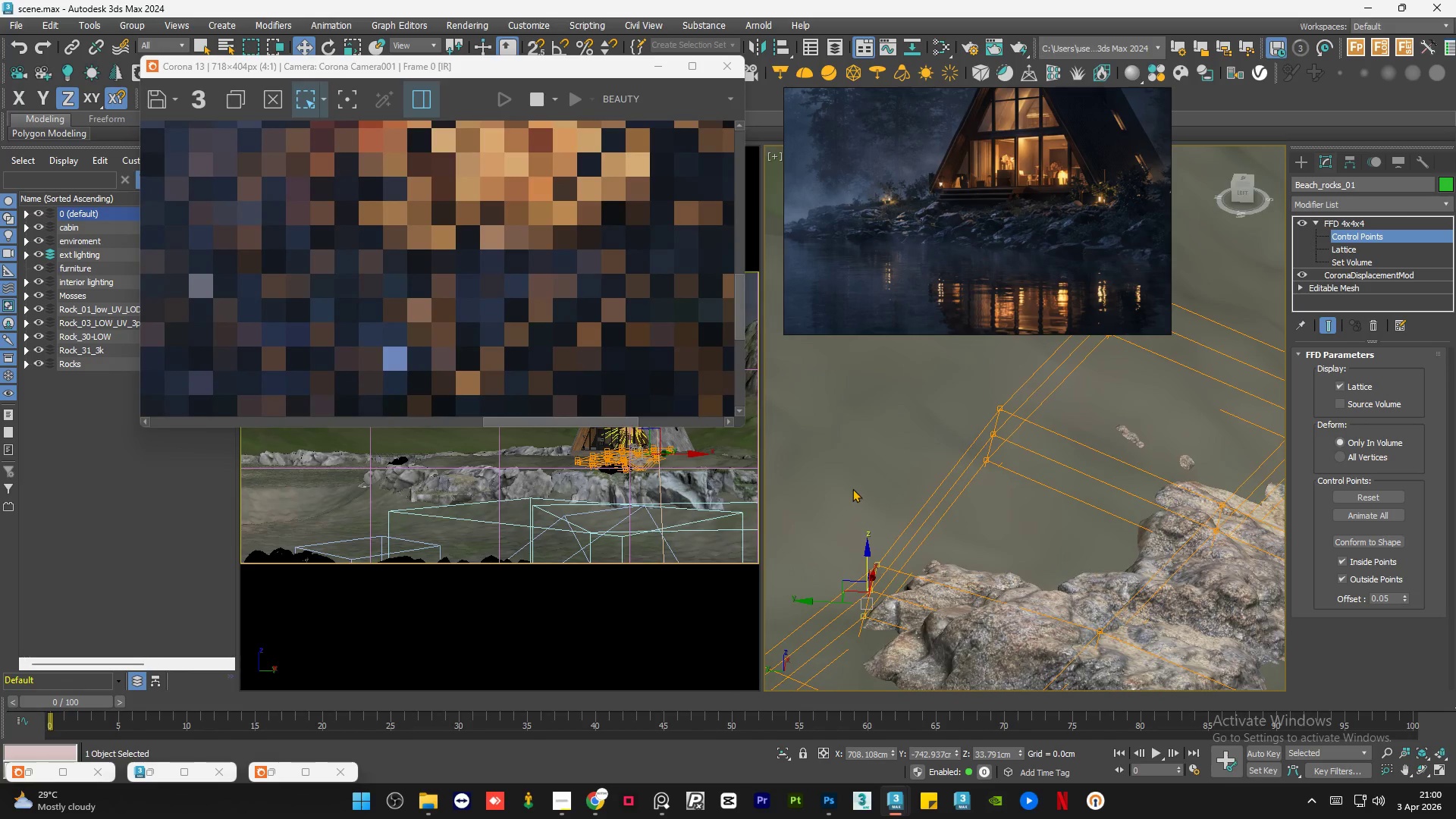 
hold_key(key=AltLeft, duration=0.62)
 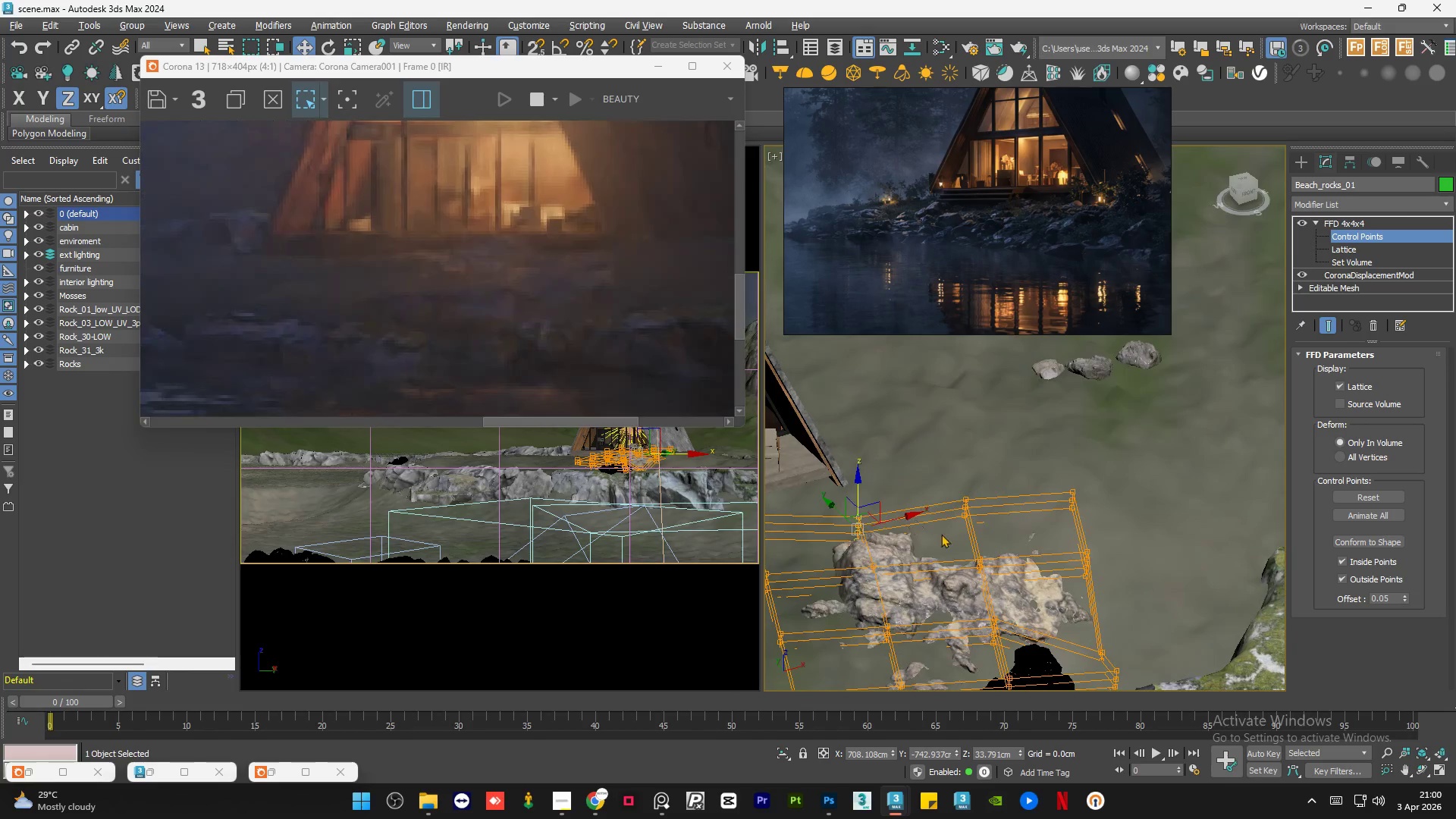 
scroll: coordinate [852, 488], scroll_direction: down, amount: 3.0
 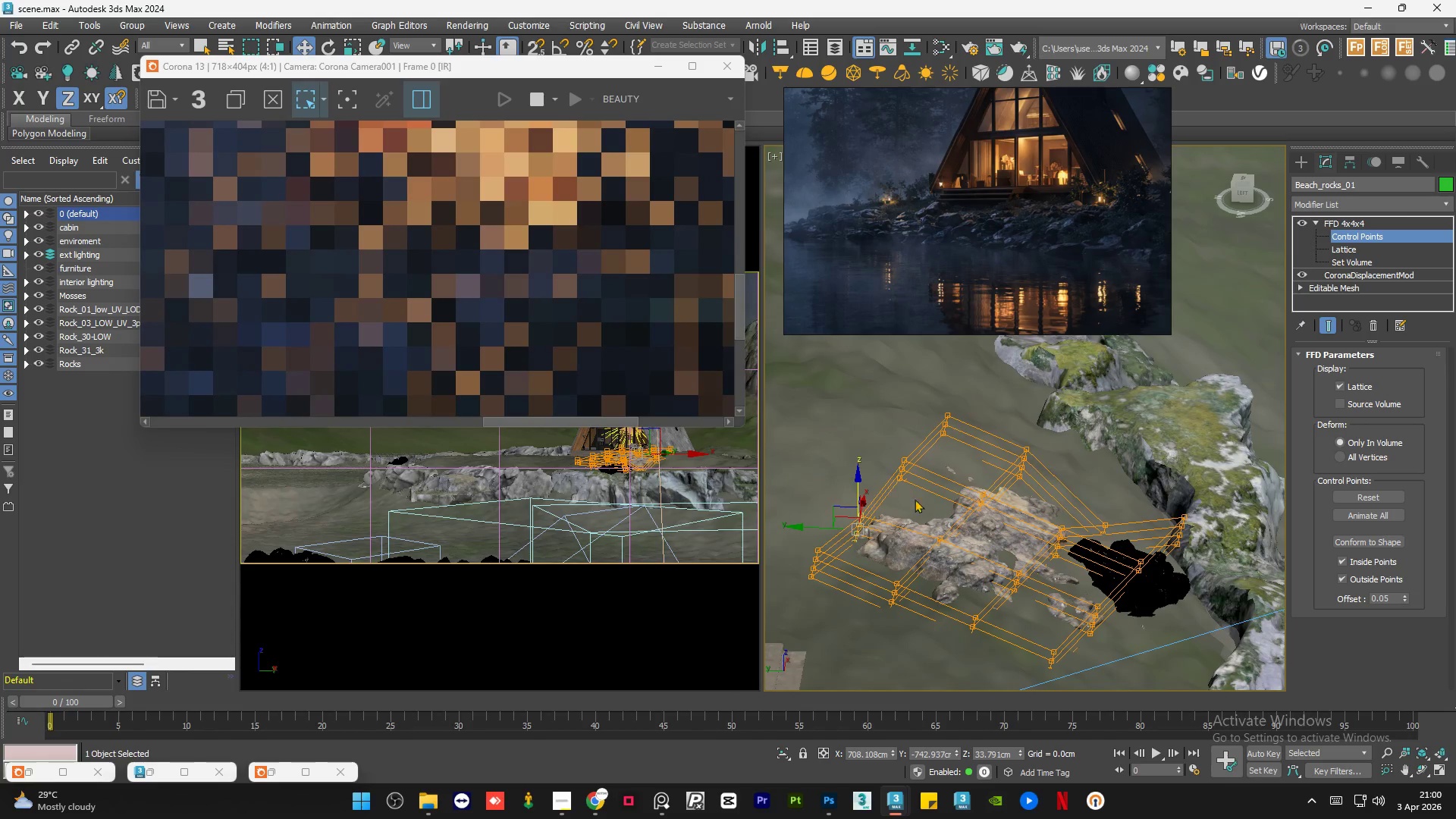 
hold_key(key=AltLeft, duration=0.7)
 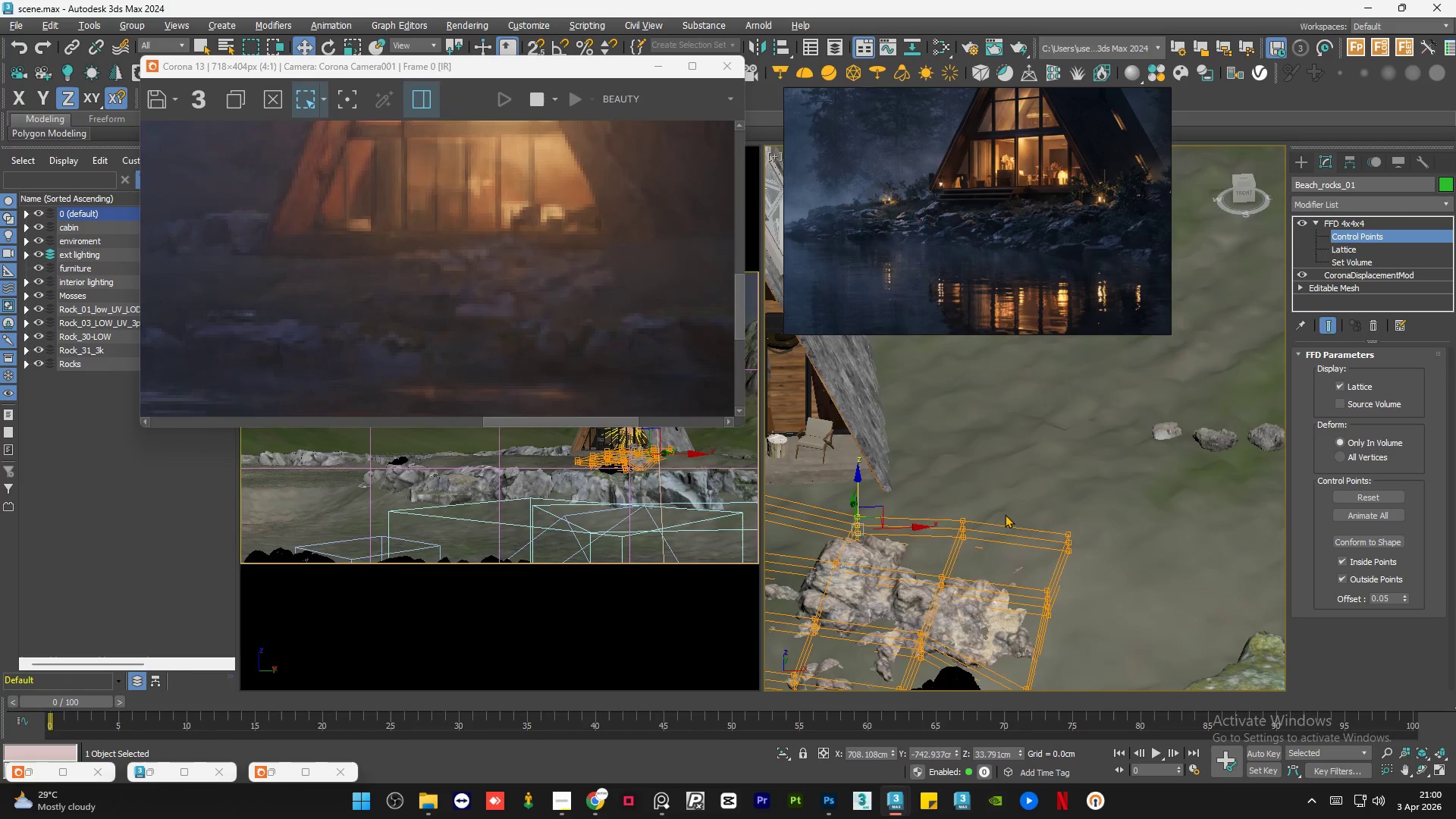 
hold_key(key=AltLeft, duration=1.08)
scroll: coordinate [975, 554], scroll_direction: down, amount: 1.0
 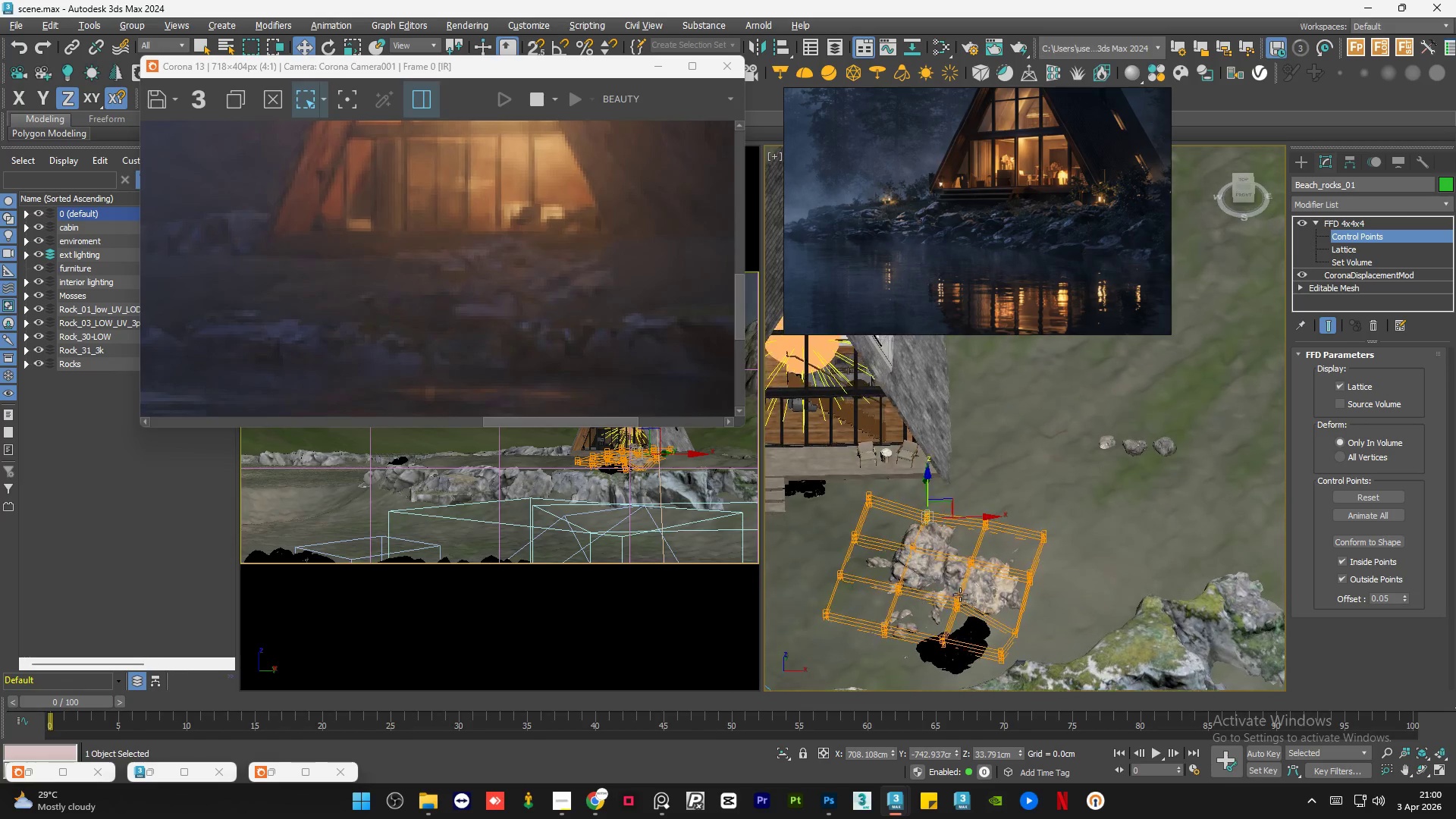 
scroll: coordinate [925, 620], scroll_direction: up, amount: 2.0
 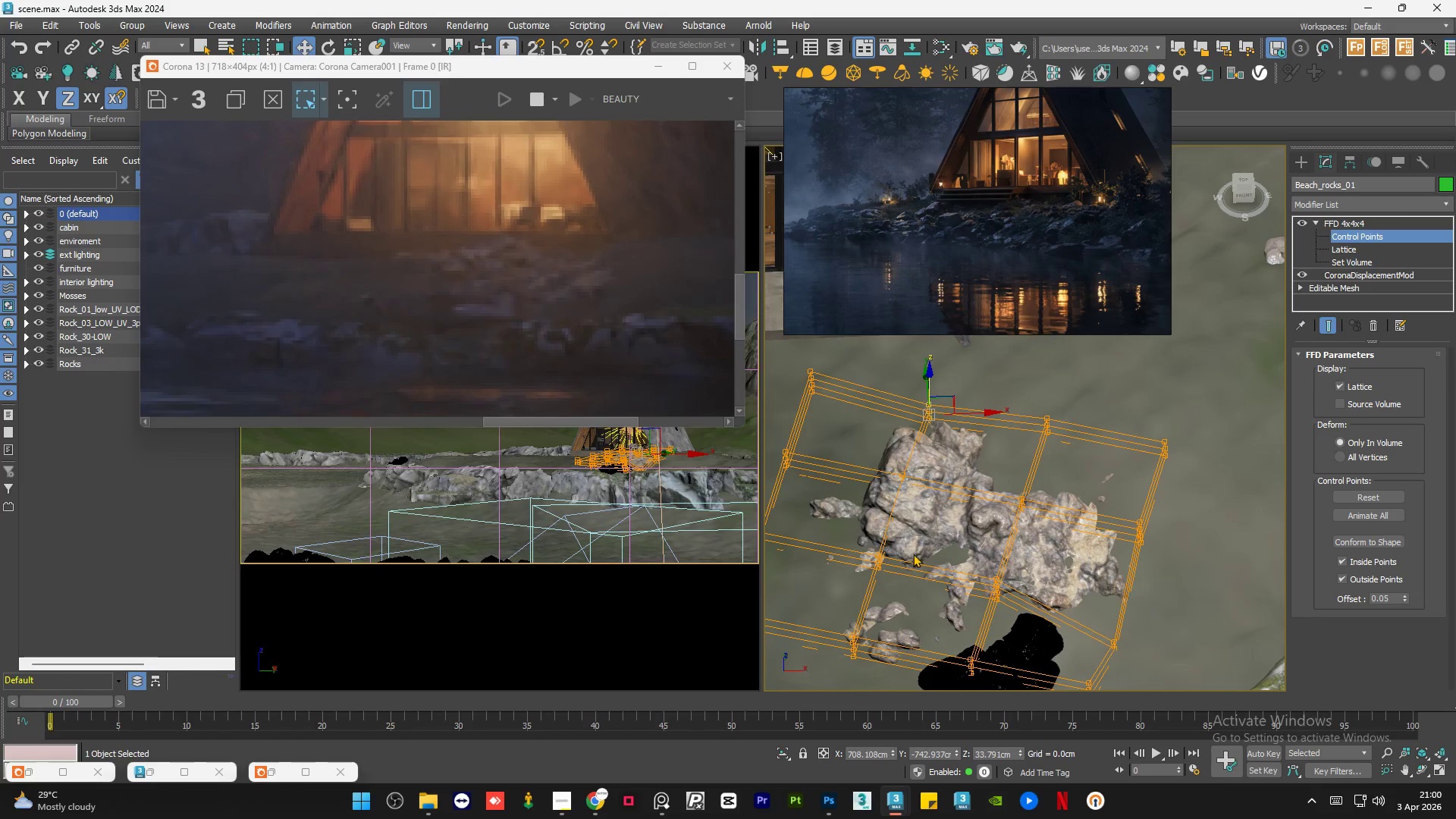 
left_click_drag(start_coordinate=[918, 522], to_coordinate=[844, 613])
 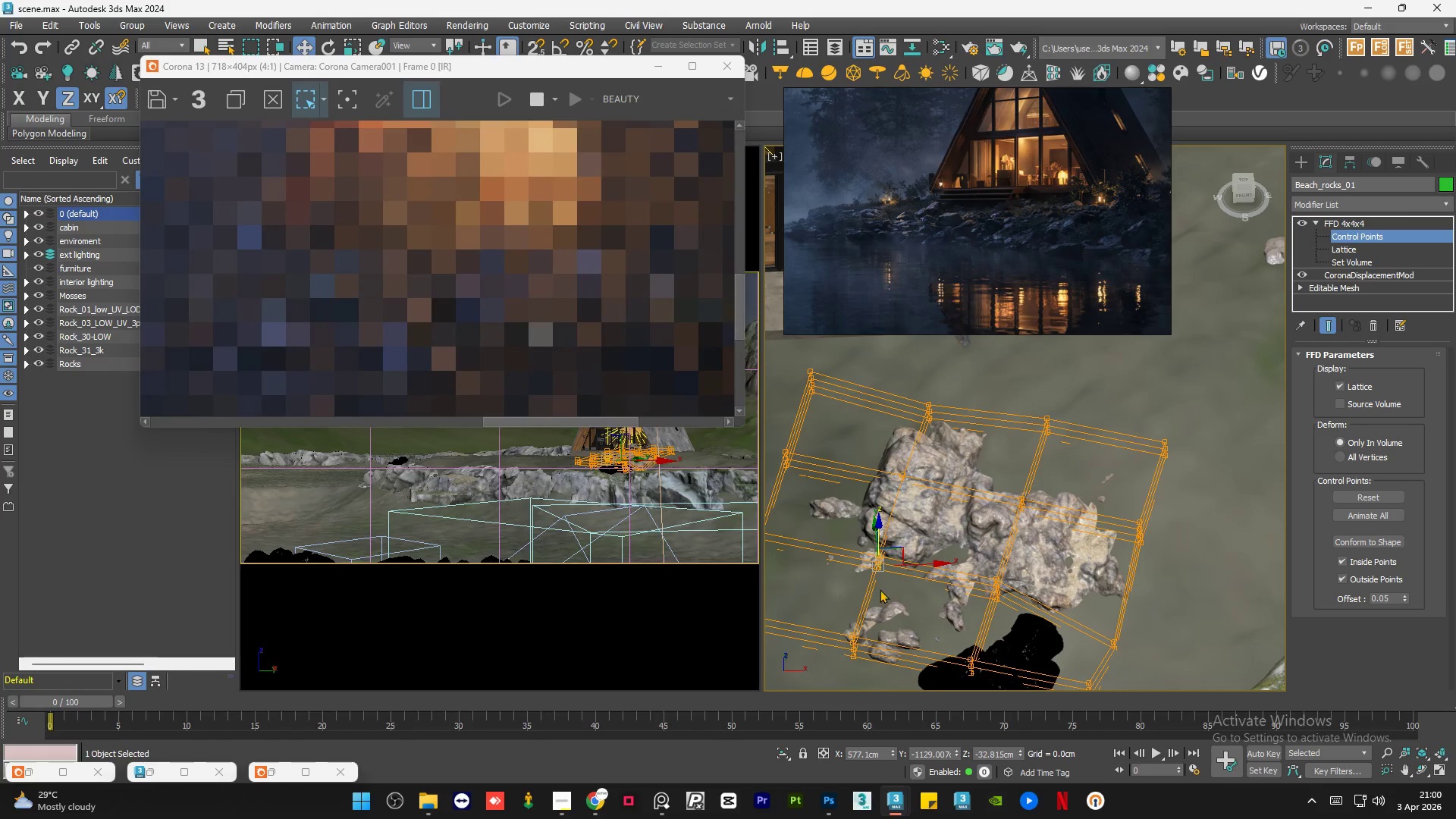 
hold_key(key=AltLeft, duration=0.59)
 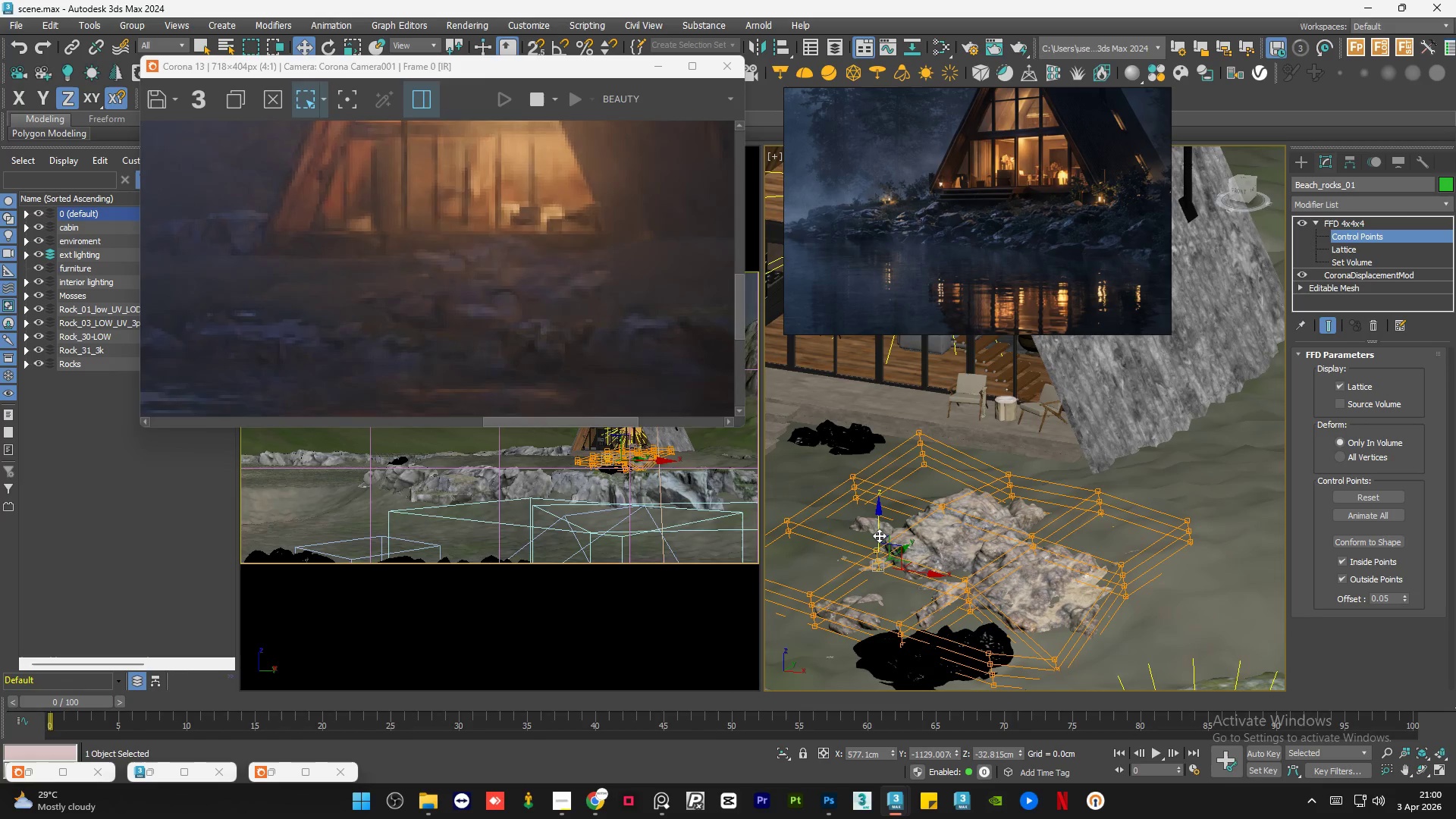 
left_click_drag(start_coordinate=[880, 534], to_coordinate=[893, 516])
 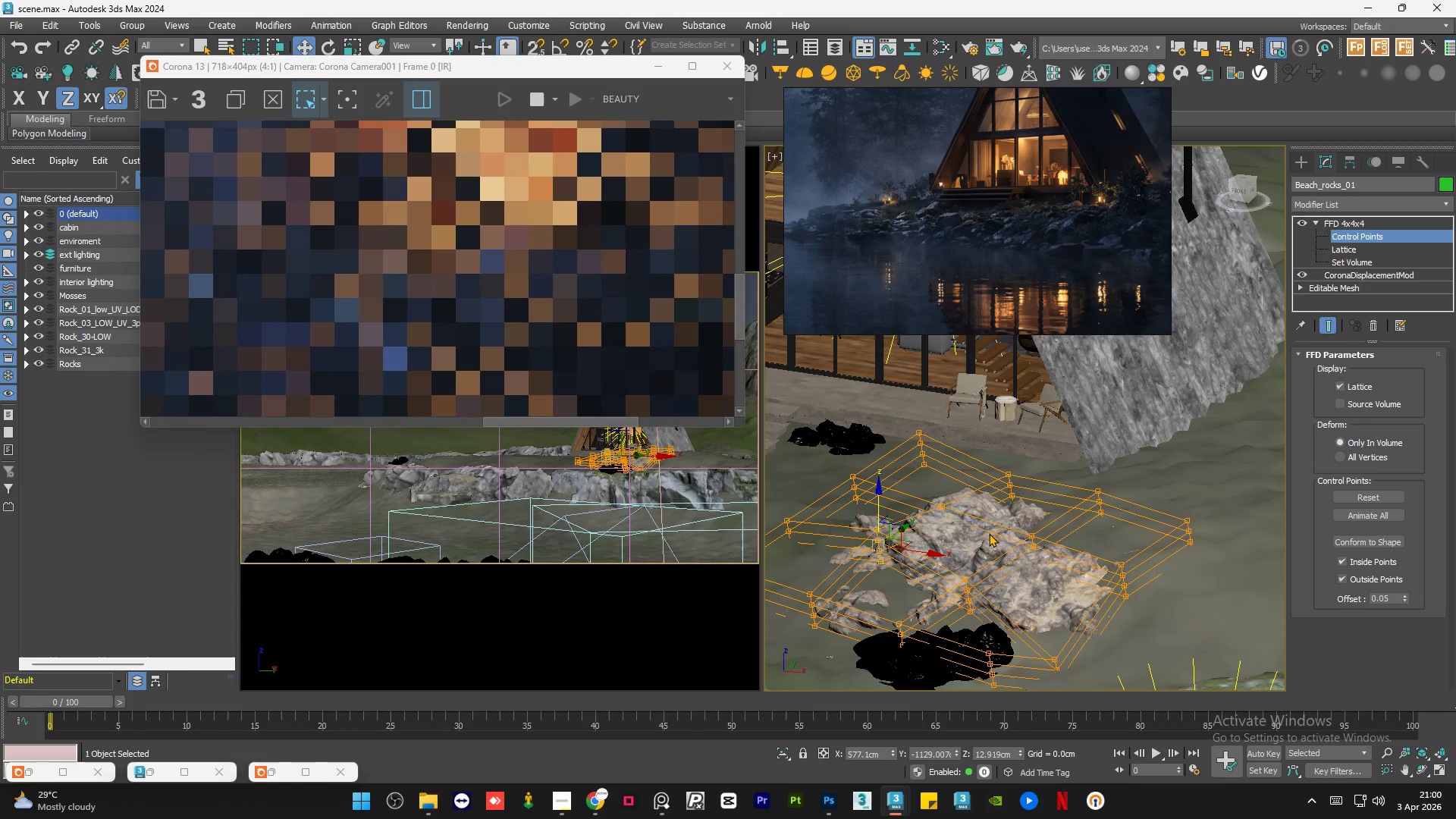 
scroll: coordinate [477, 284], scroll_direction: down, amount: 3.0
 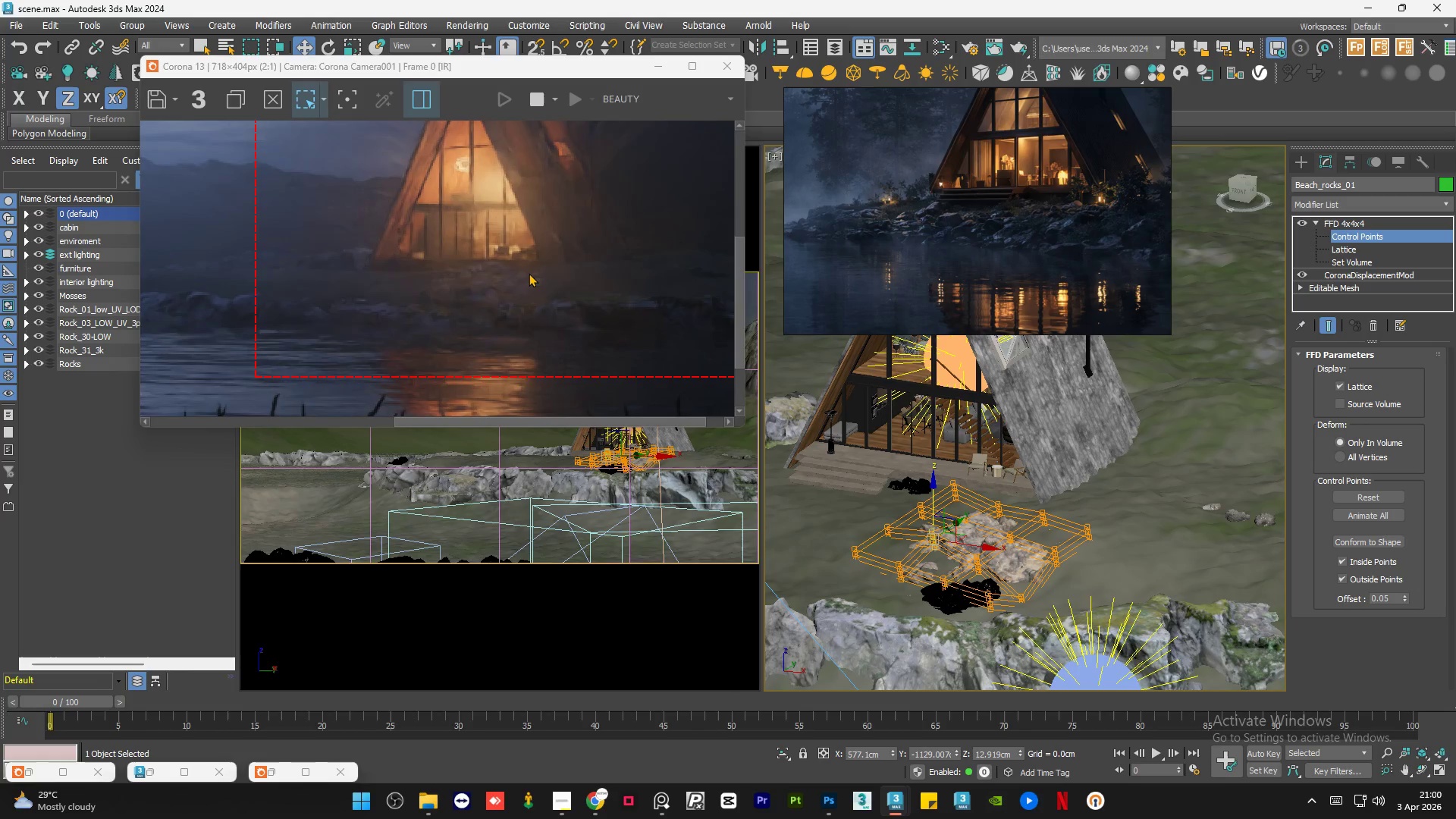 
scroll: coordinate [527, 273], scroll_direction: up, amount: 1.0
 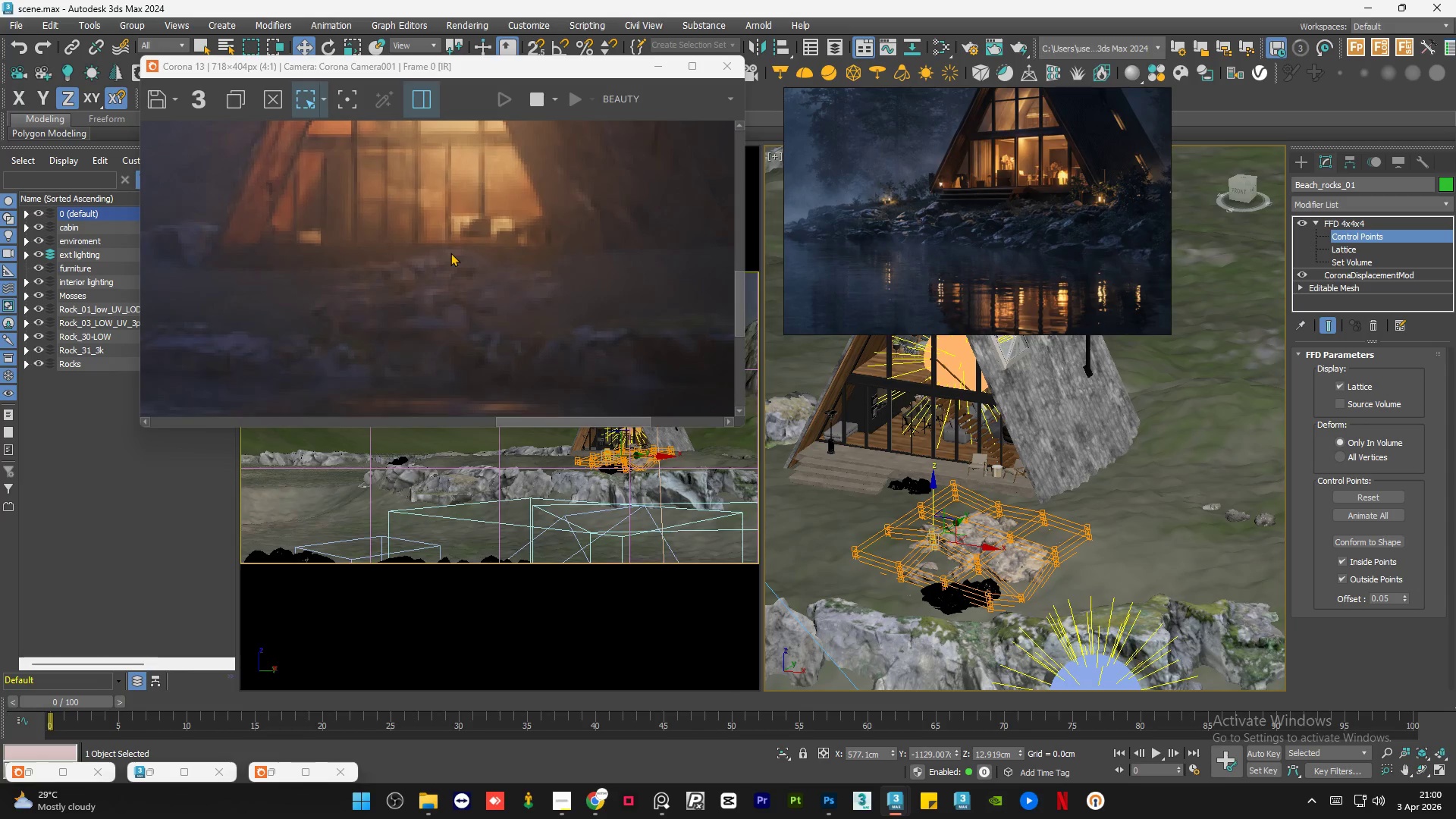 
scroll: coordinate [459, 271], scroll_direction: down, amount: 2.0
 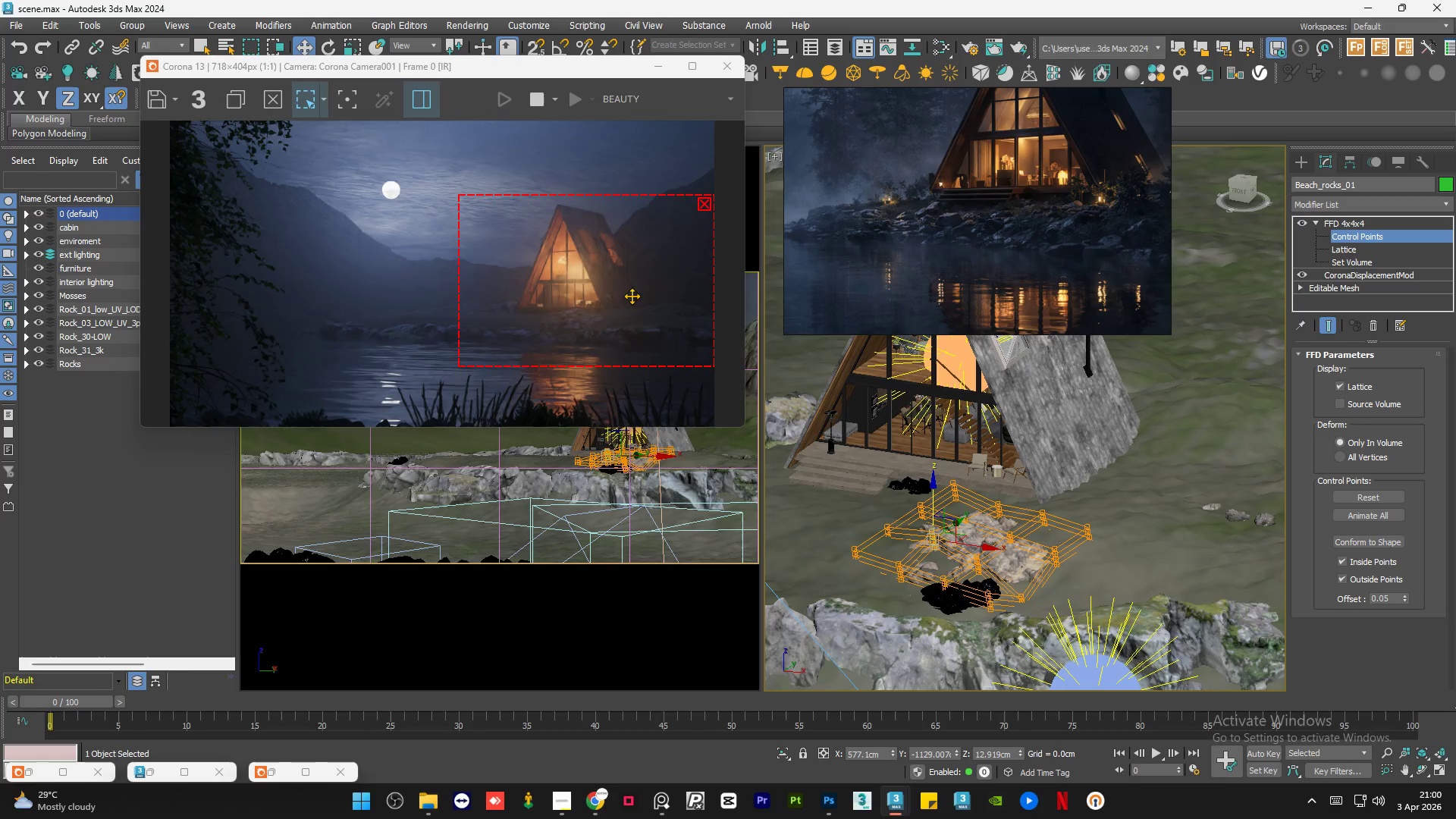 
scroll: coordinate [673, 318], scroll_direction: up, amount: 1.0
 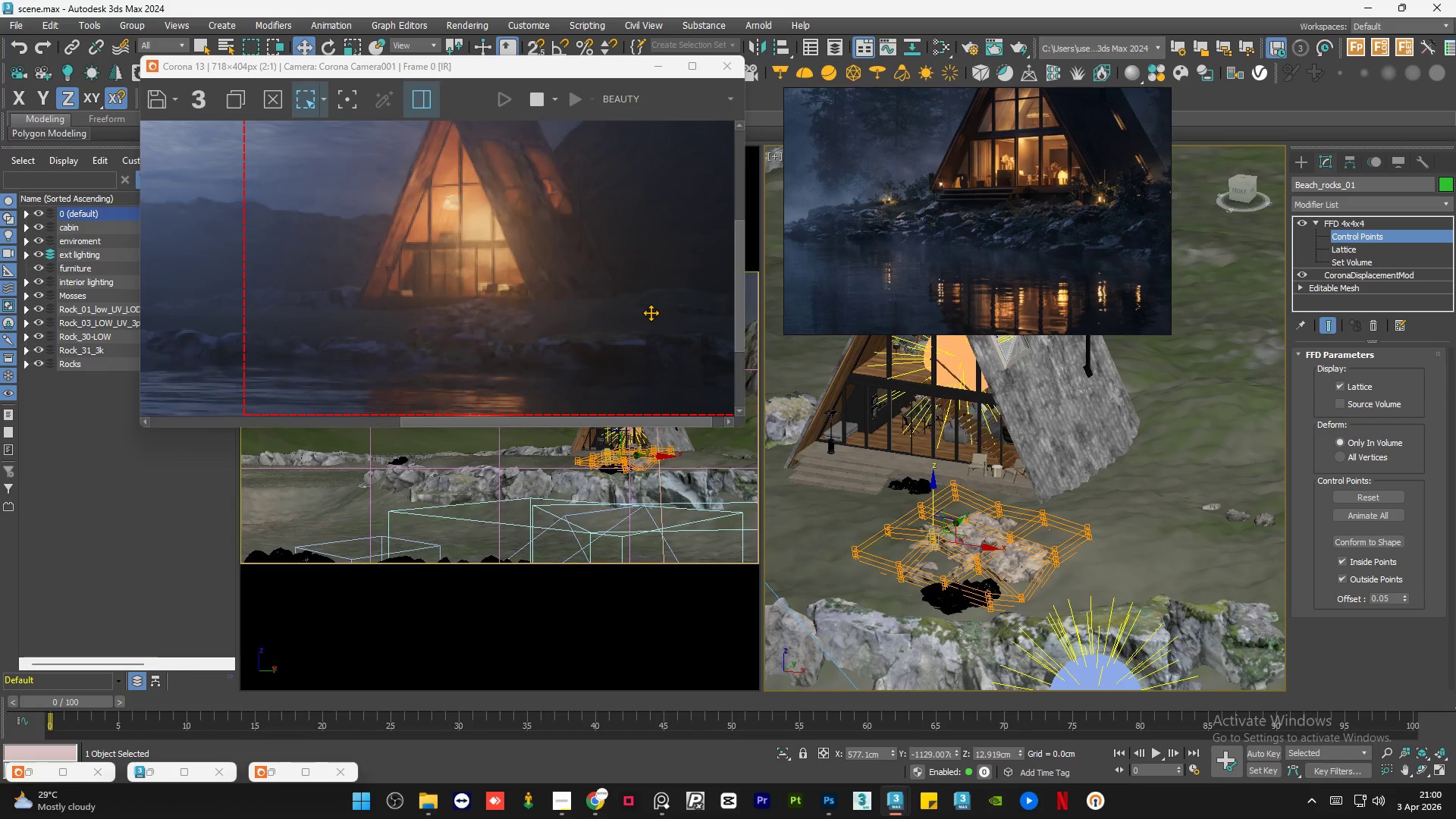 
scroll: coordinate [645, 313], scroll_direction: down, amount: 1.0
 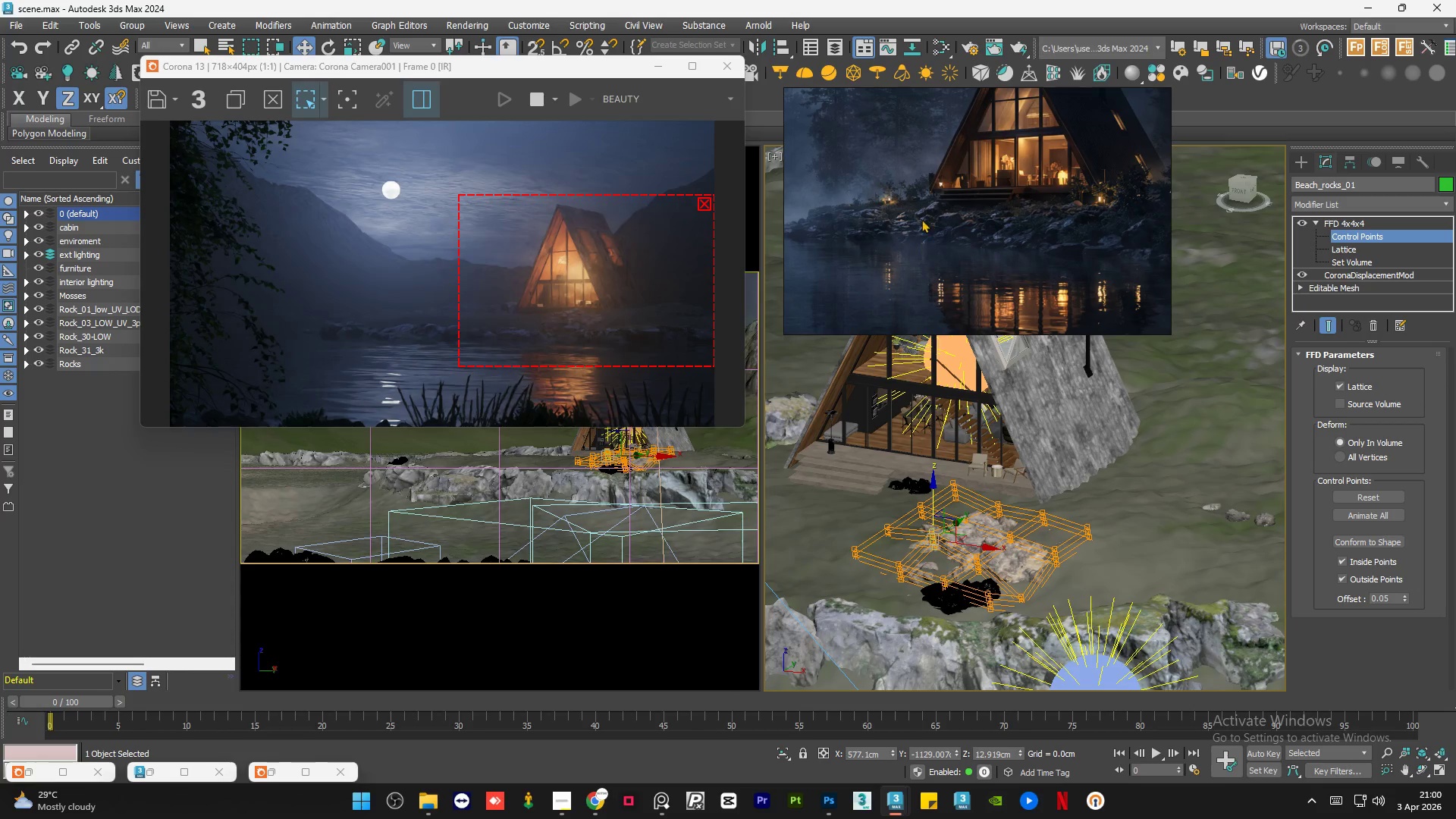 
scroll: coordinate [1128, 229], scroll_direction: up, amount: 2.0
 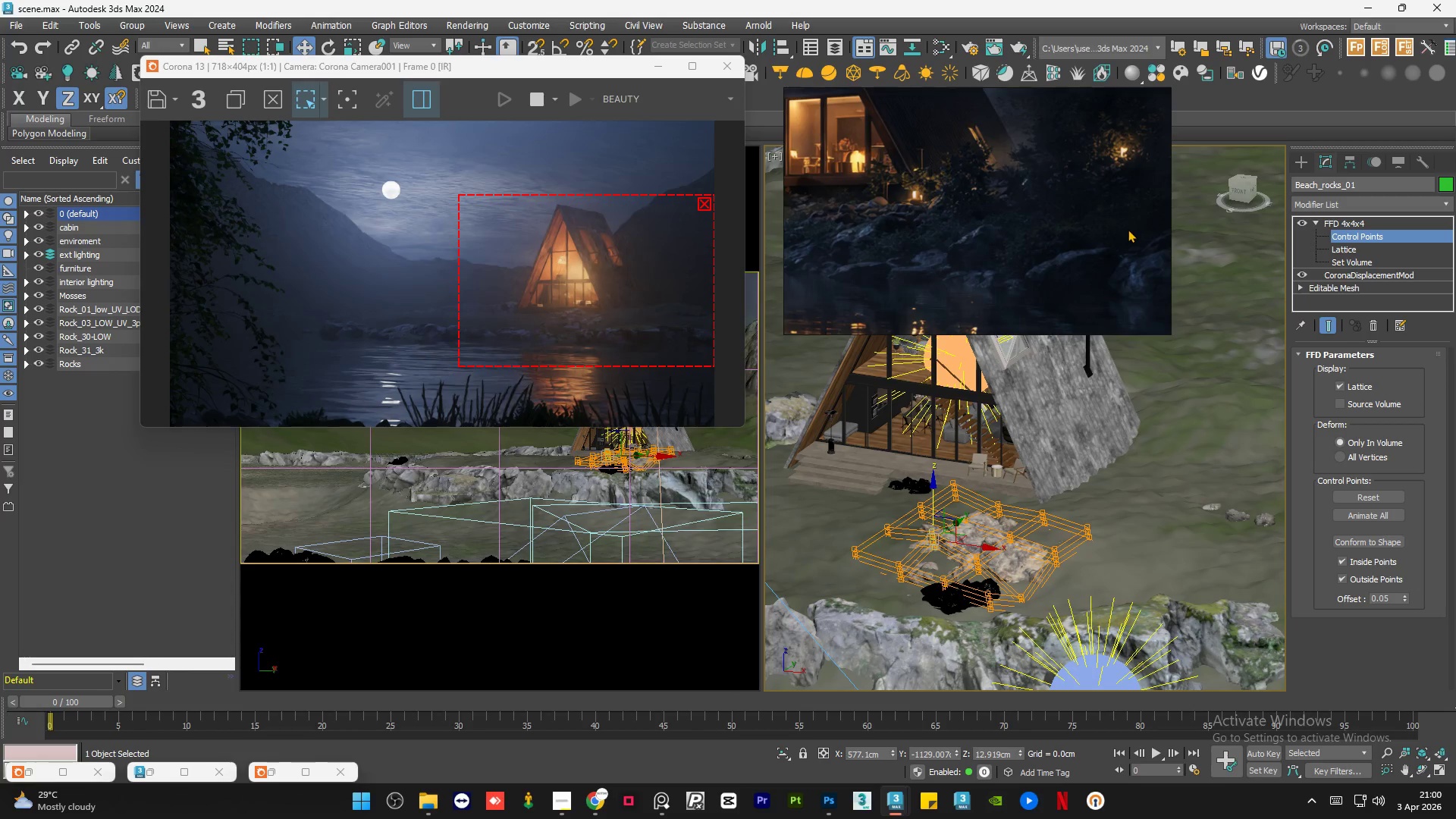 
hold_key(key=AltLeft, duration=0.89)
 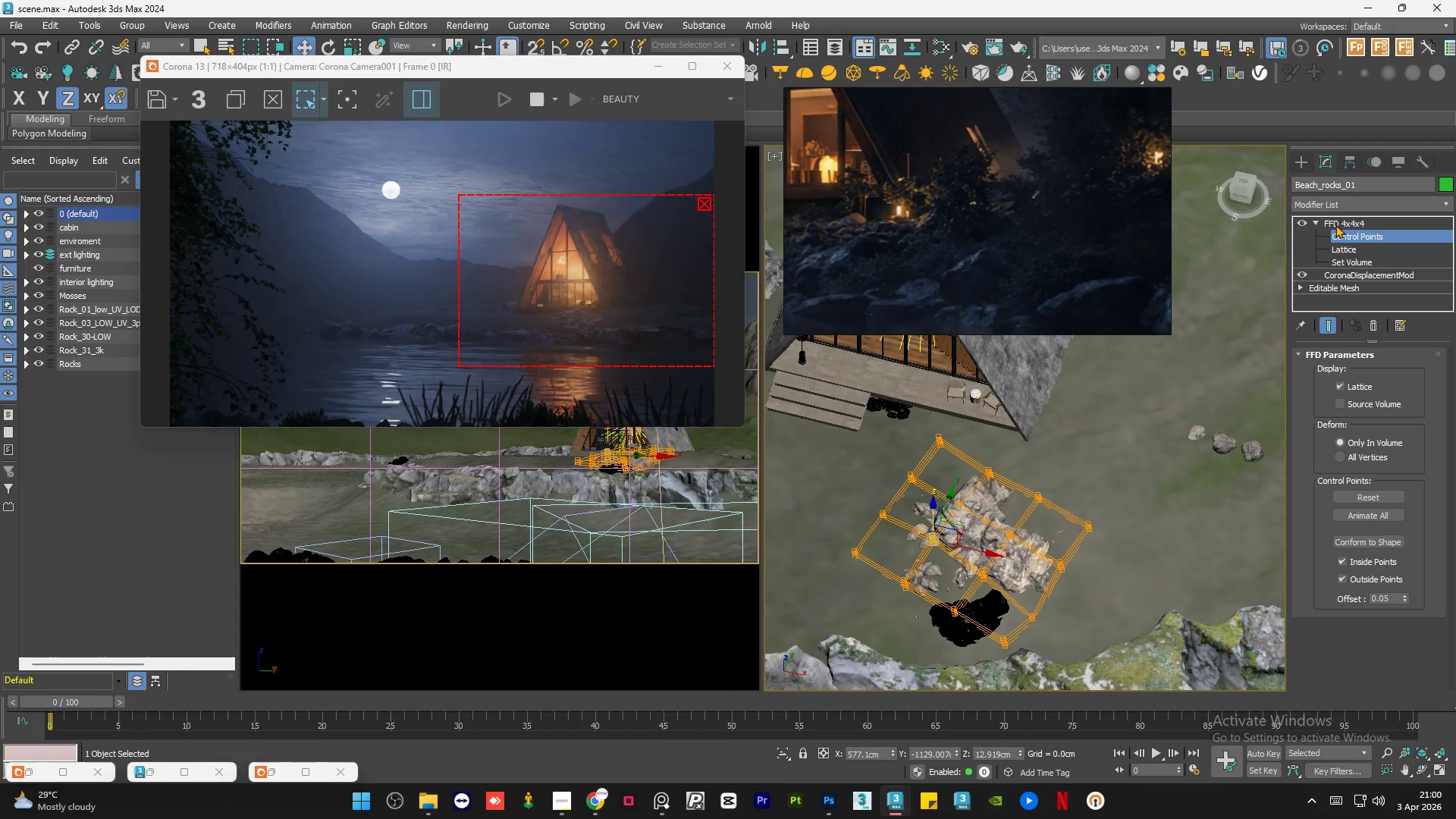 
scroll: coordinate [1055, 192], scroll_direction: up, amount: 1.0
 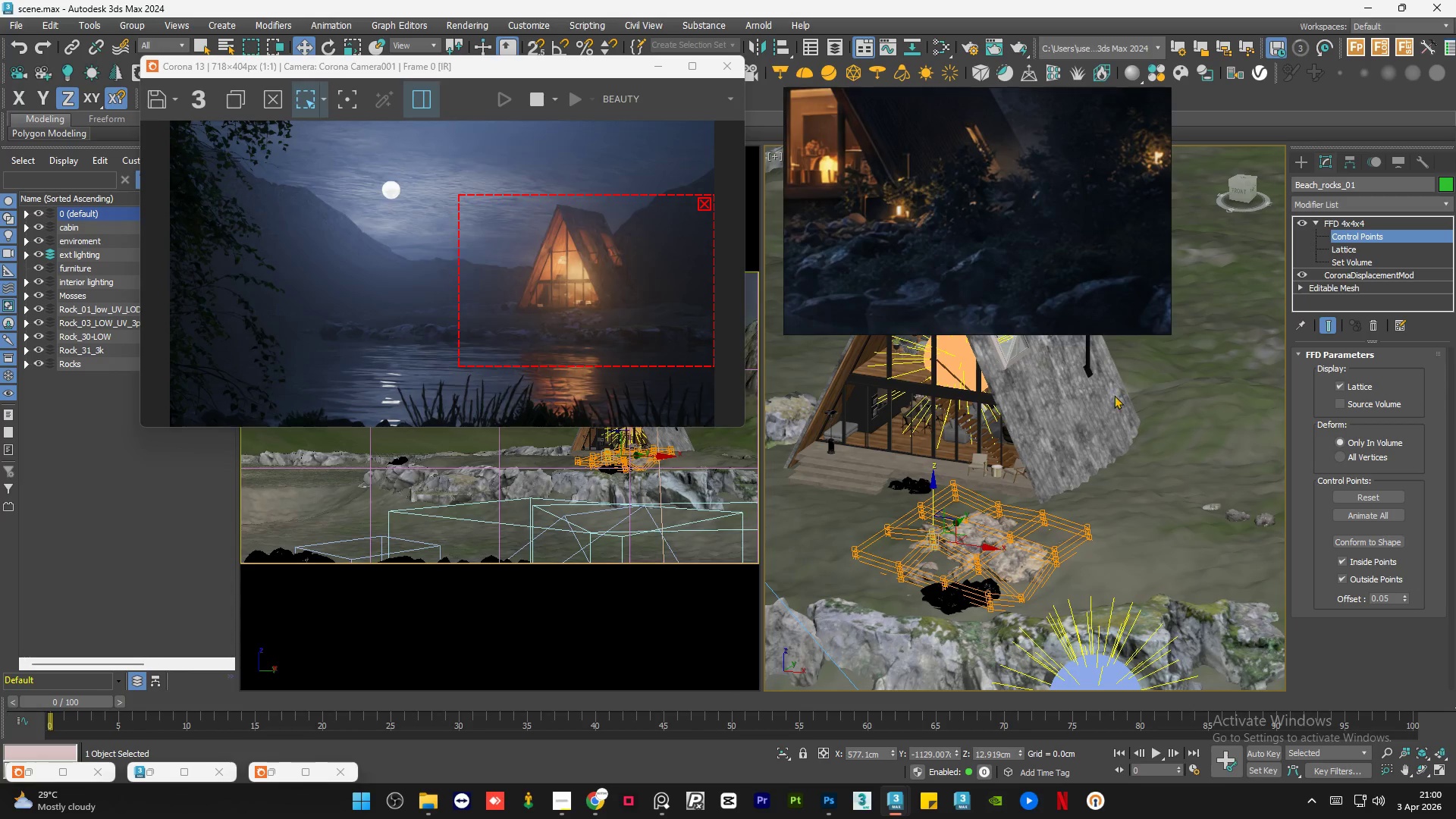 
left_click([1339, 221])
 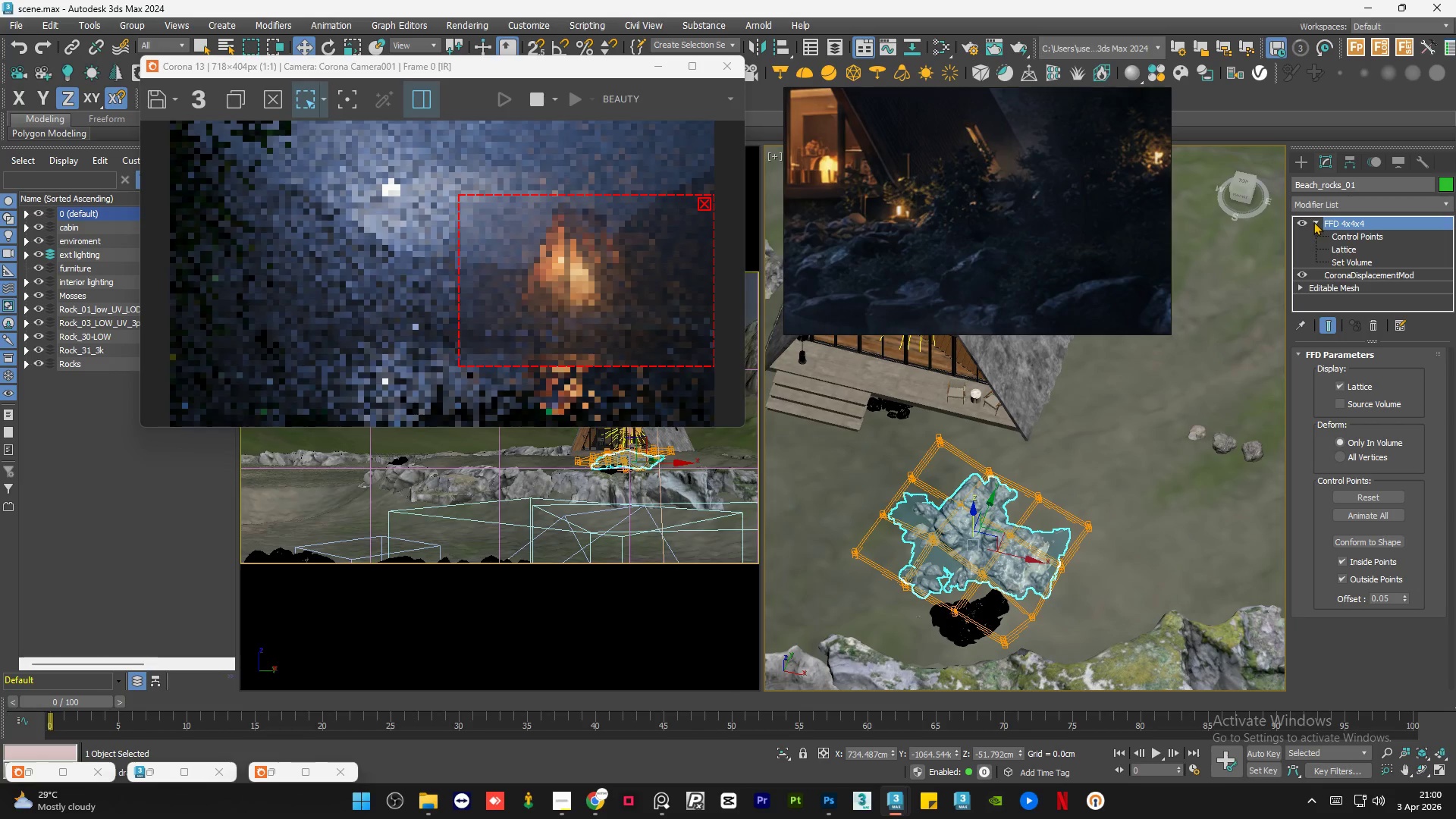 
left_click([1313, 220])
 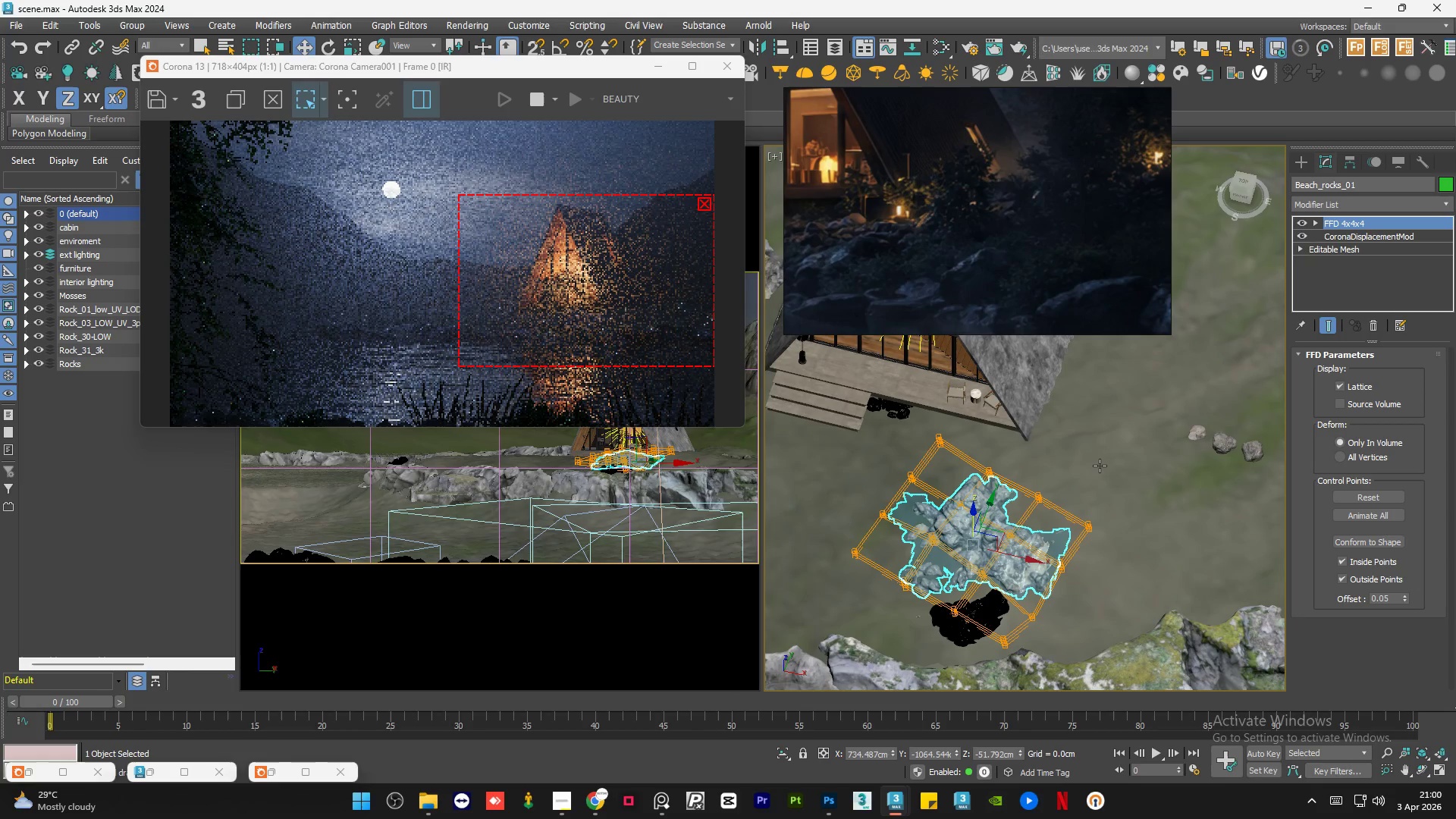 
scroll: coordinate [1059, 488], scroll_direction: down, amount: 2.0
 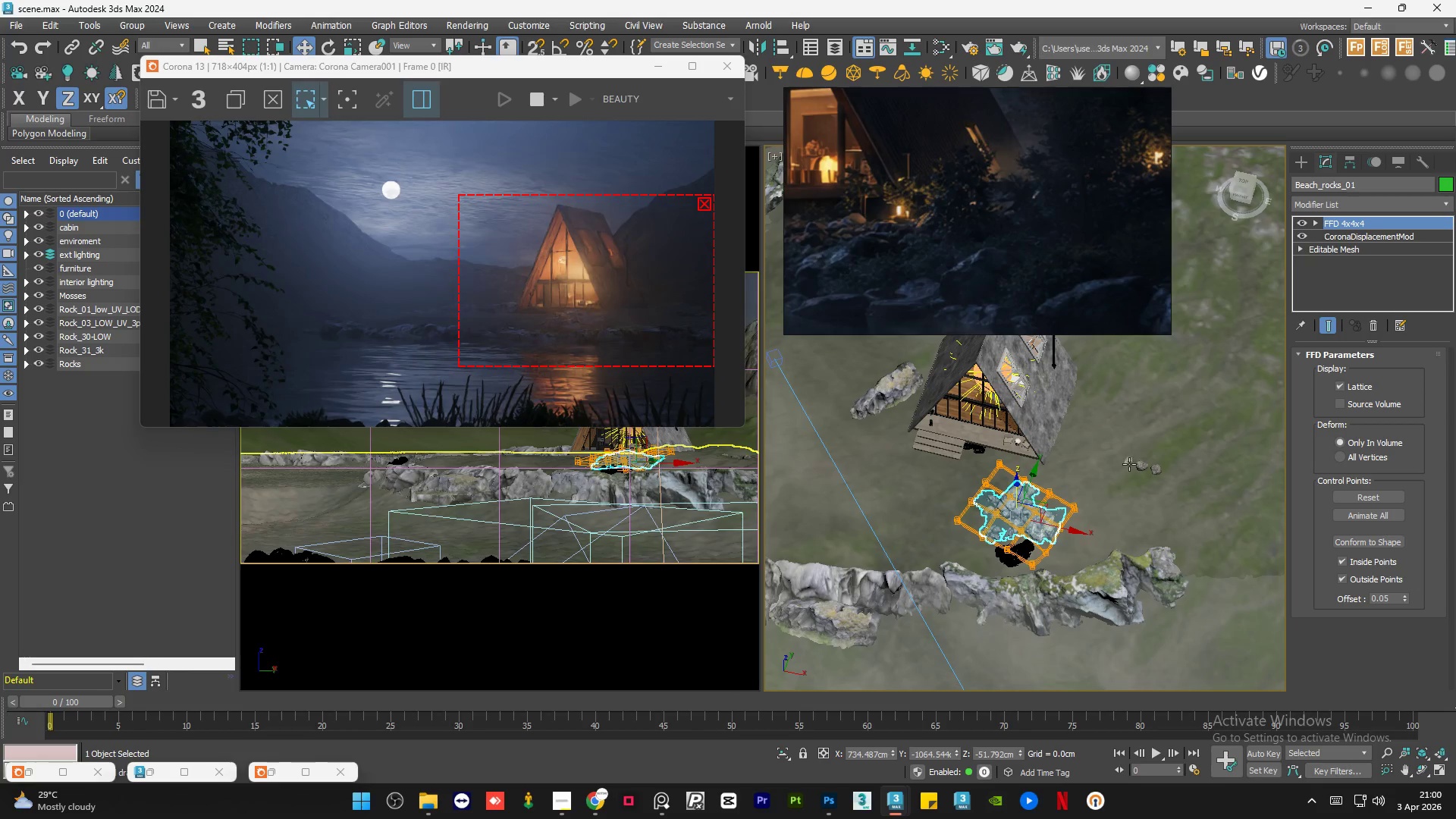 
left_click([1143, 463])
 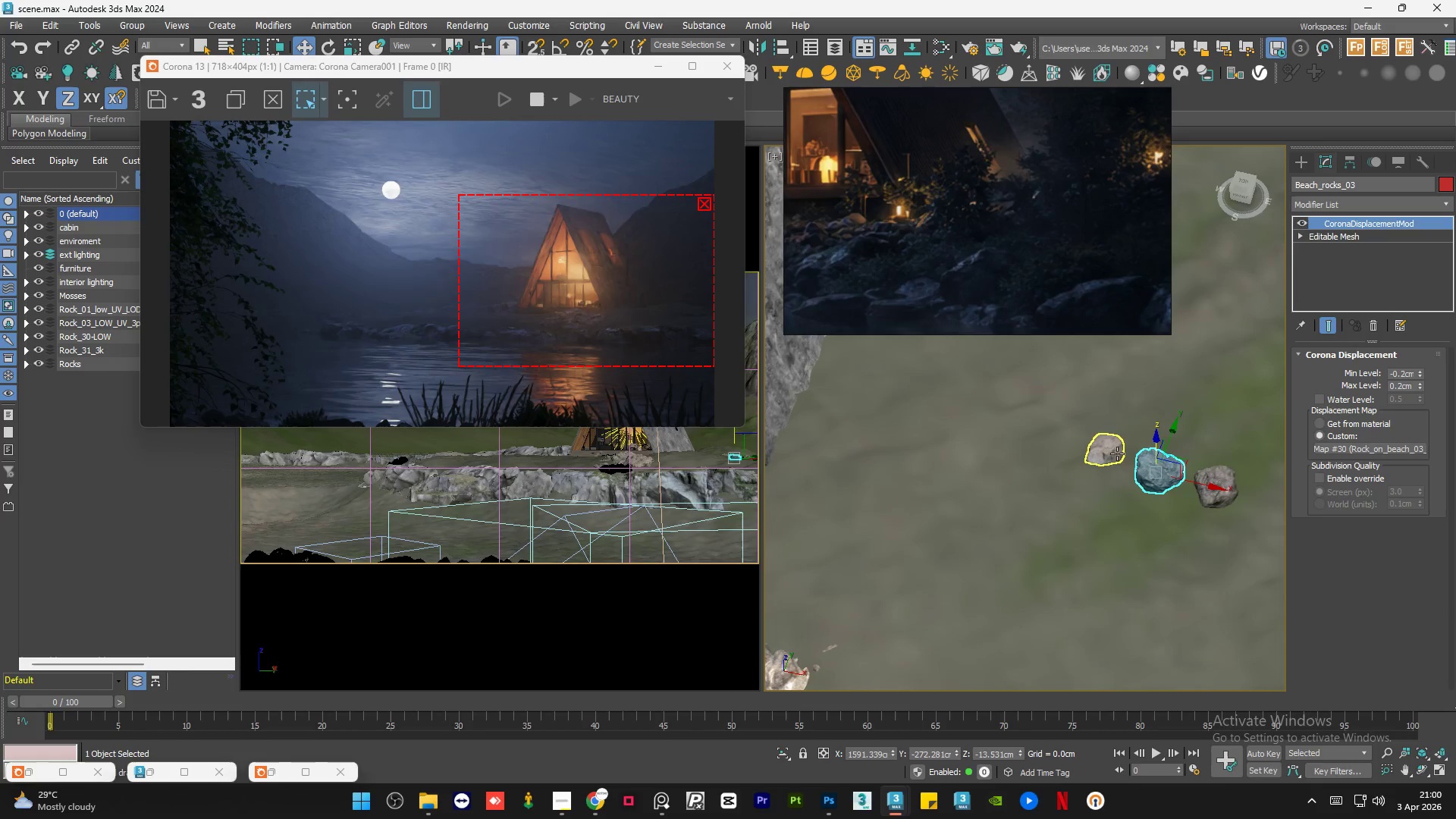 
scroll: coordinate [1143, 463], scroll_direction: up, amount: 4.0
 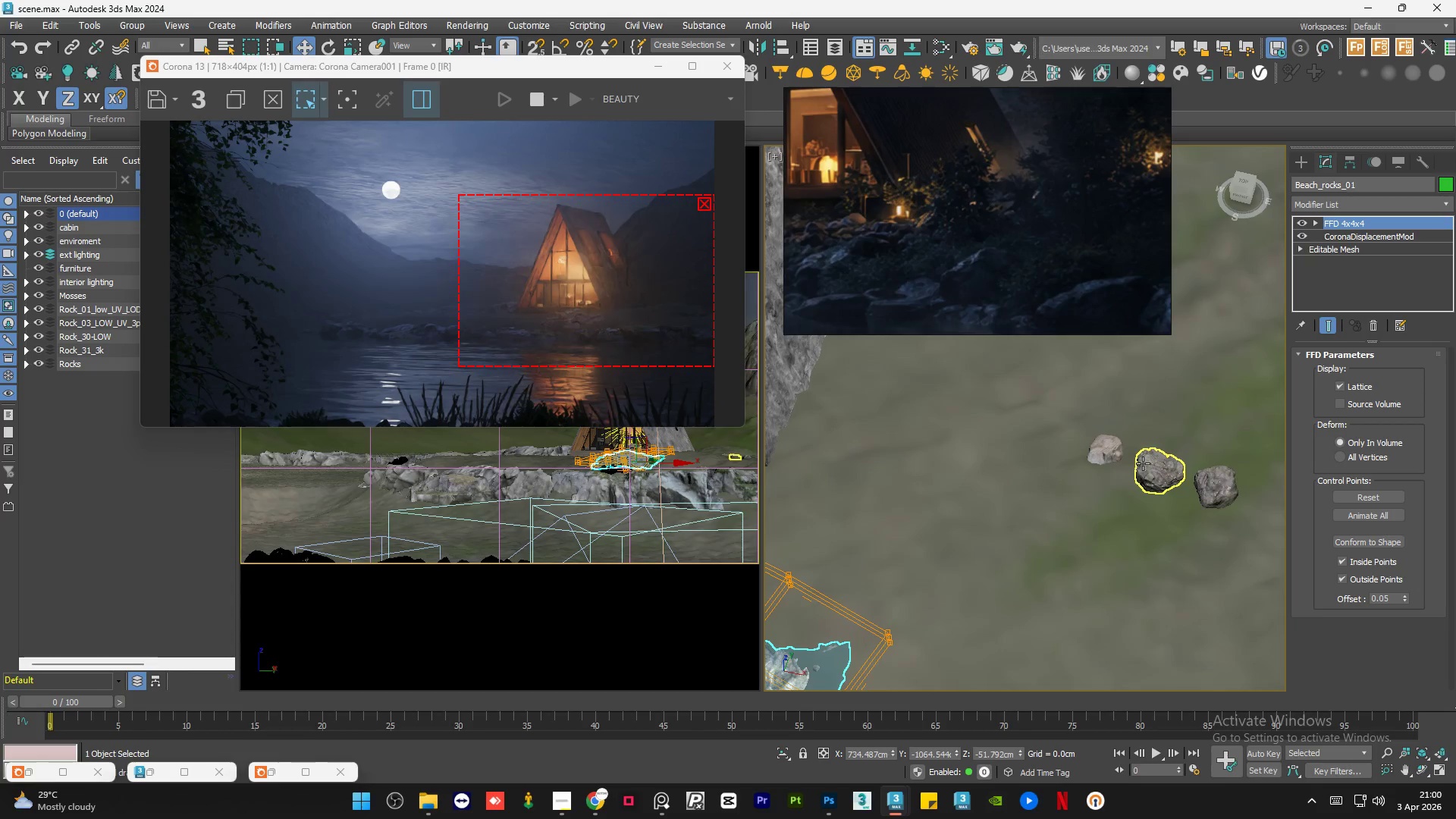 
left_click([1117, 453])
 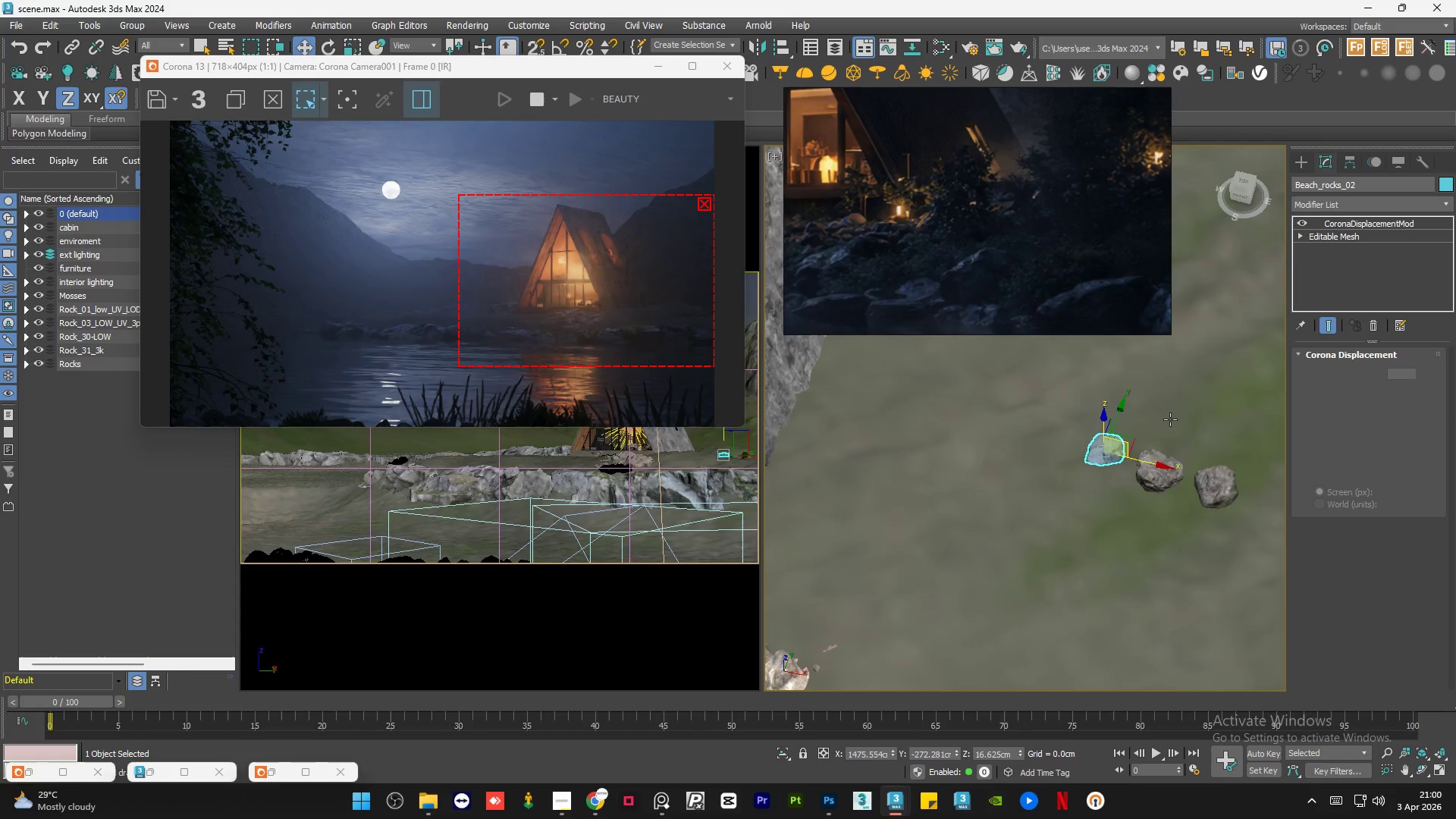 
scroll: coordinate [1181, 419], scroll_direction: down, amount: 3.0
 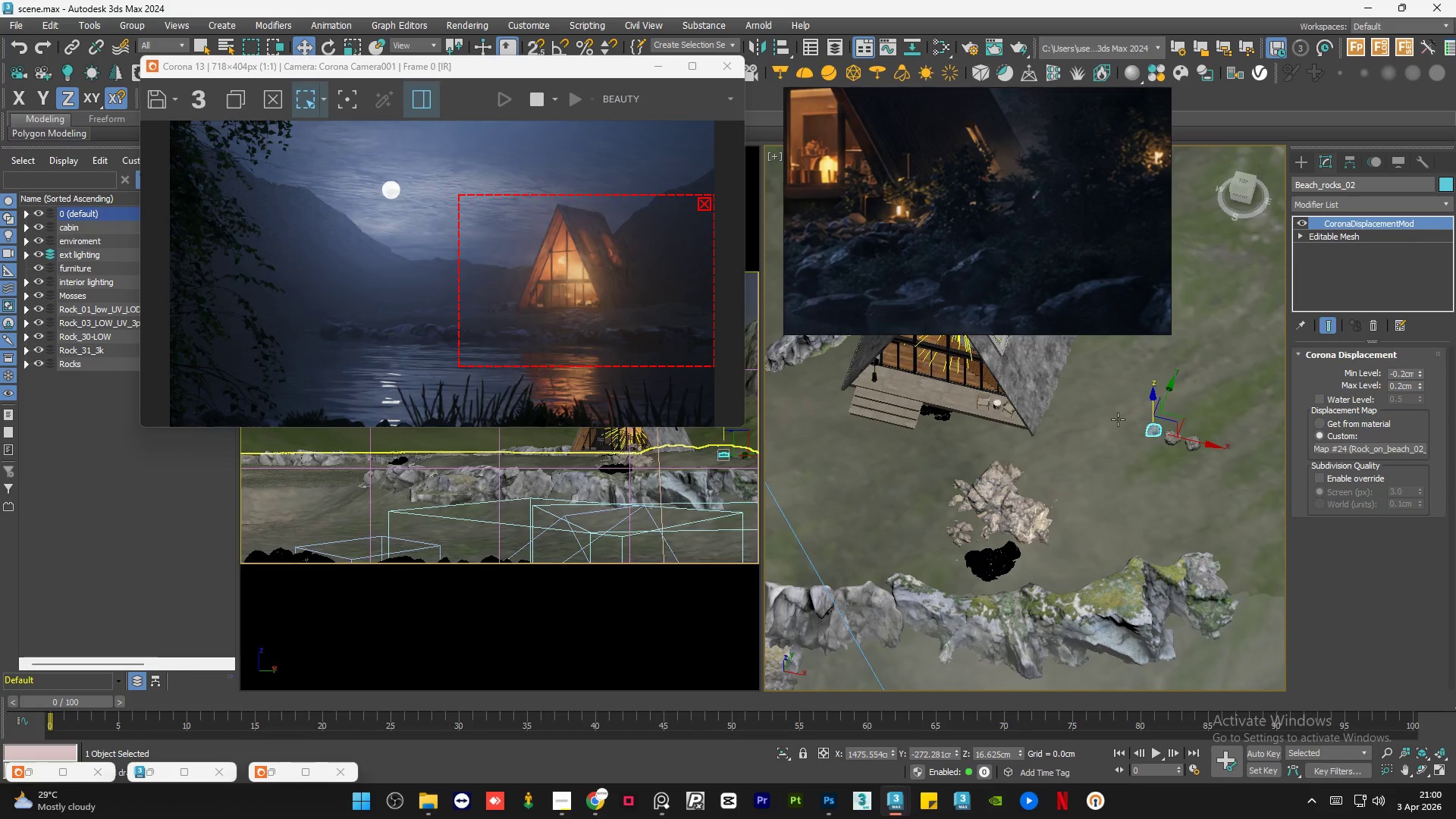 
scroll: coordinate [617, 337], scroll_direction: up, amount: 2.0
 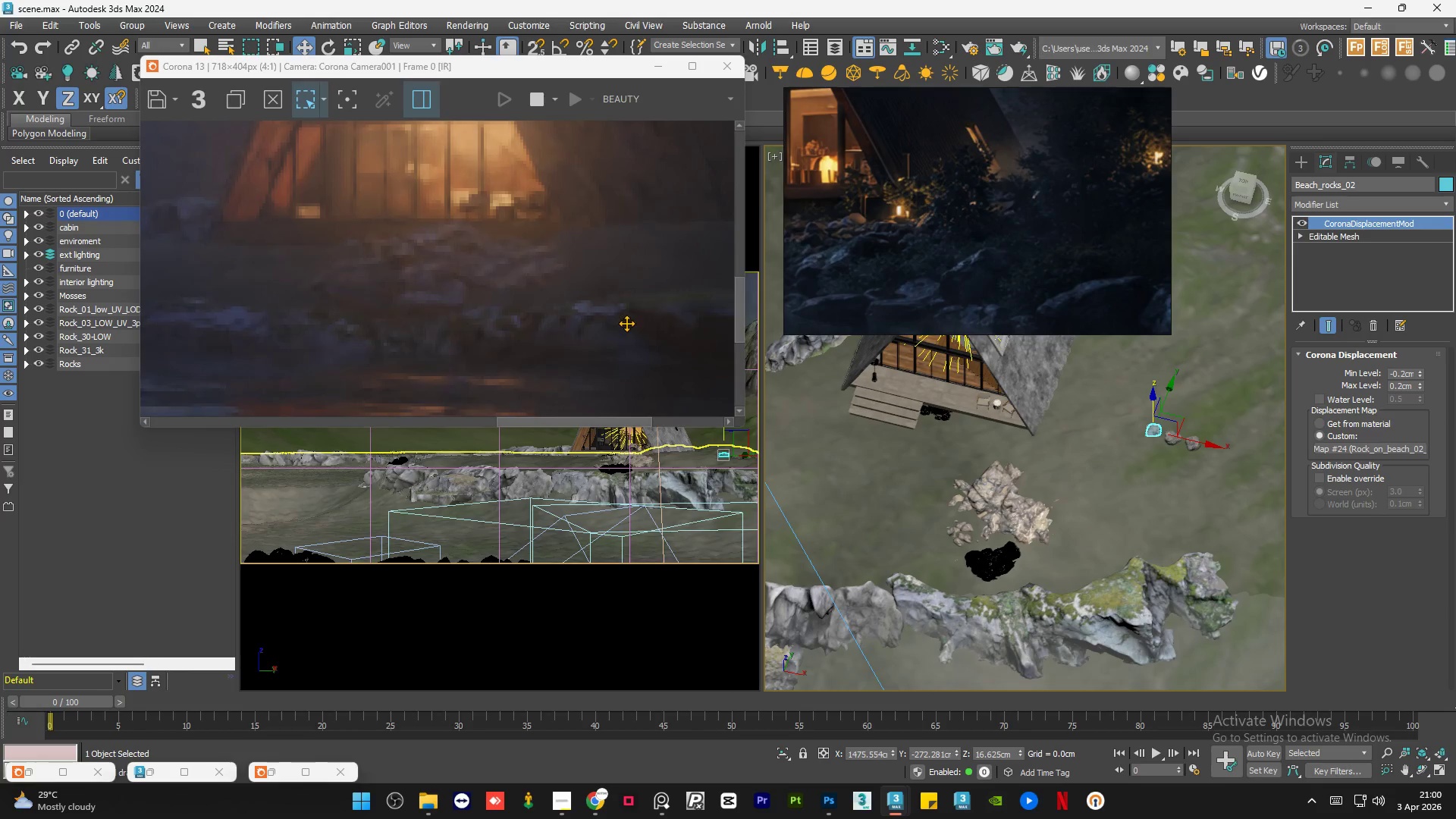 
scroll: coordinate [626, 323], scroll_direction: down, amount: 1.0
 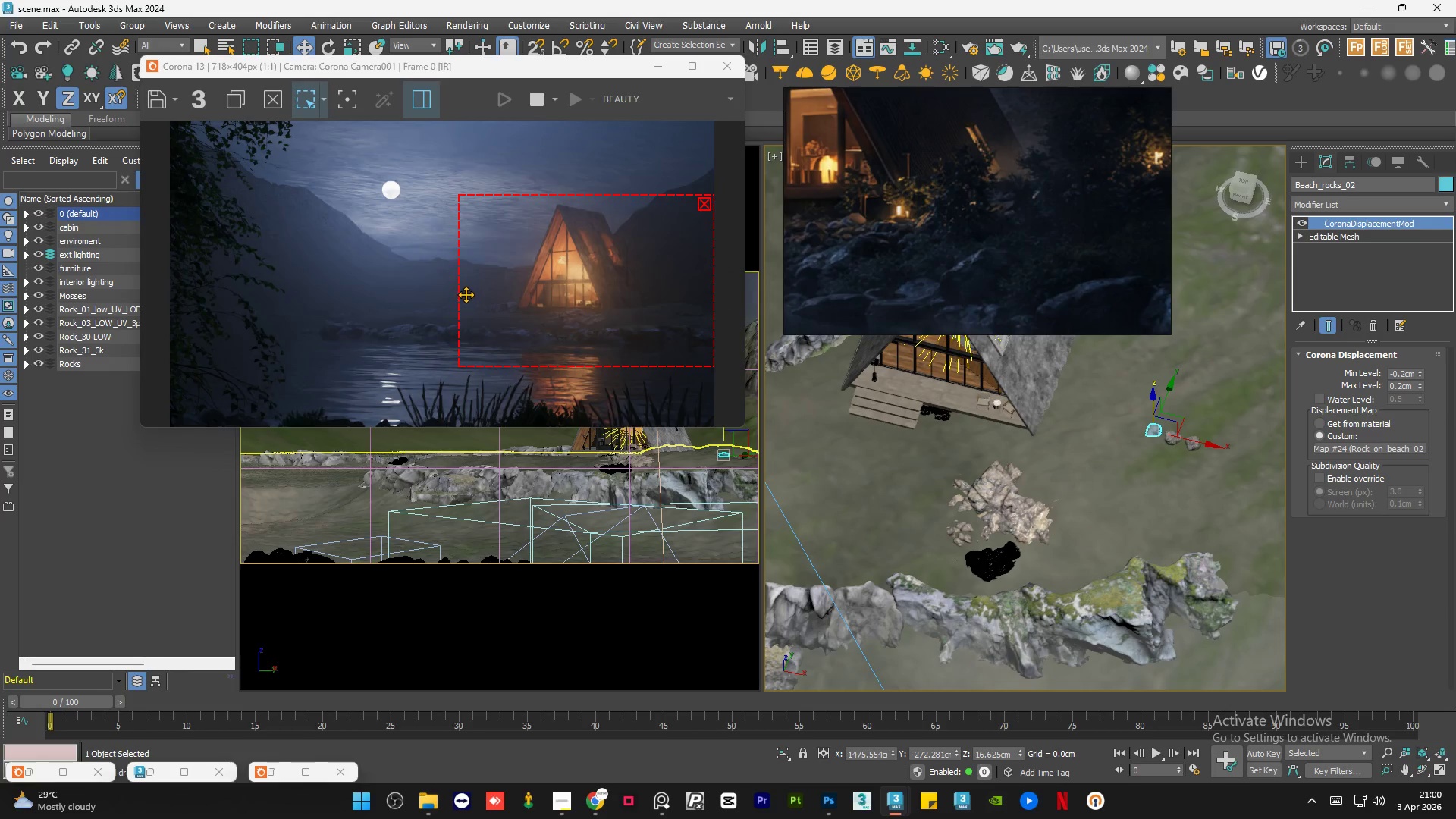 
left_click_drag(start_coordinate=[458, 285], to_coordinate=[309, 287])
 